 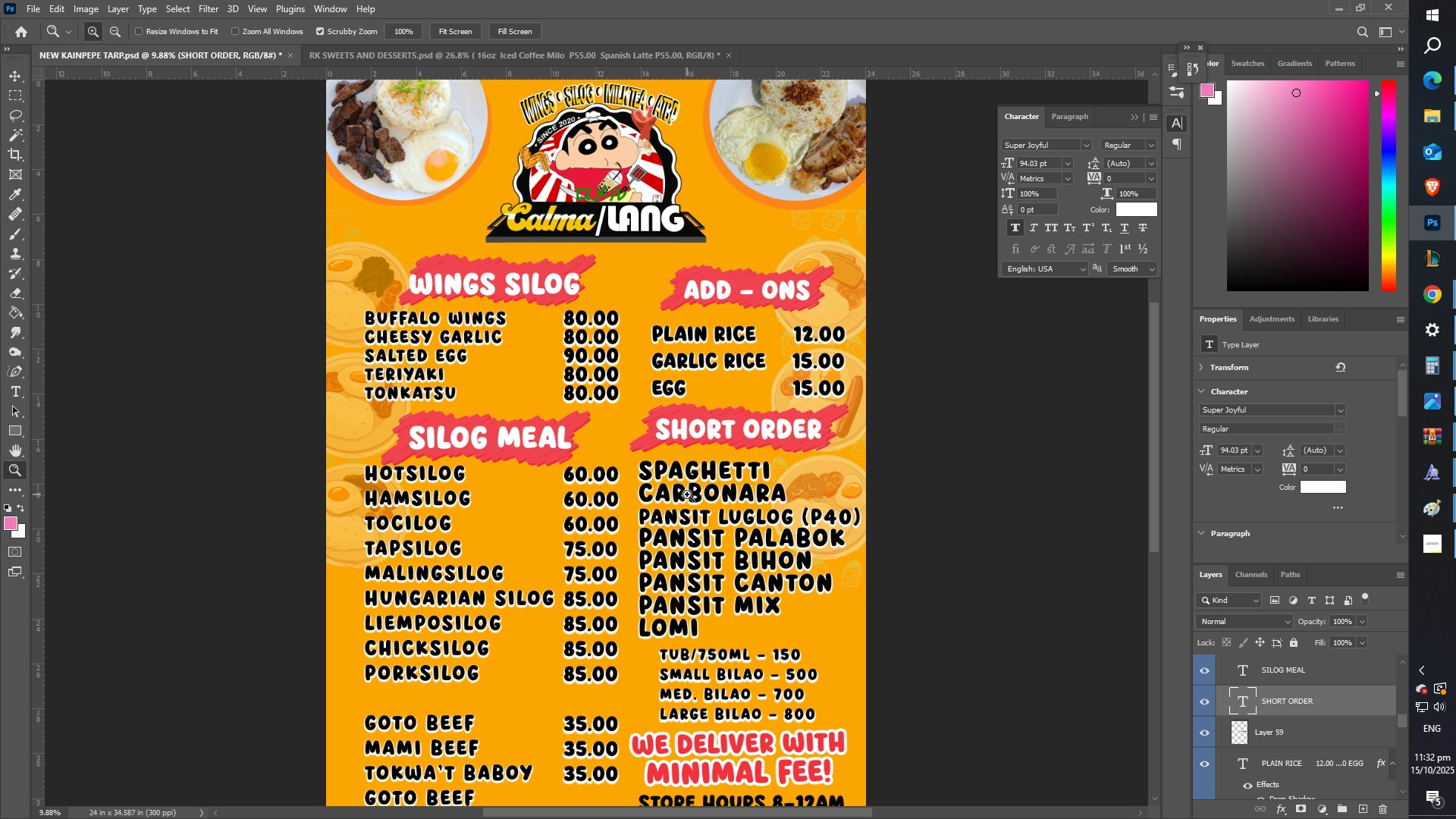 
scroll: coordinate [585, 397], scroll_direction: up, amount: 7.0
 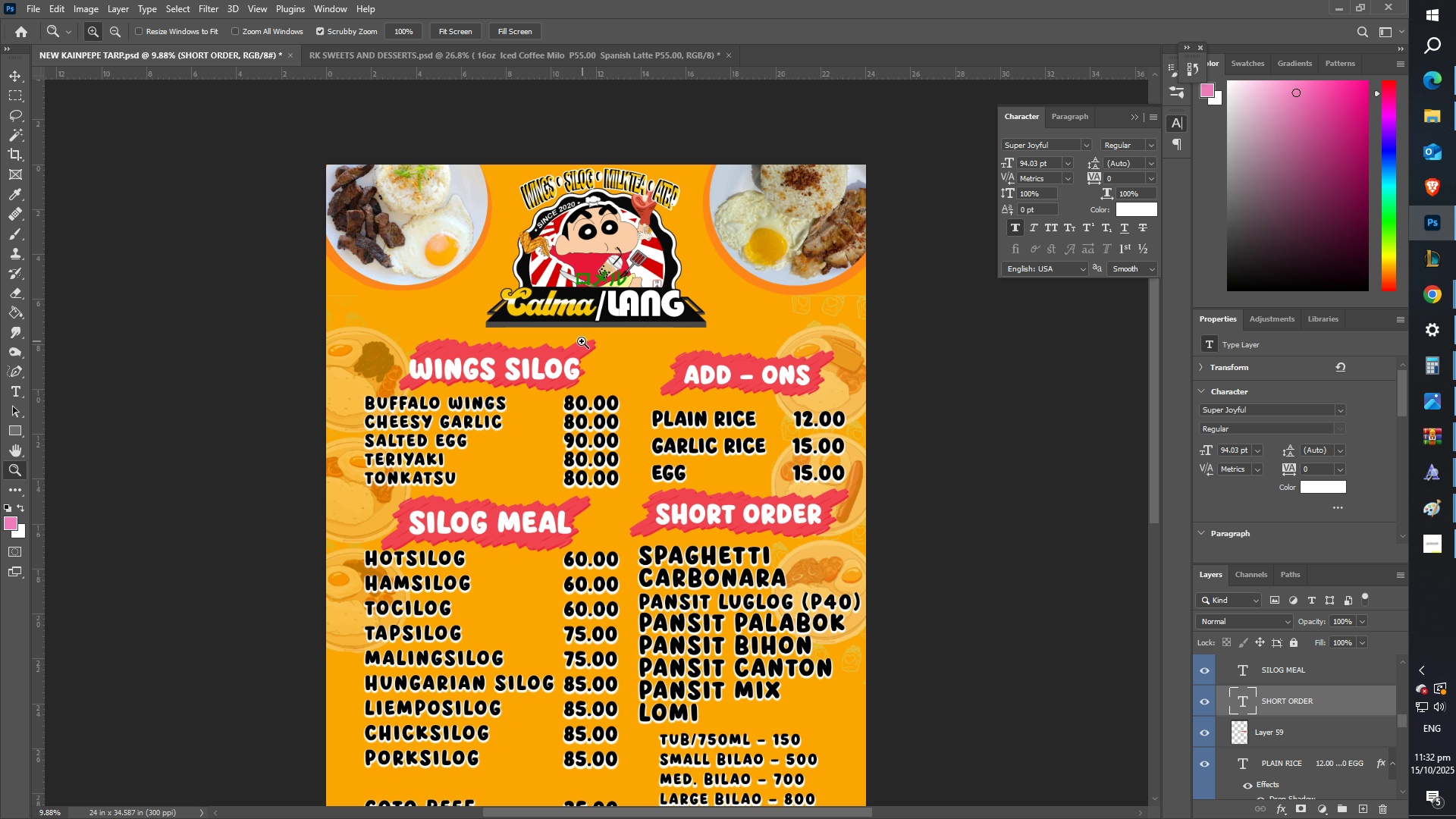 
scroll: coordinate [573, 425], scroll_direction: down, amount: 6.0
 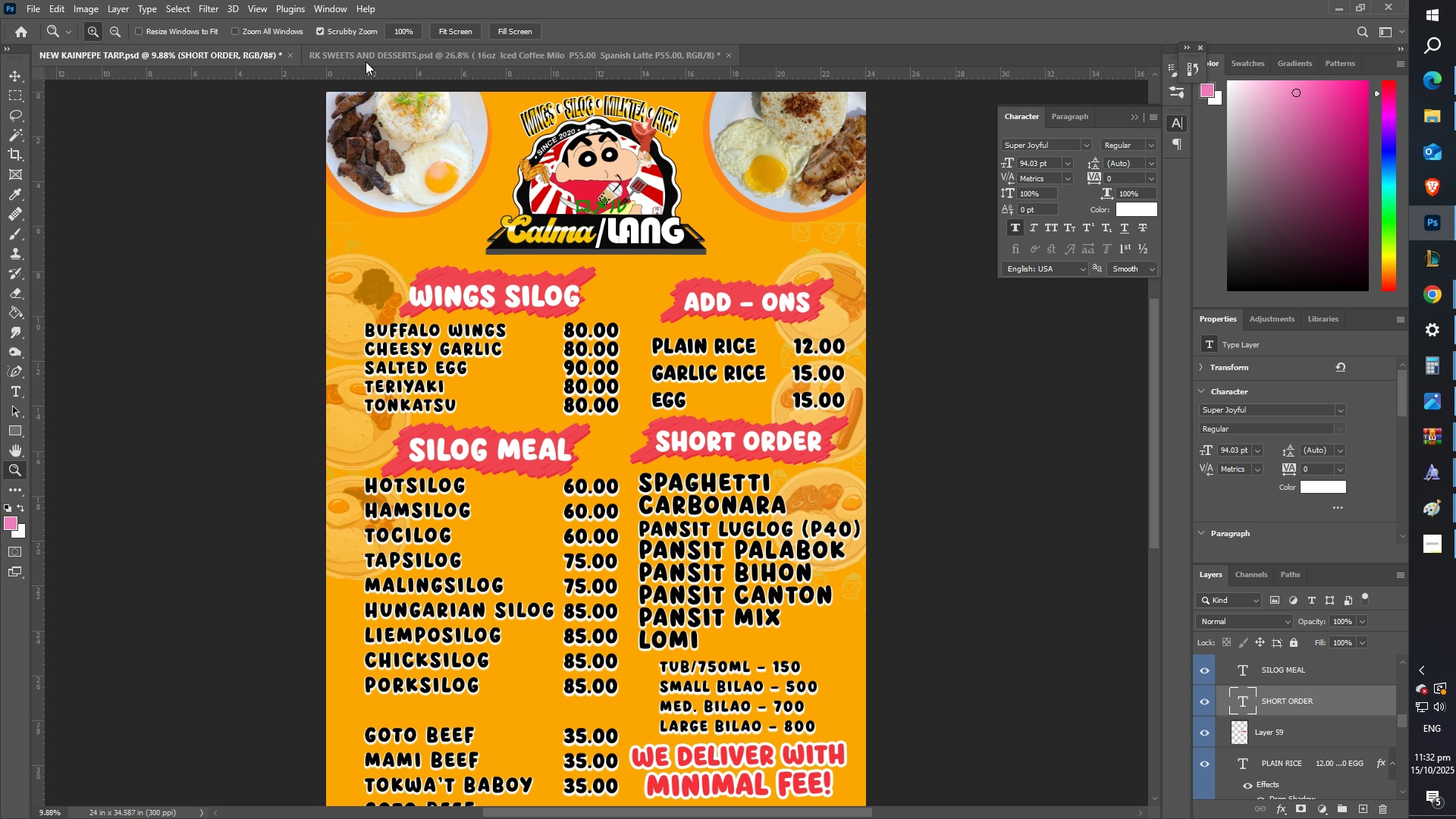 
left_click([366, 54])
 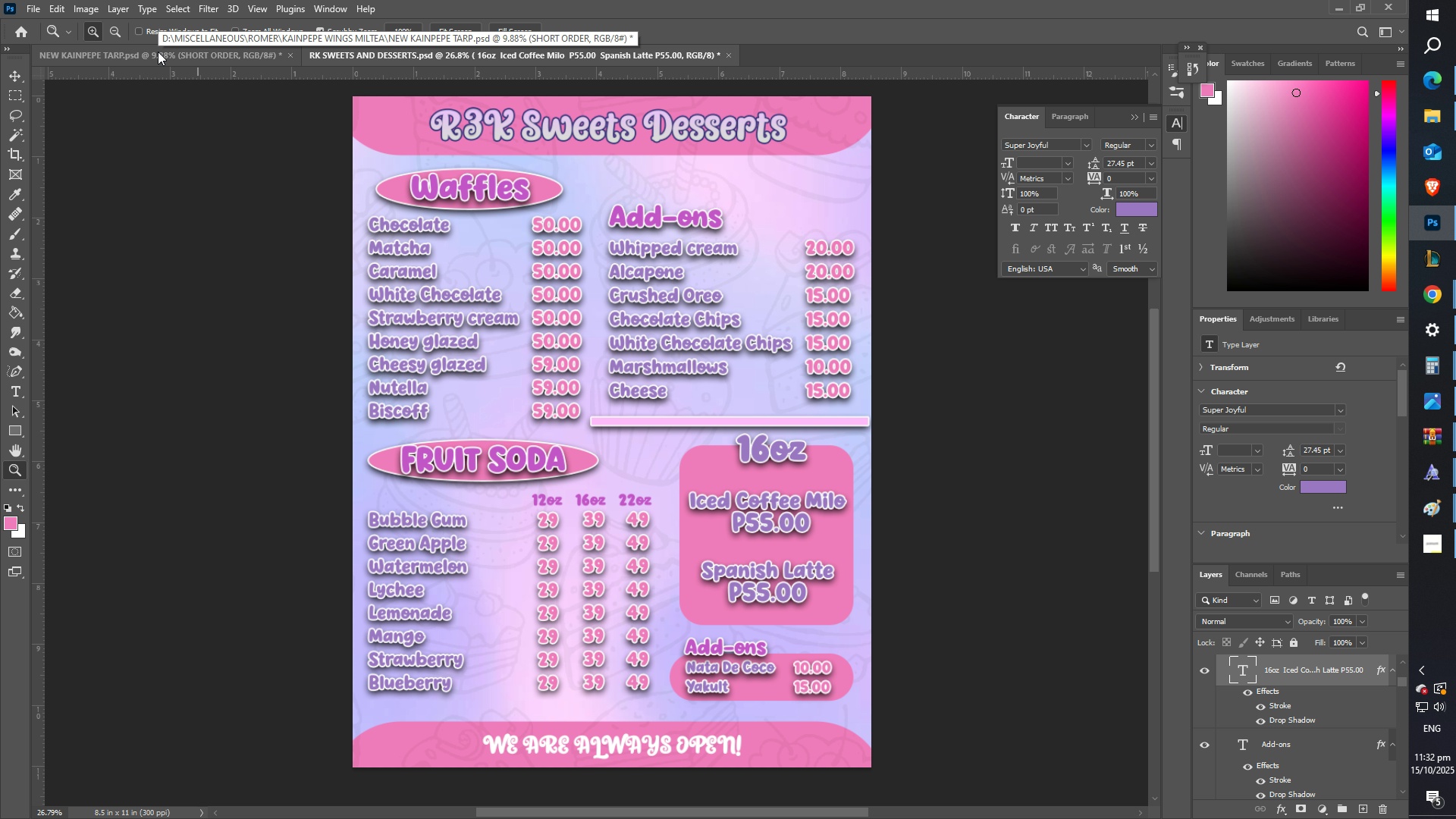 
left_click([26, 11])
 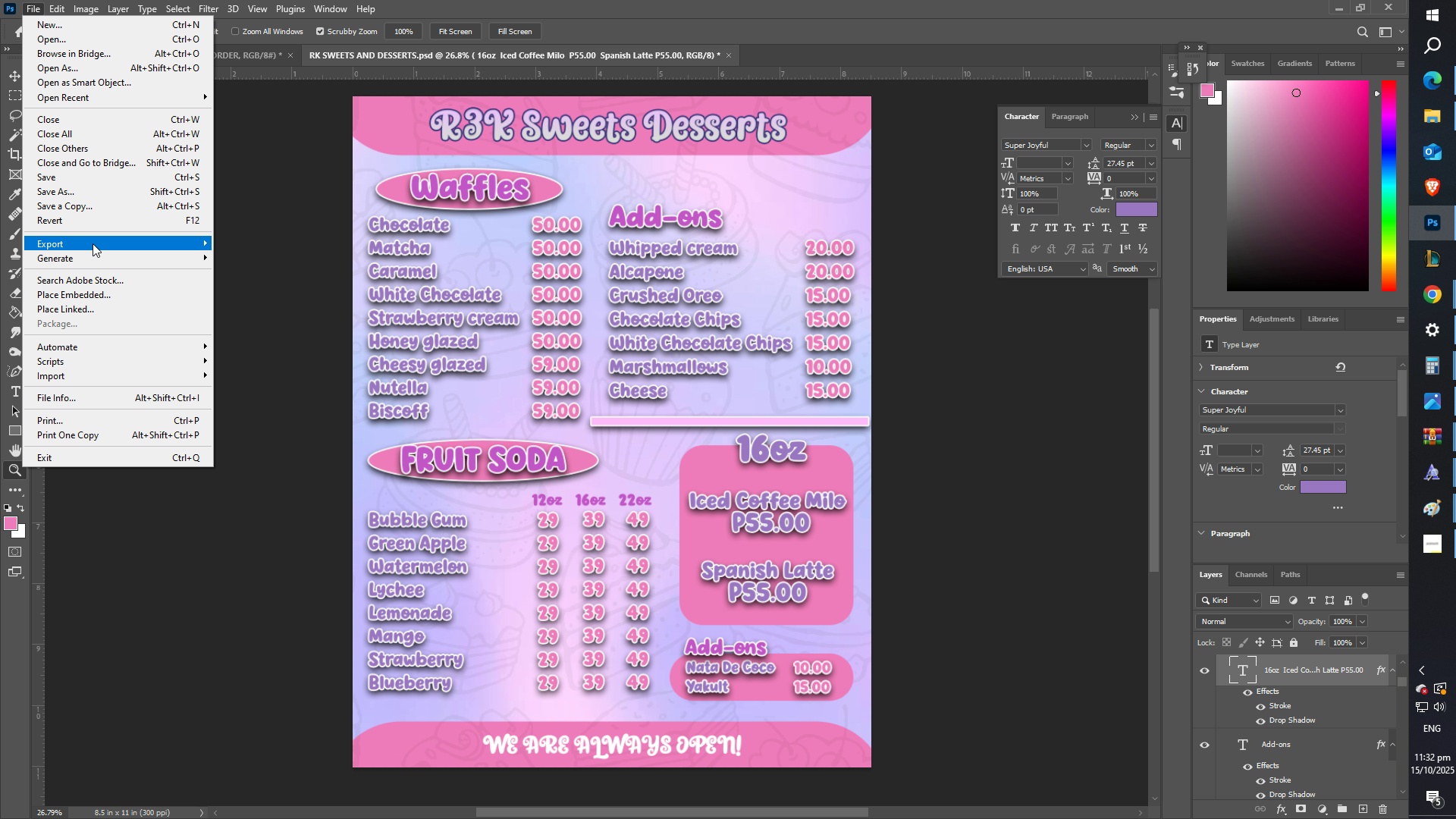 
left_click([93, 243])
 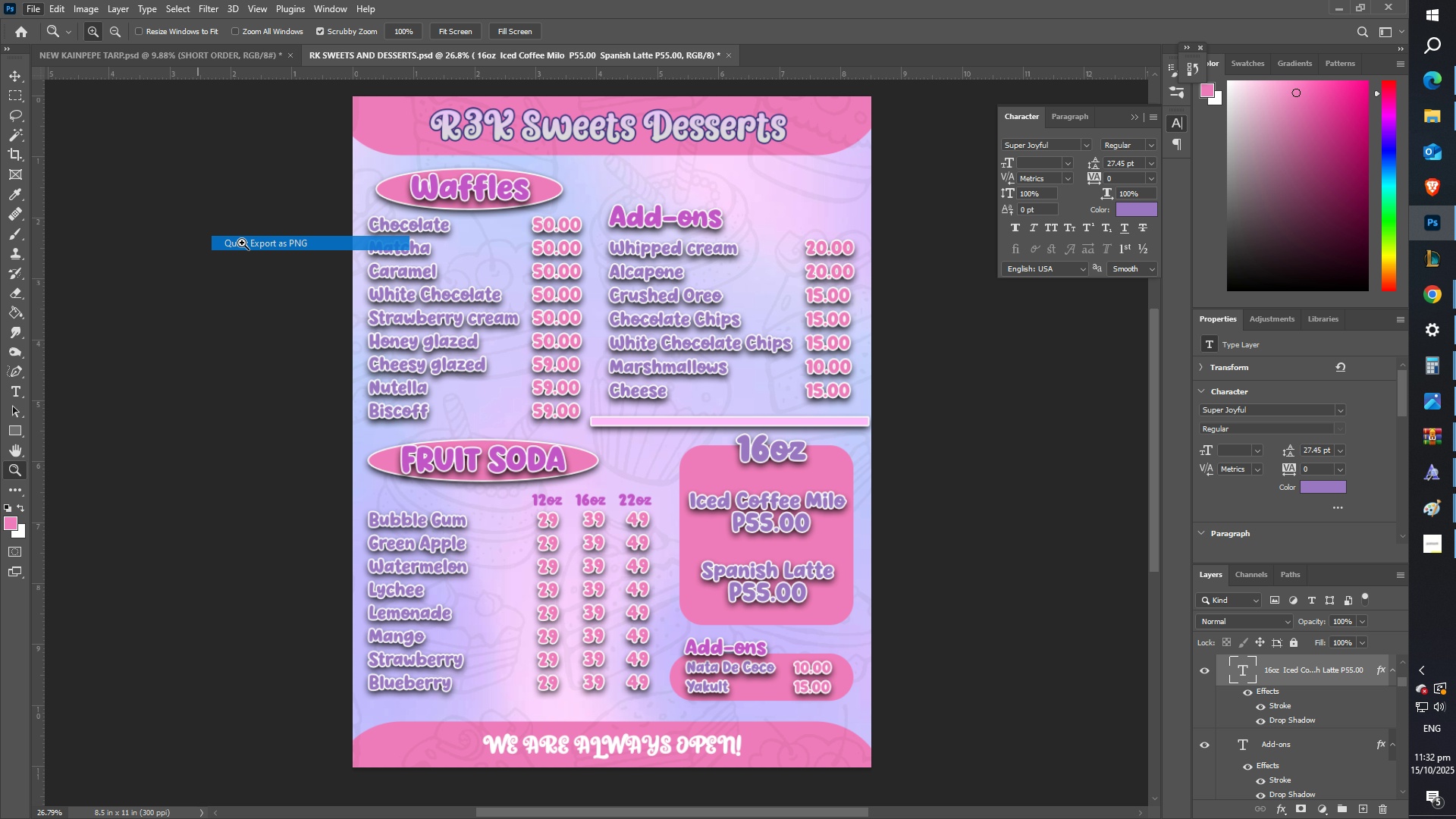 
left_click([242, 243])
 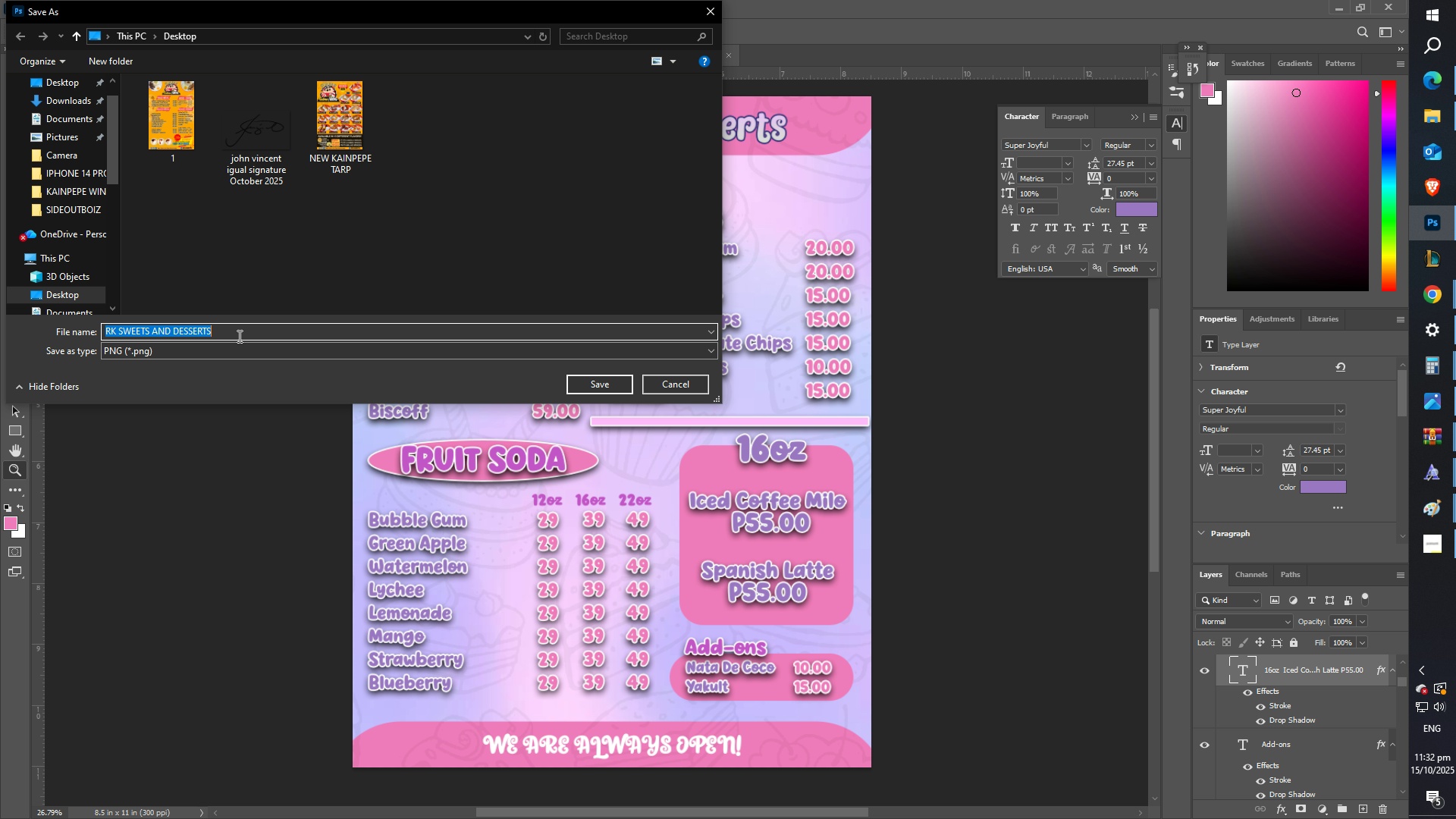 
left_click([238, 336])
 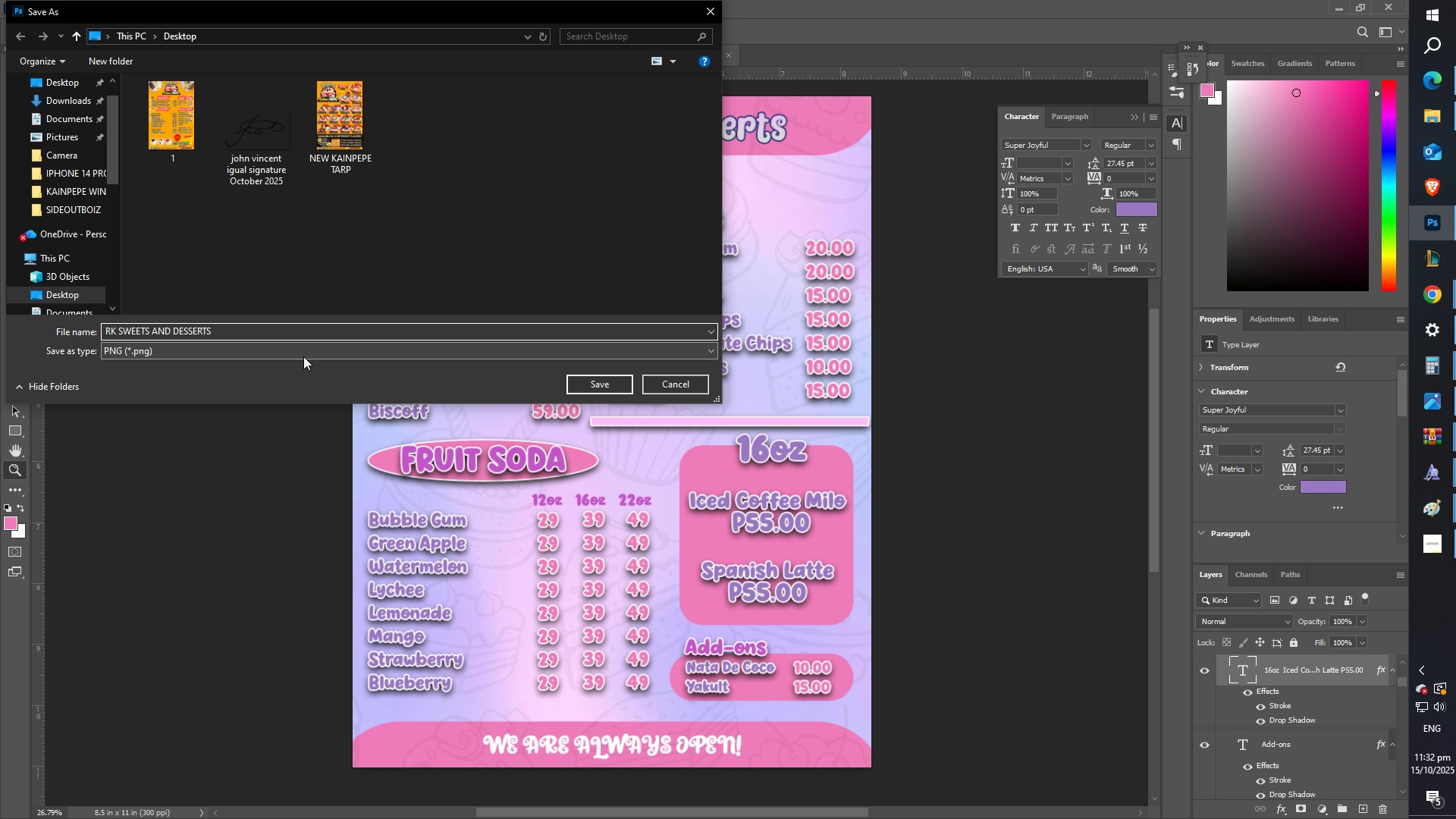 
type( FINAL)
 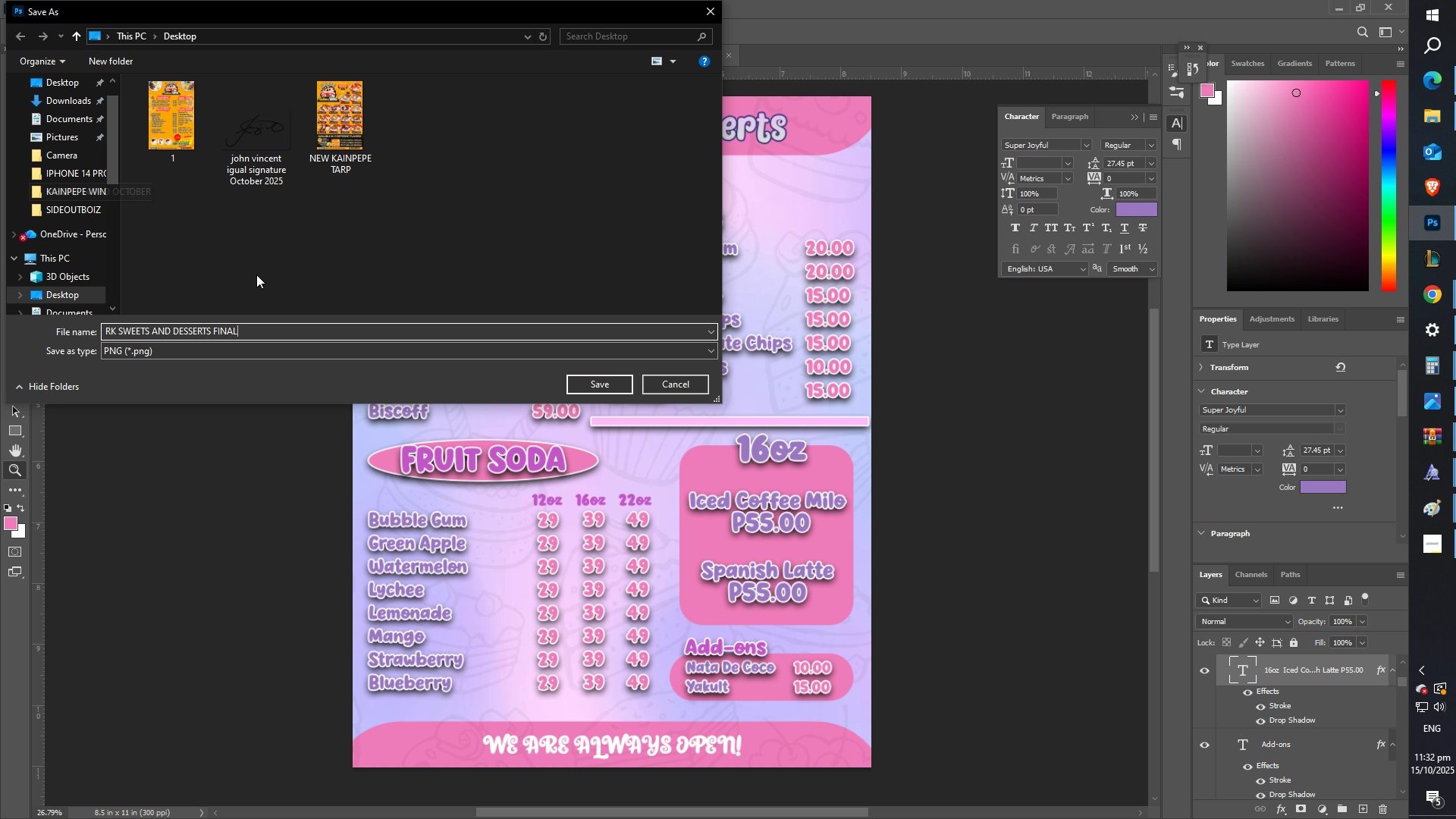 
left_click([256, 275])
 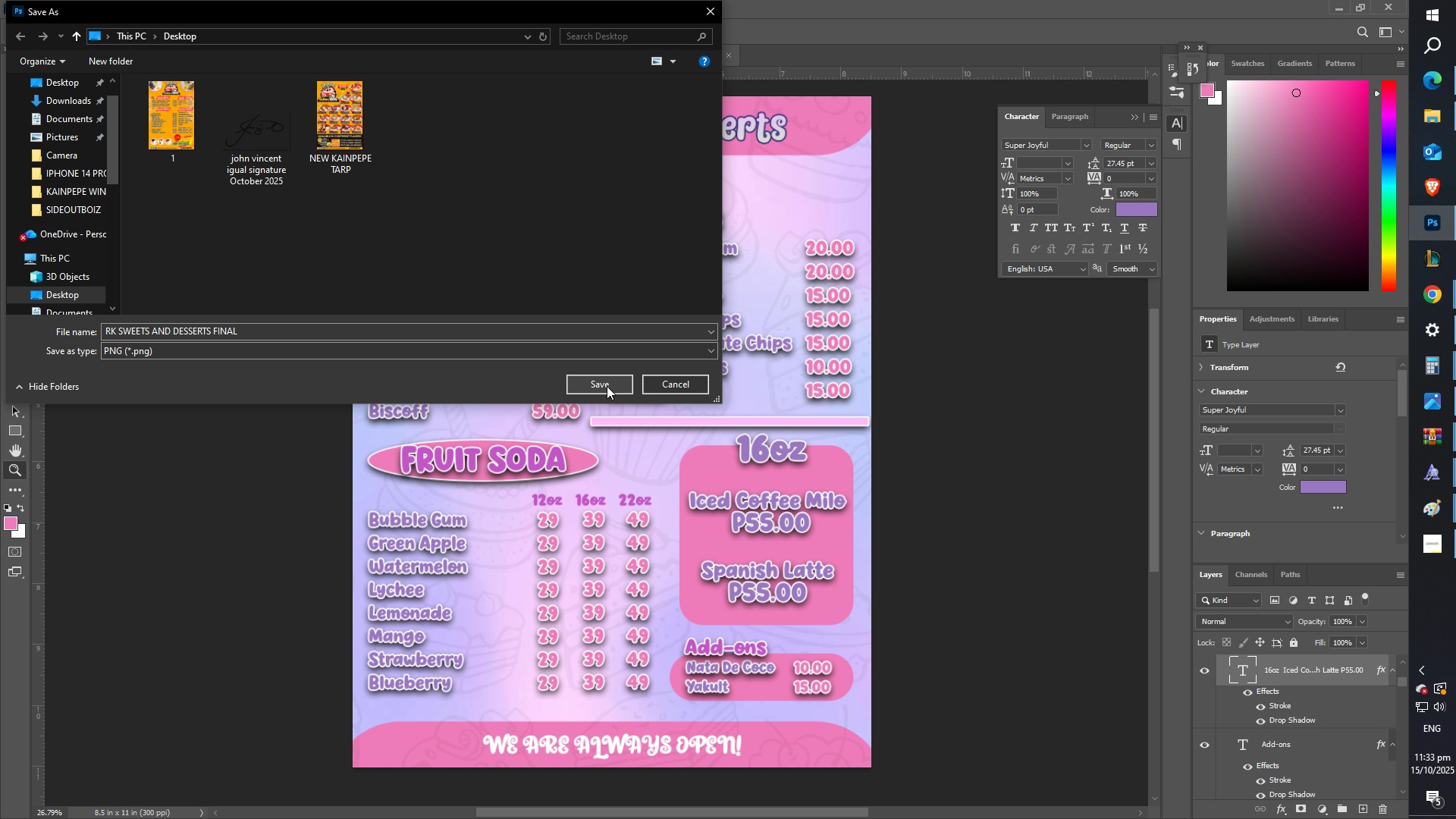 
left_click([62, 99])
 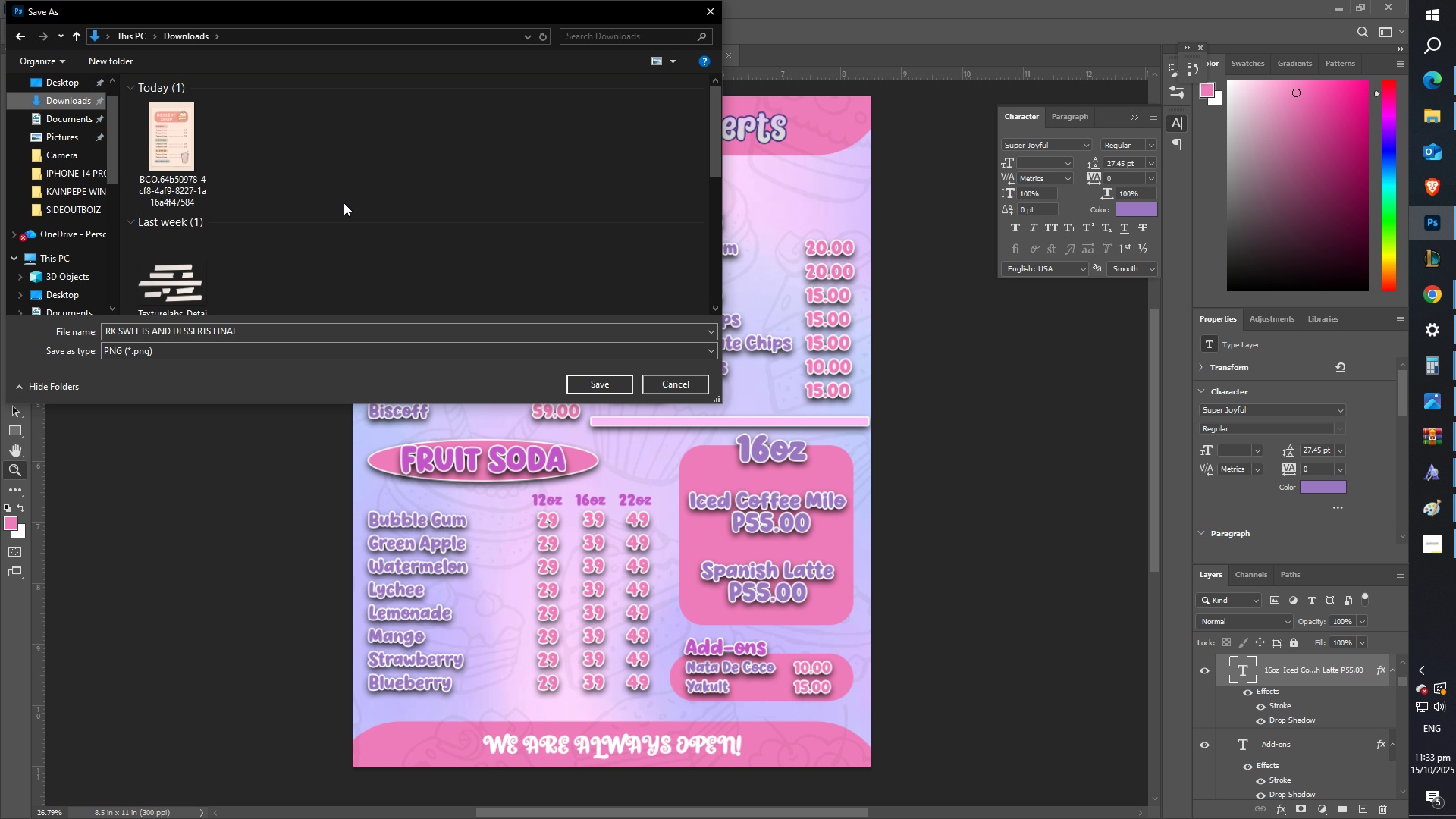 
left_click([347, 199])
 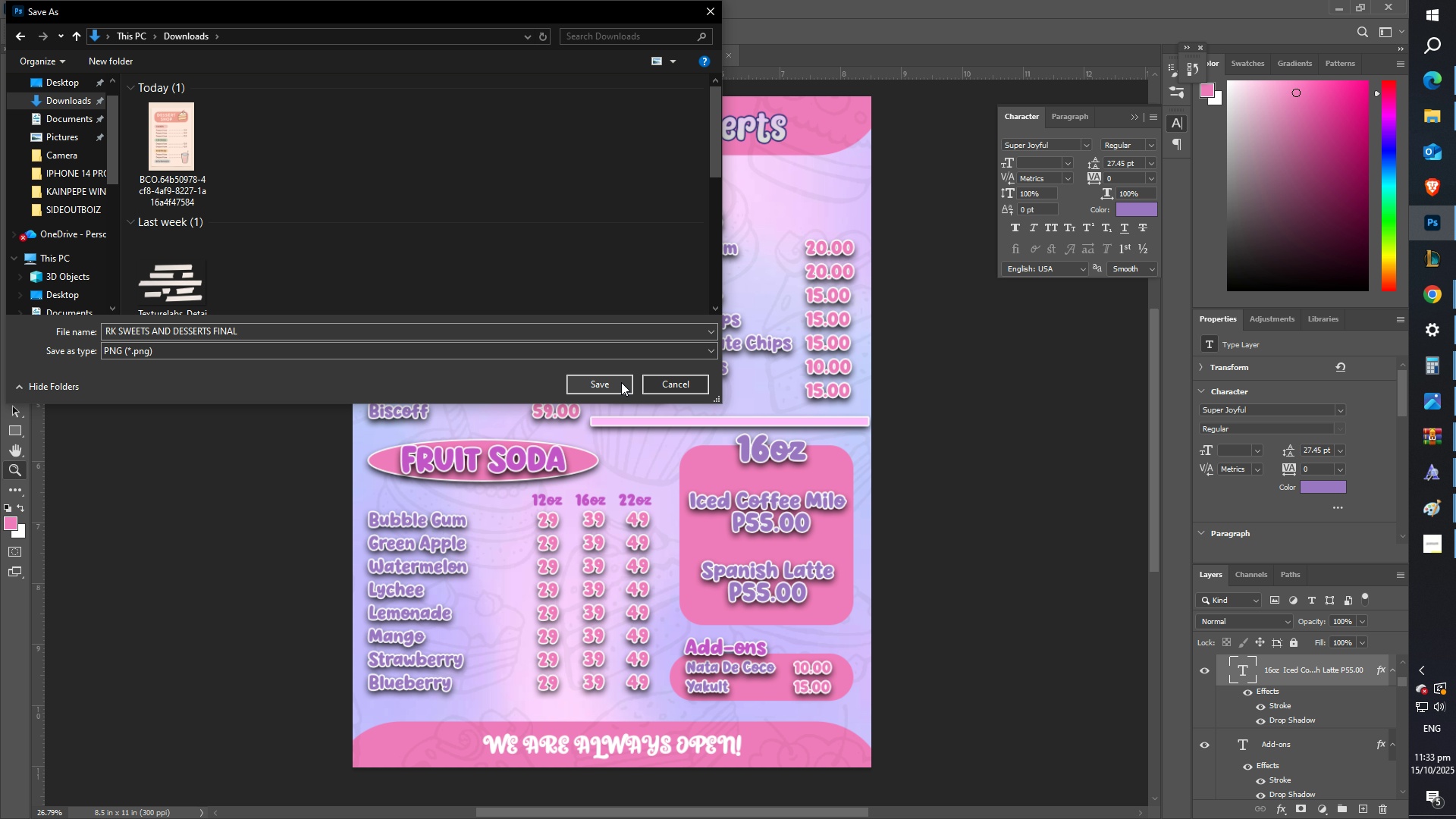 
left_click([620, 380])
 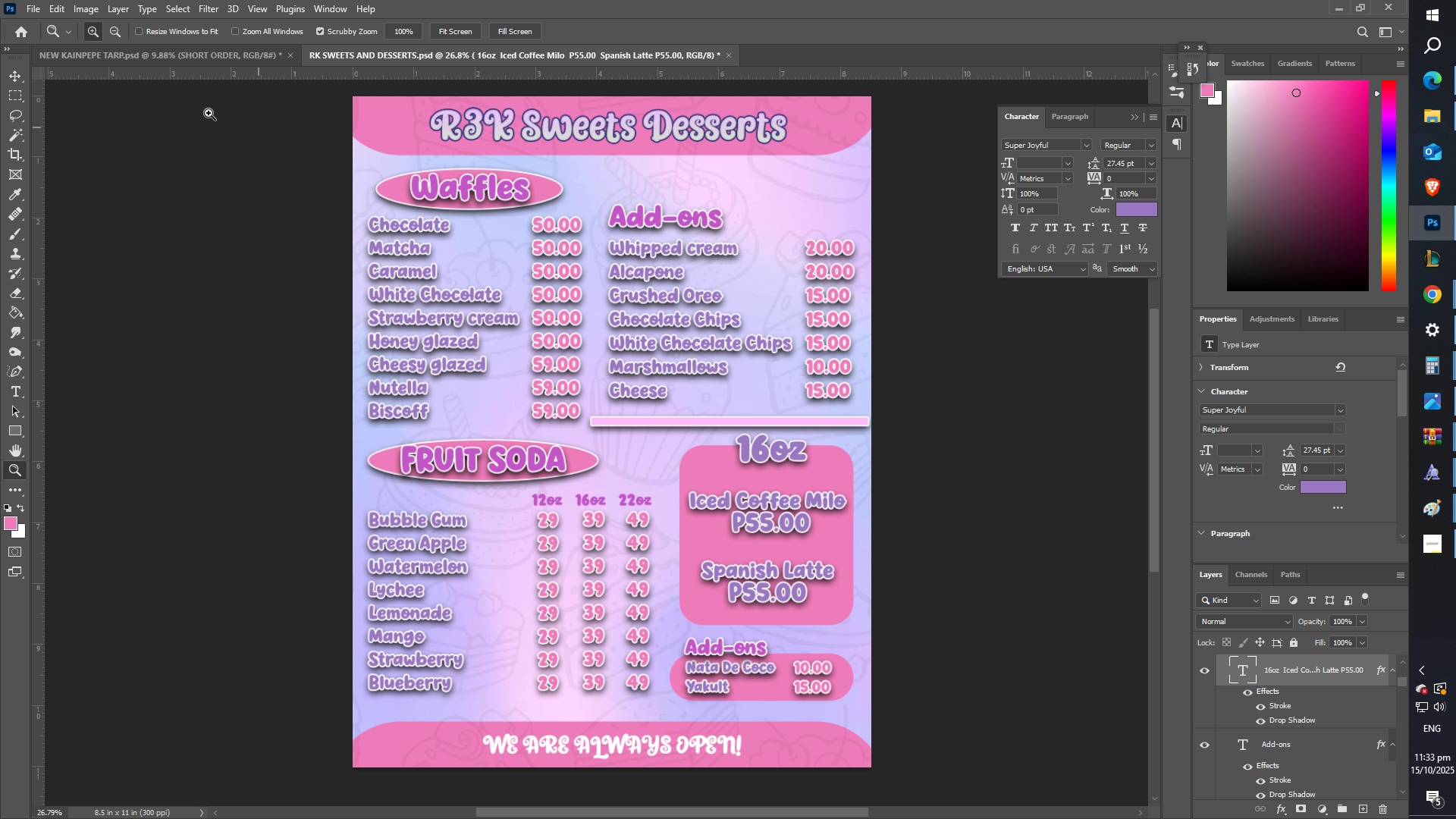 
left_click([170, 56])
 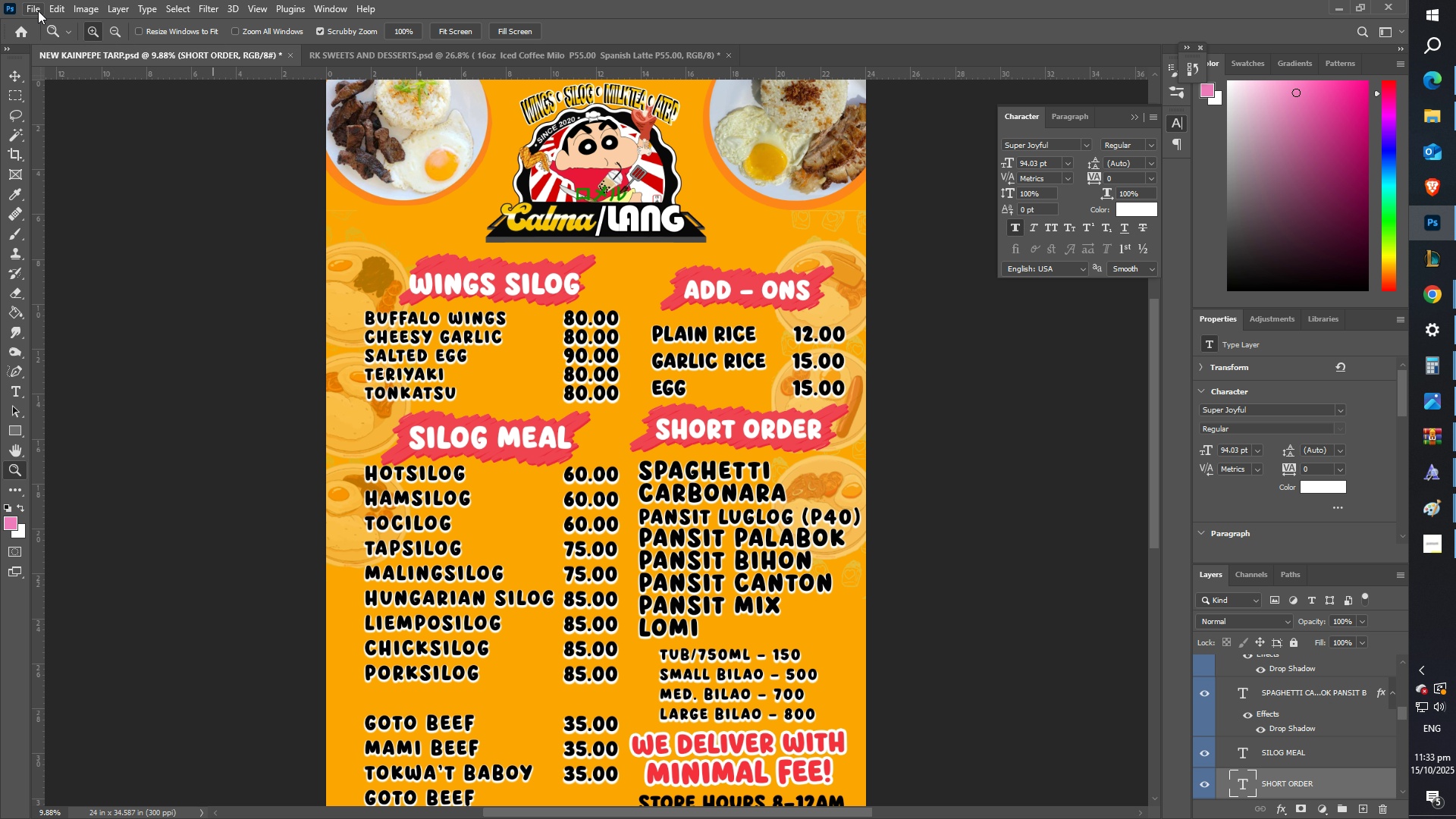 
left_click([31, 11])
 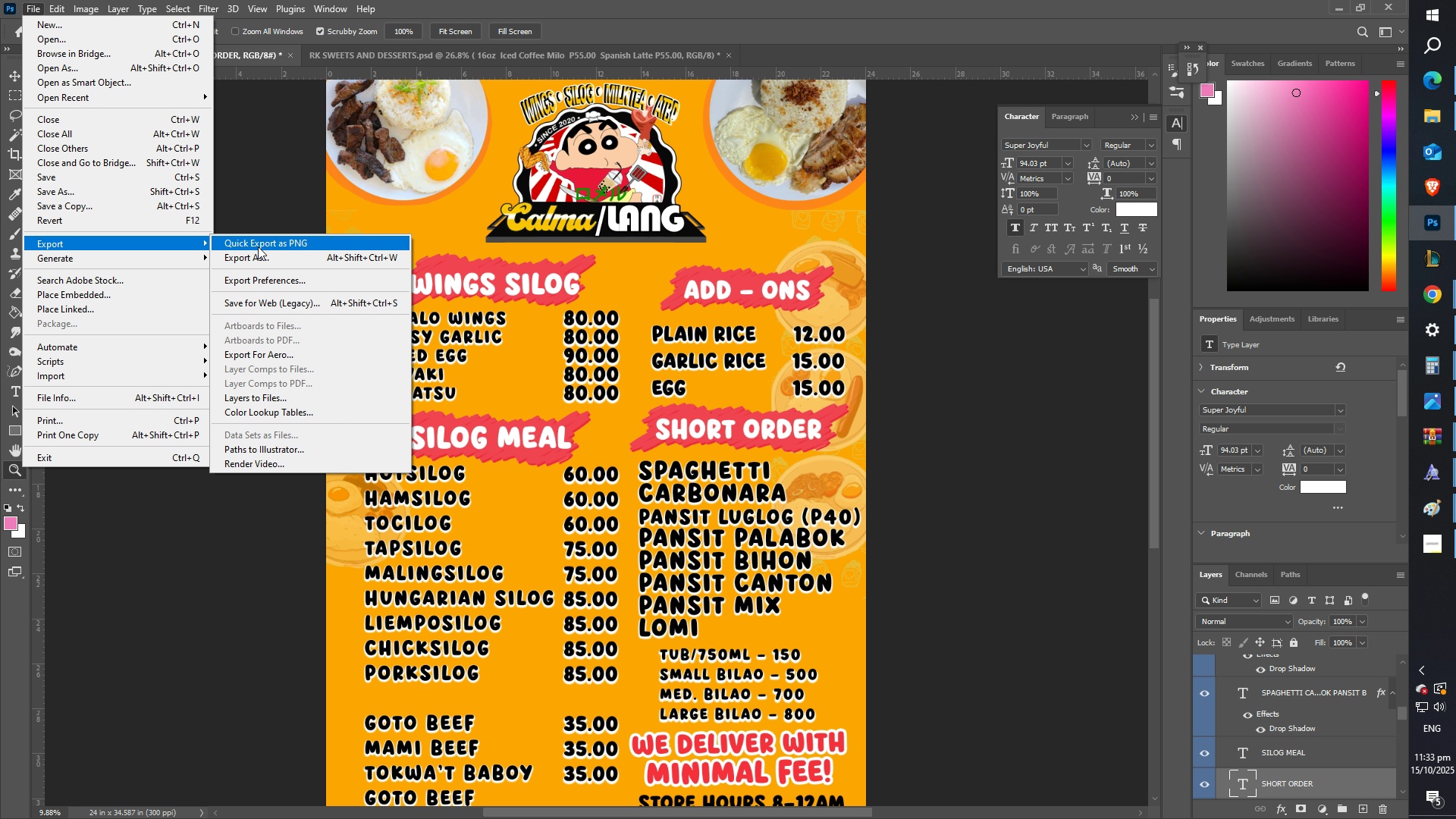 
left_click([262, 243])
 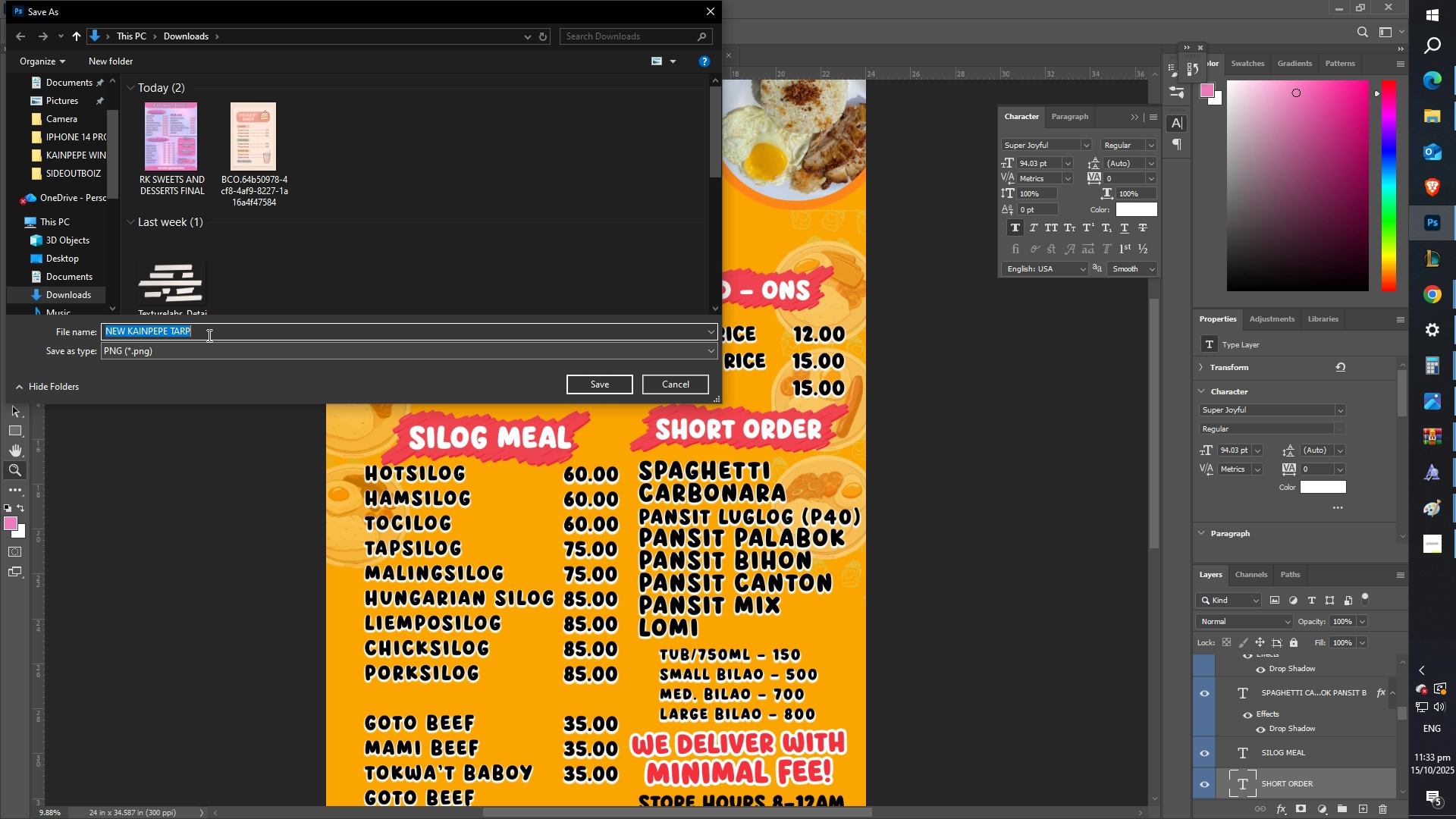 
left_click([208, 328])
 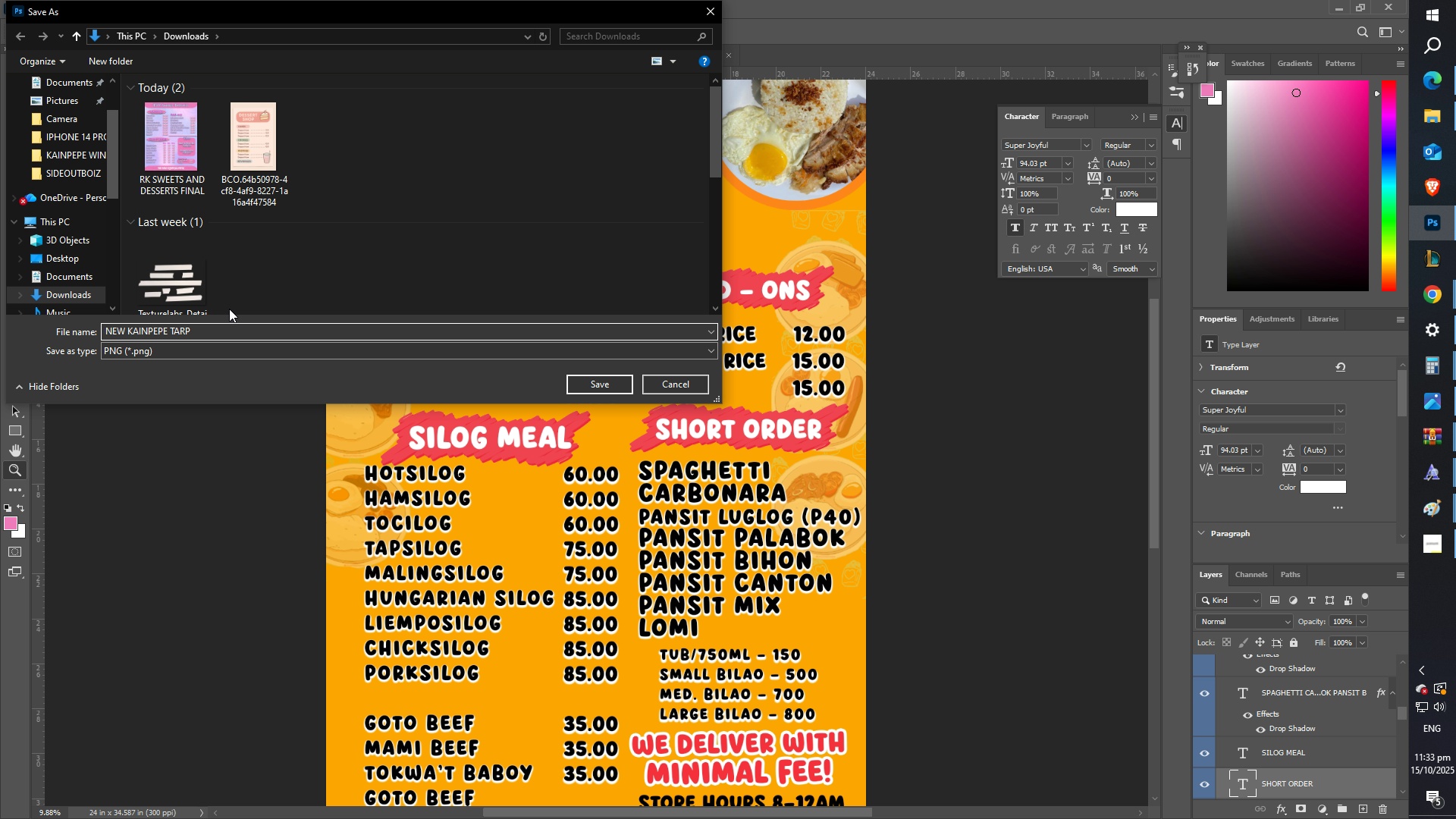 
type( SILOG)
key(Backspace)
 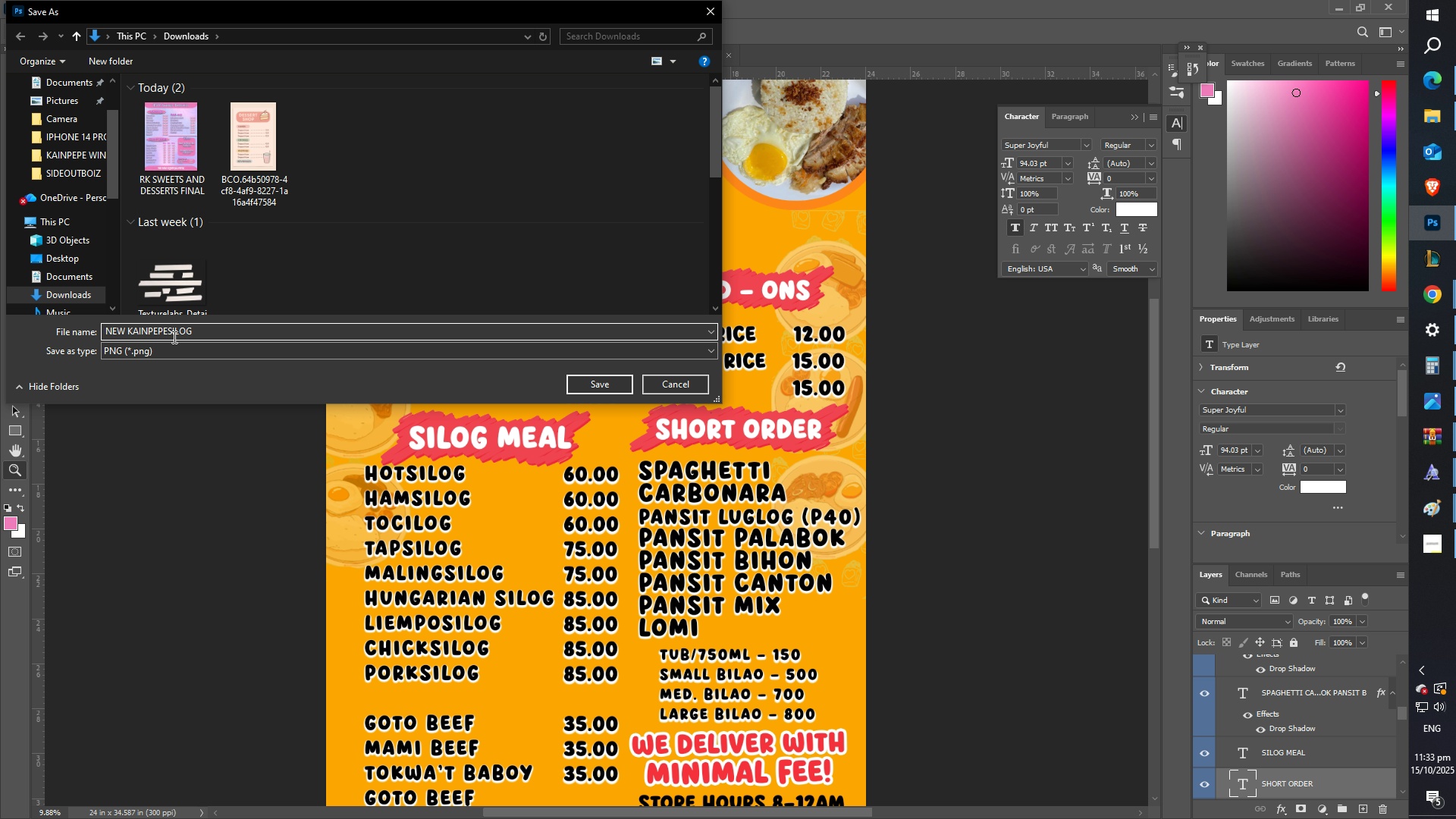 
left_click_drag(start_coordinate=[193, 331], to_coordinate=[168, 330])
 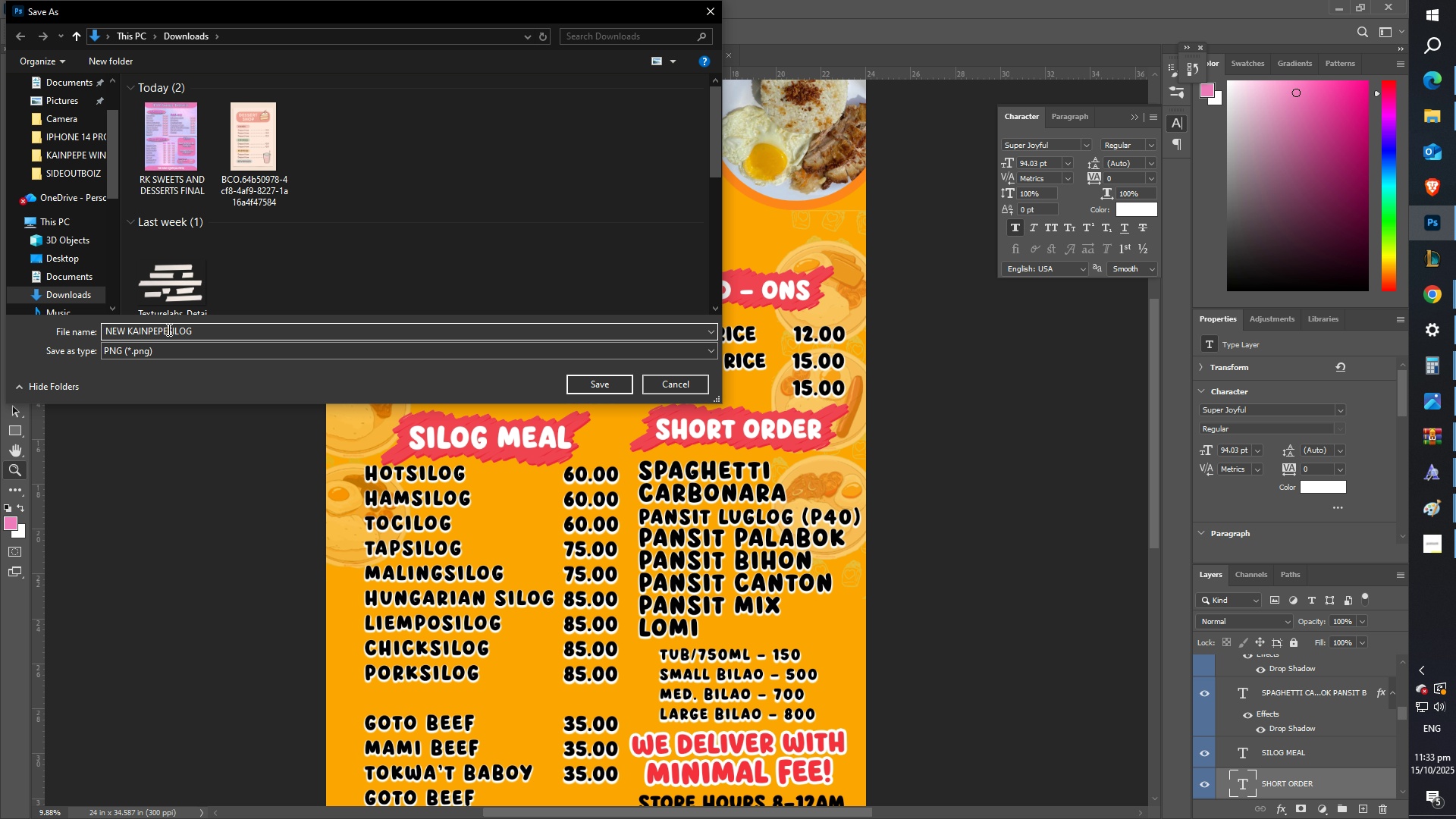 
left_click_drag(start_coordinate=[171, 330], to_coordinate=[73, 336])
 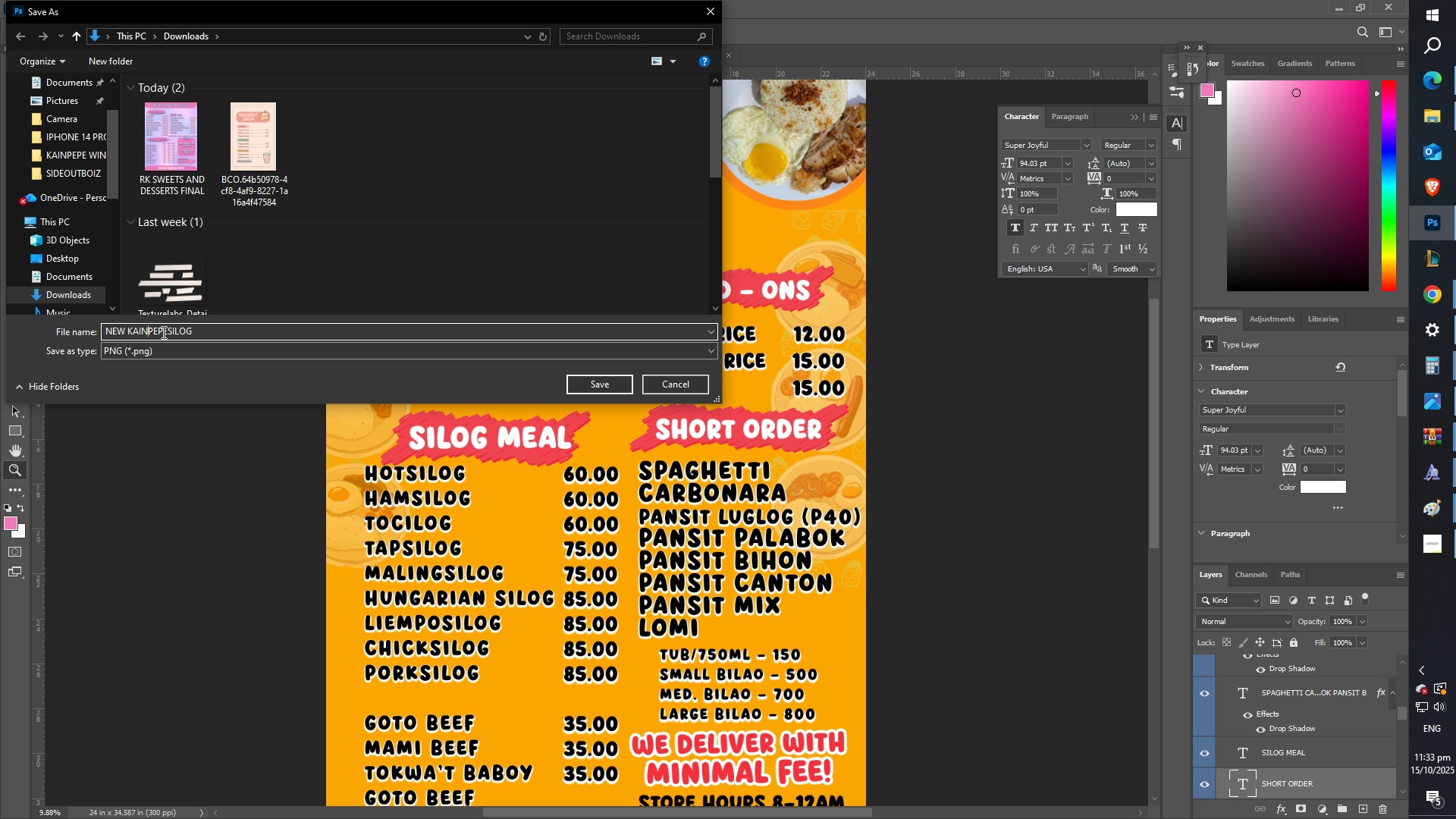 
left_click_drag(start_coordinate=[168, 332], to_coordinate=[80, 329])
 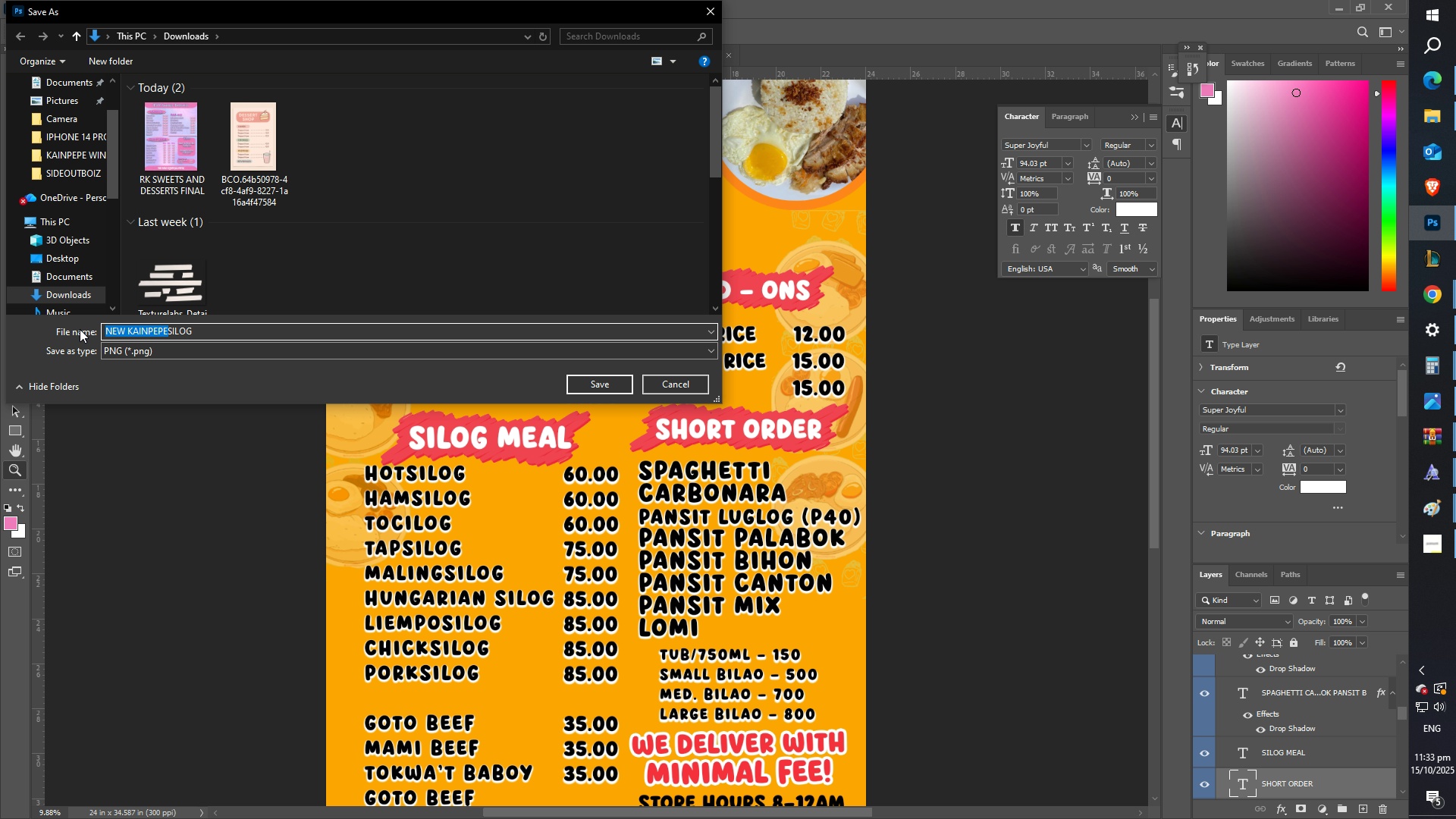 
type(CALMA LANG )
 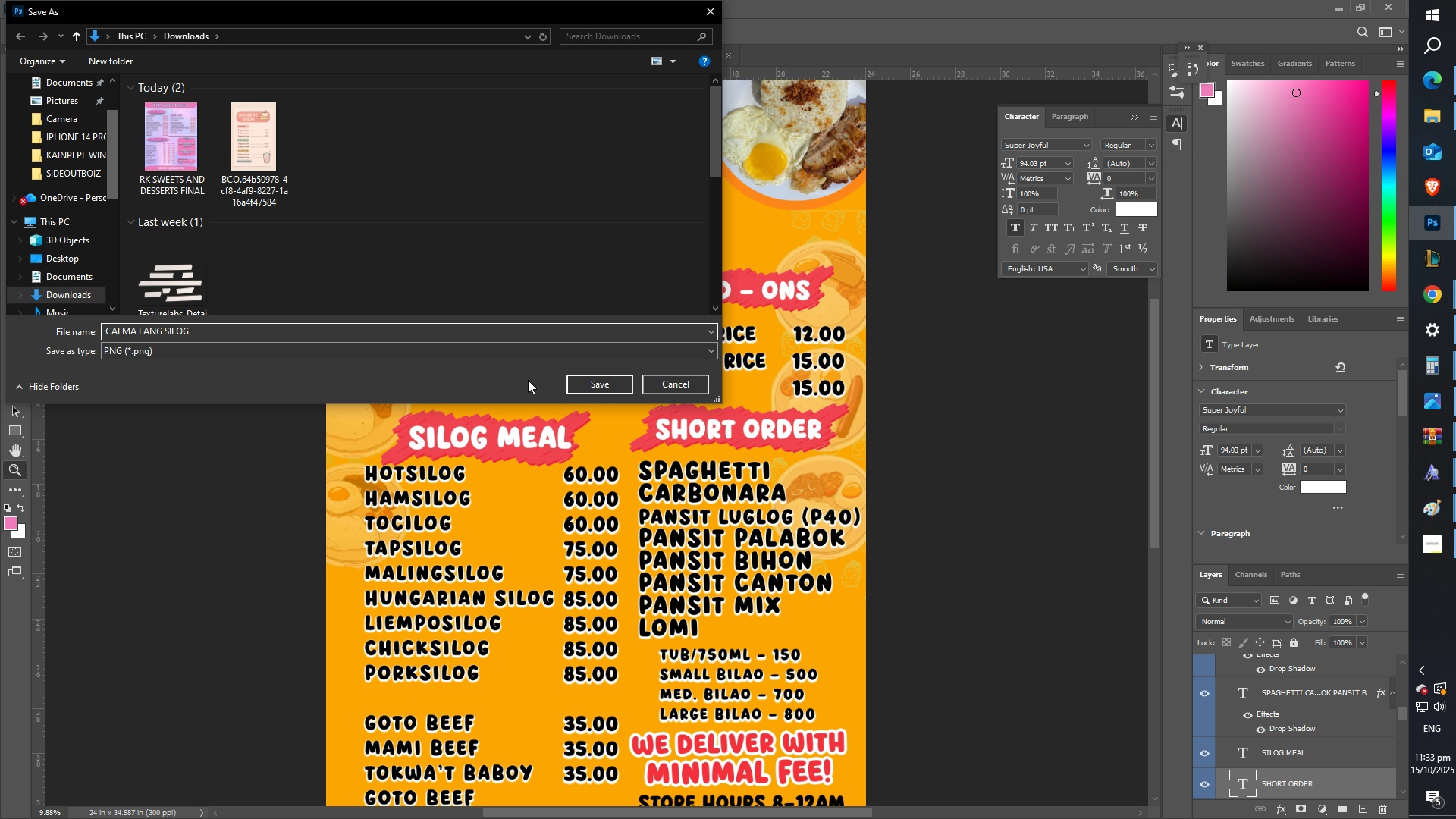 
left_click([584, 382])
 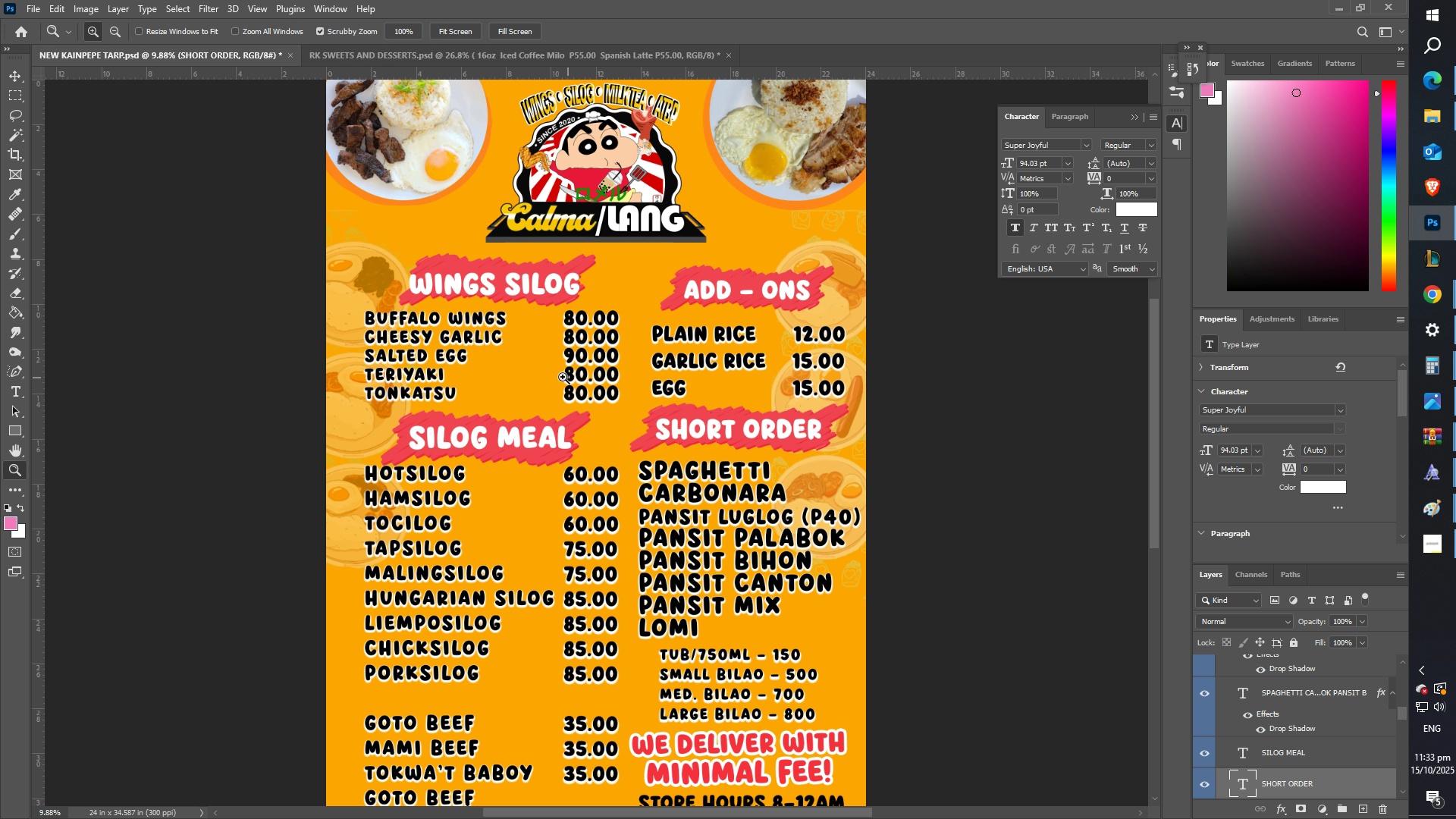 
scroll: coordinate [563, 377], scroll_direction: down, amount: 1.0
 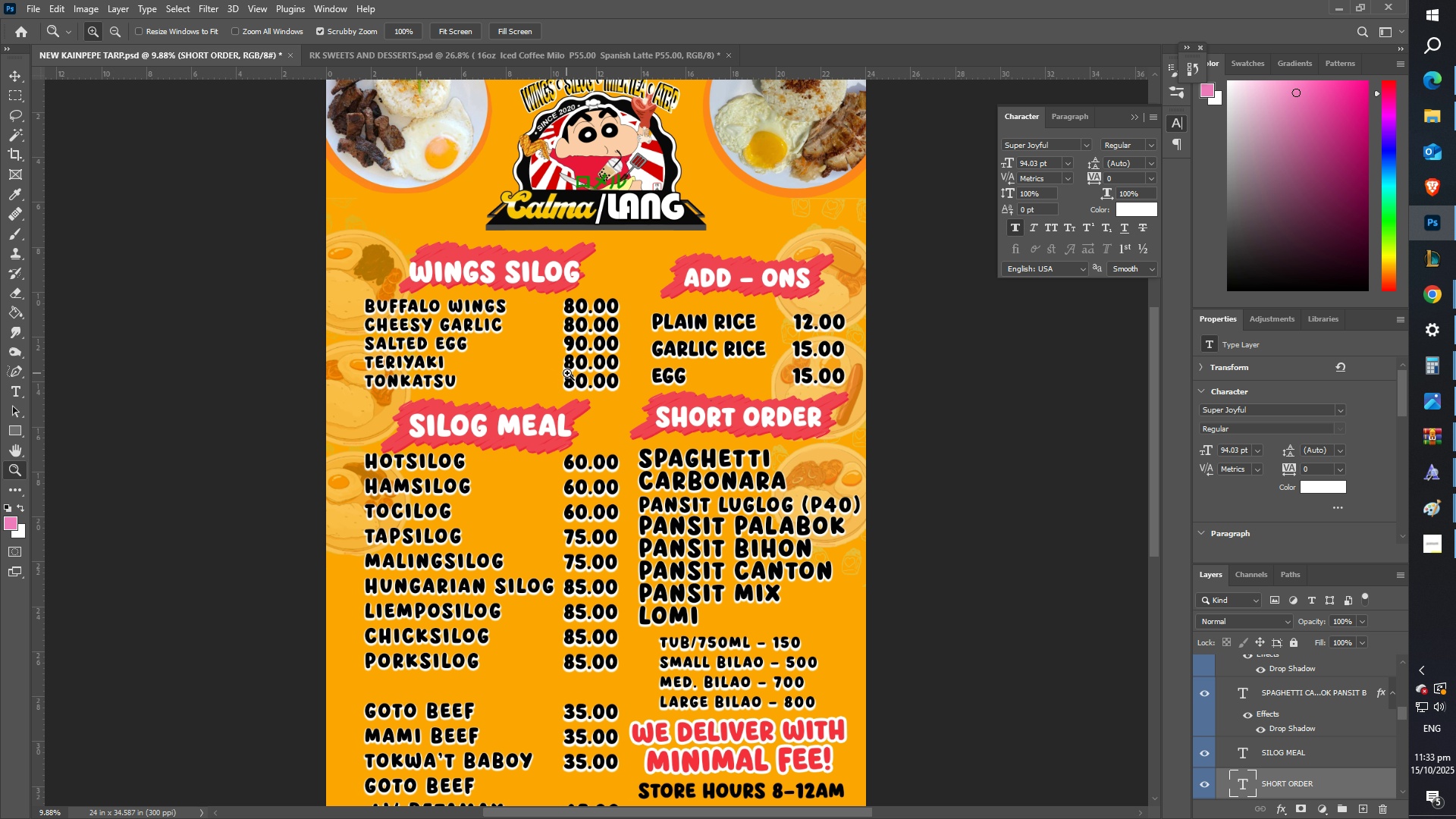 
left_click_drag(start_coordinate=[568, 367], to_coordinate=[550, 371])
 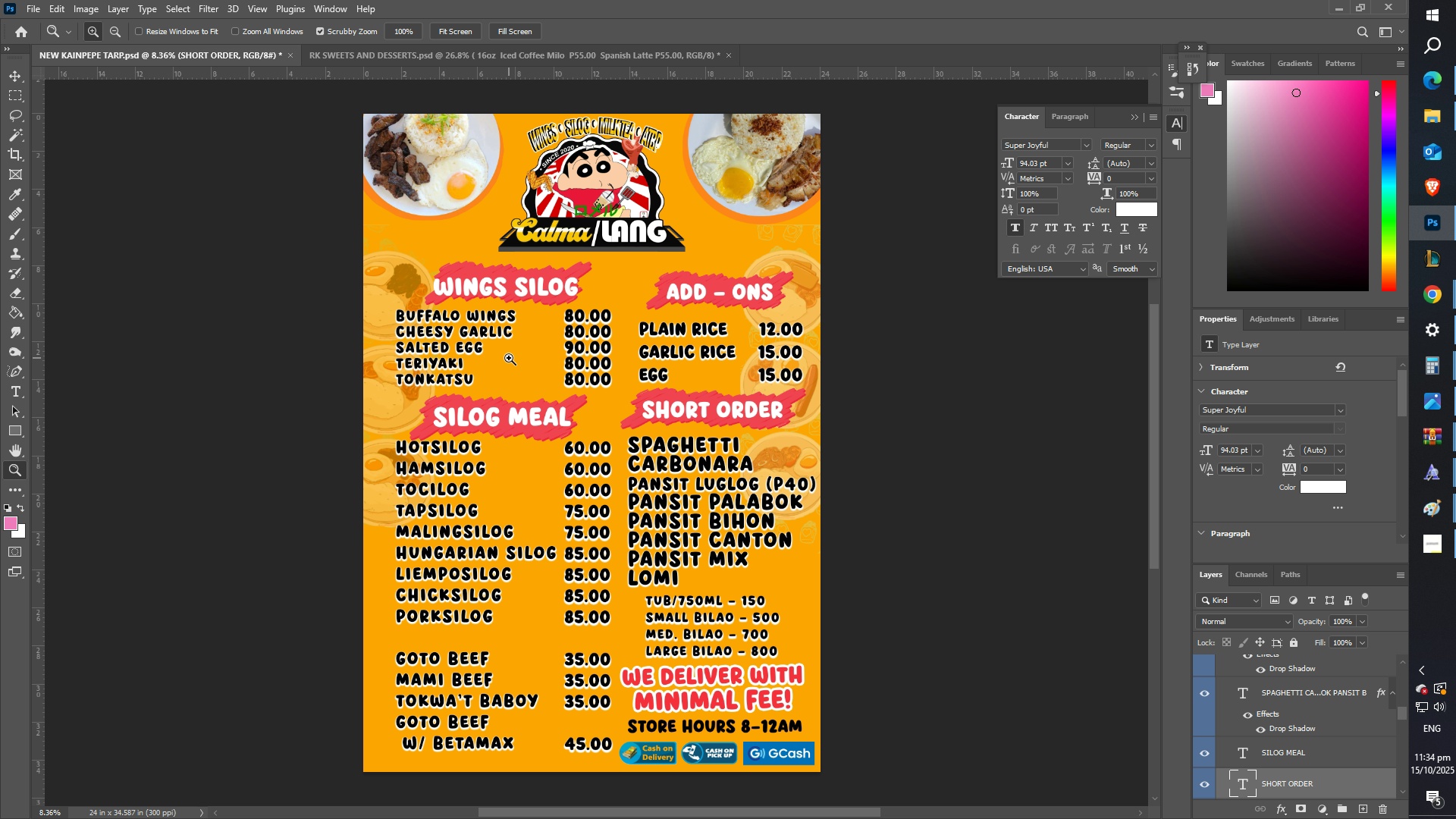 
wait(46.8)
 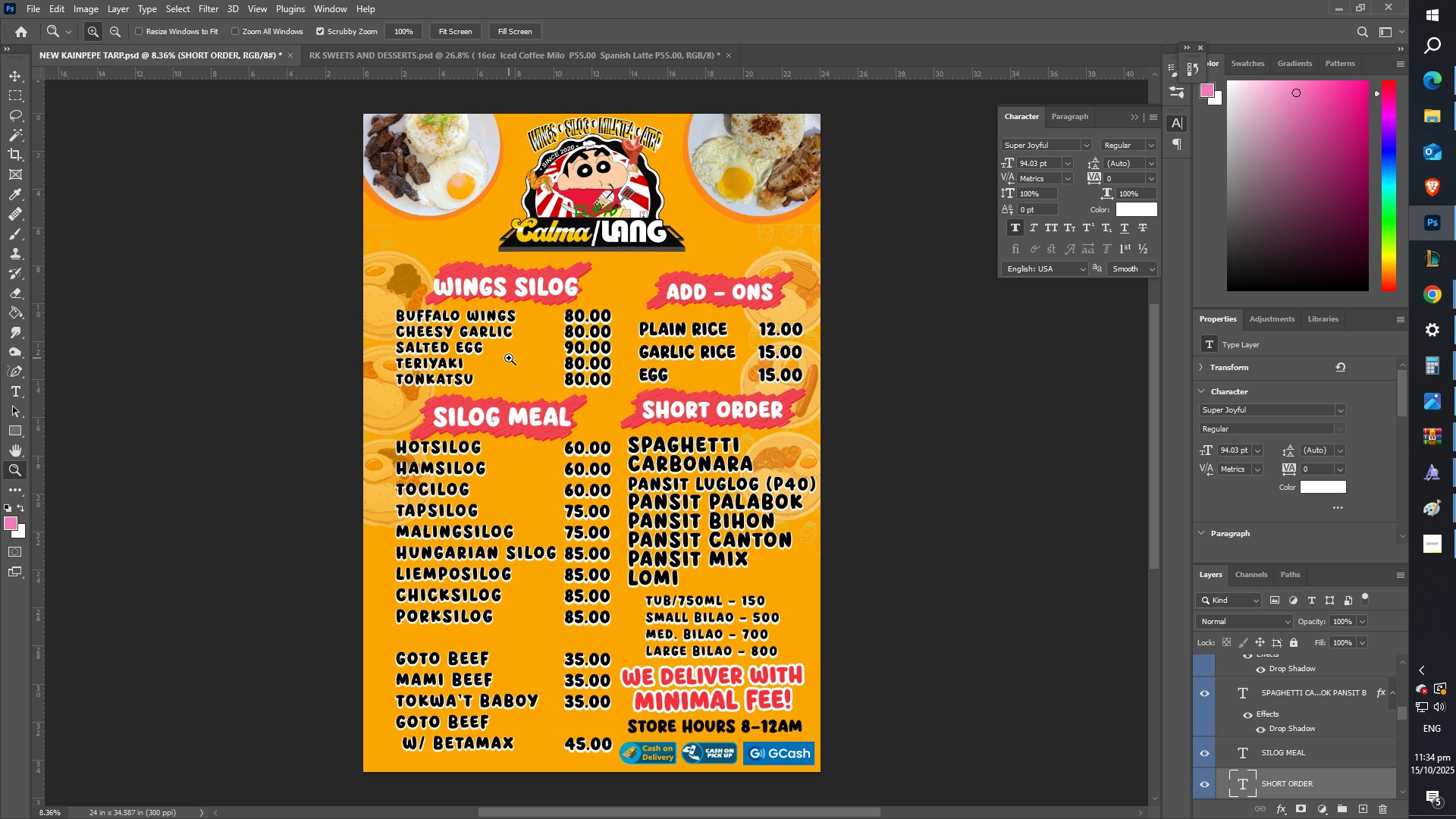 
scroll: coordinate [585, 500], scroll_direction: down, amount: 3.0
 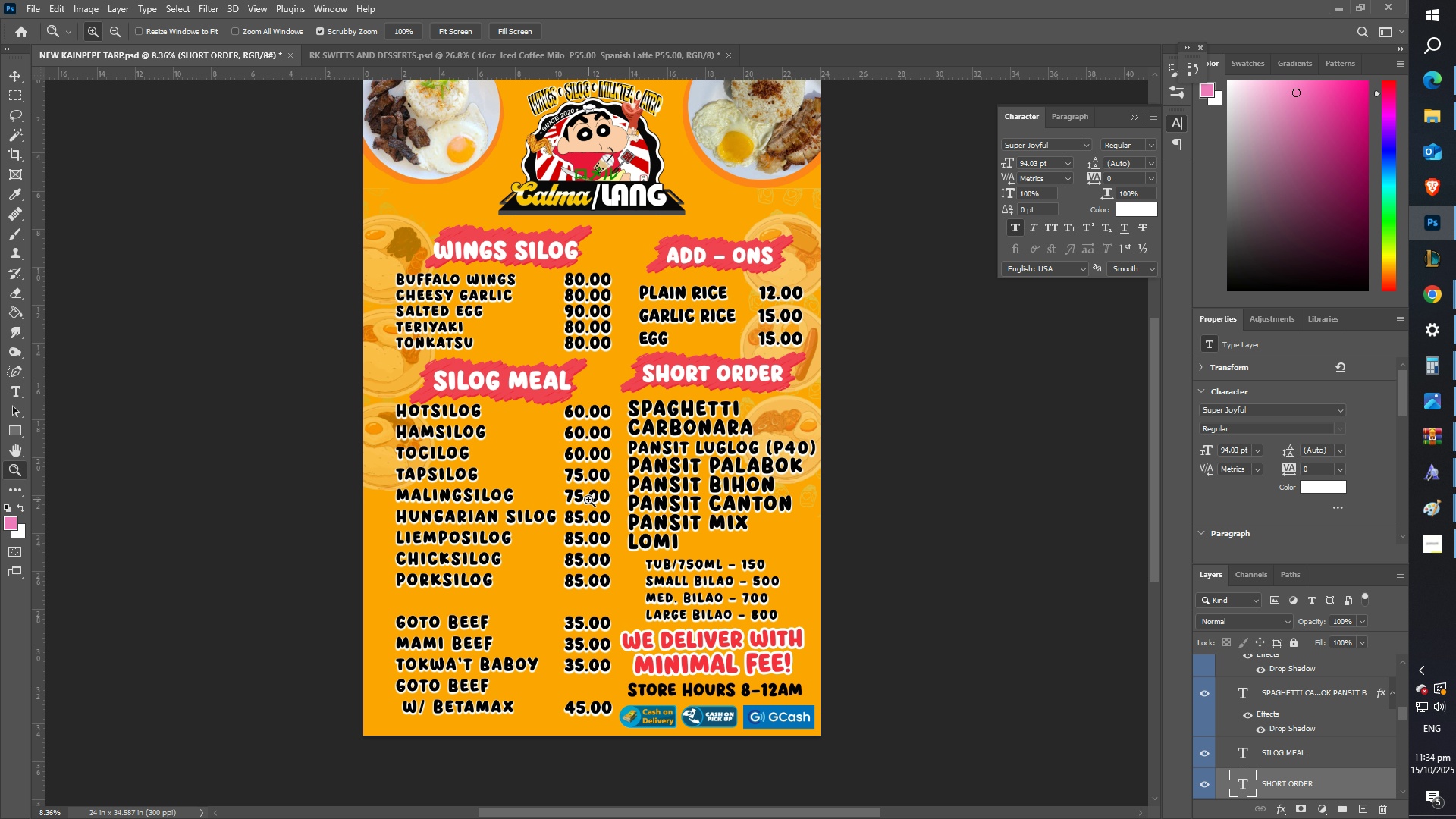 
wait(15.23)
 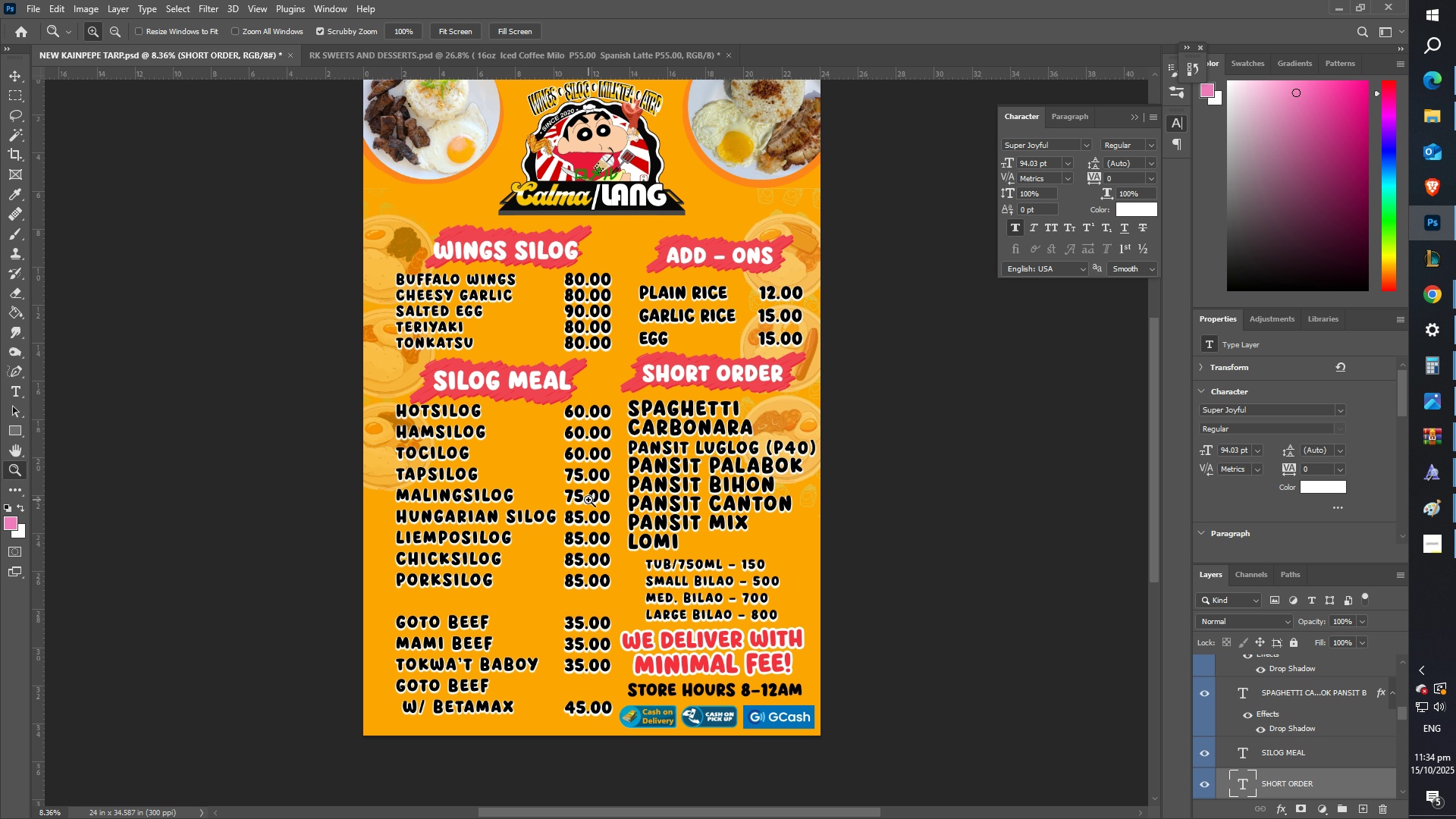 
scroll: coordinate [1219, 708], scroll_direction: up, amount: 7.0
 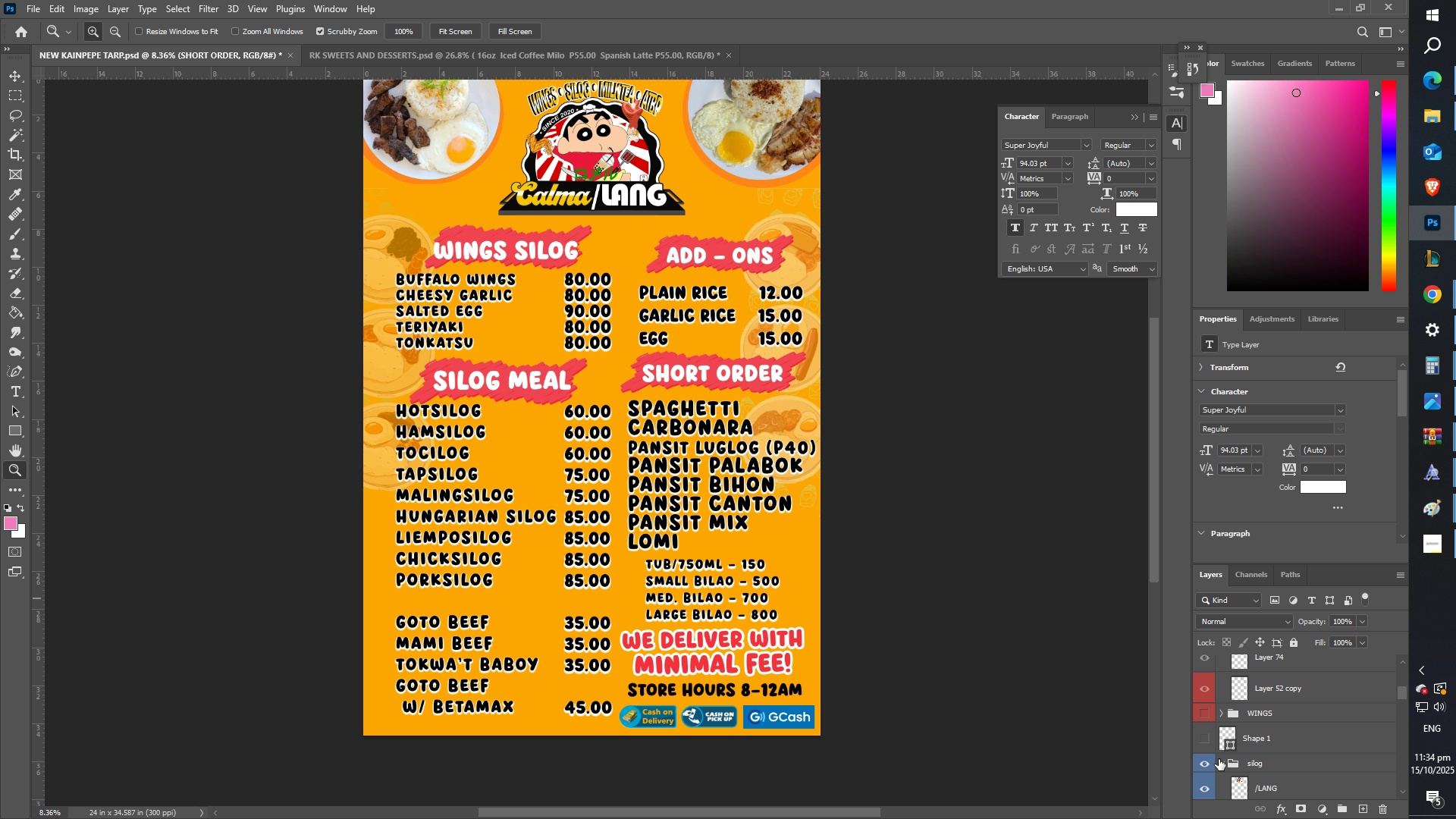 
left_click([1222, 764])
 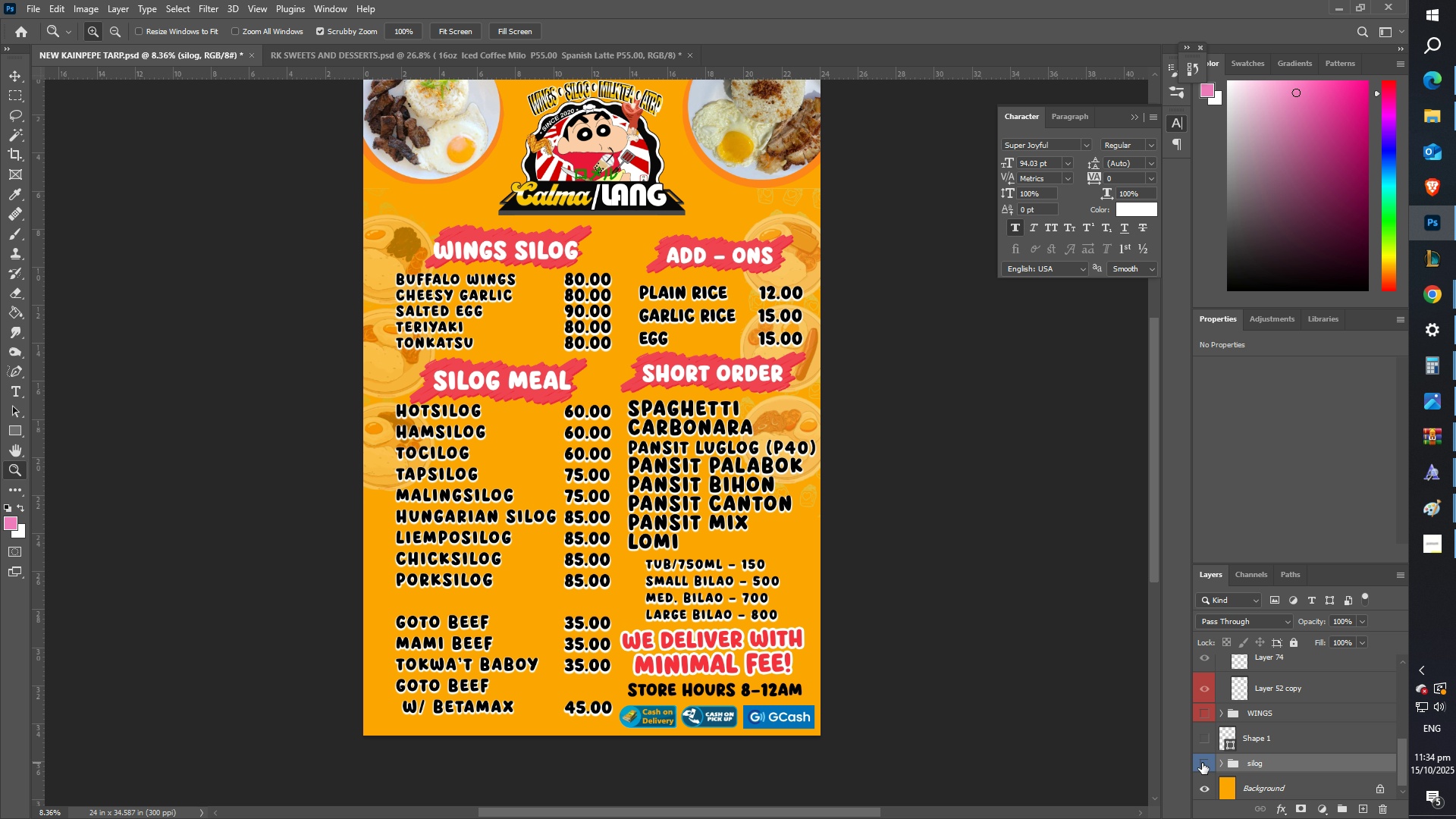 
left_click([1202, 763])
 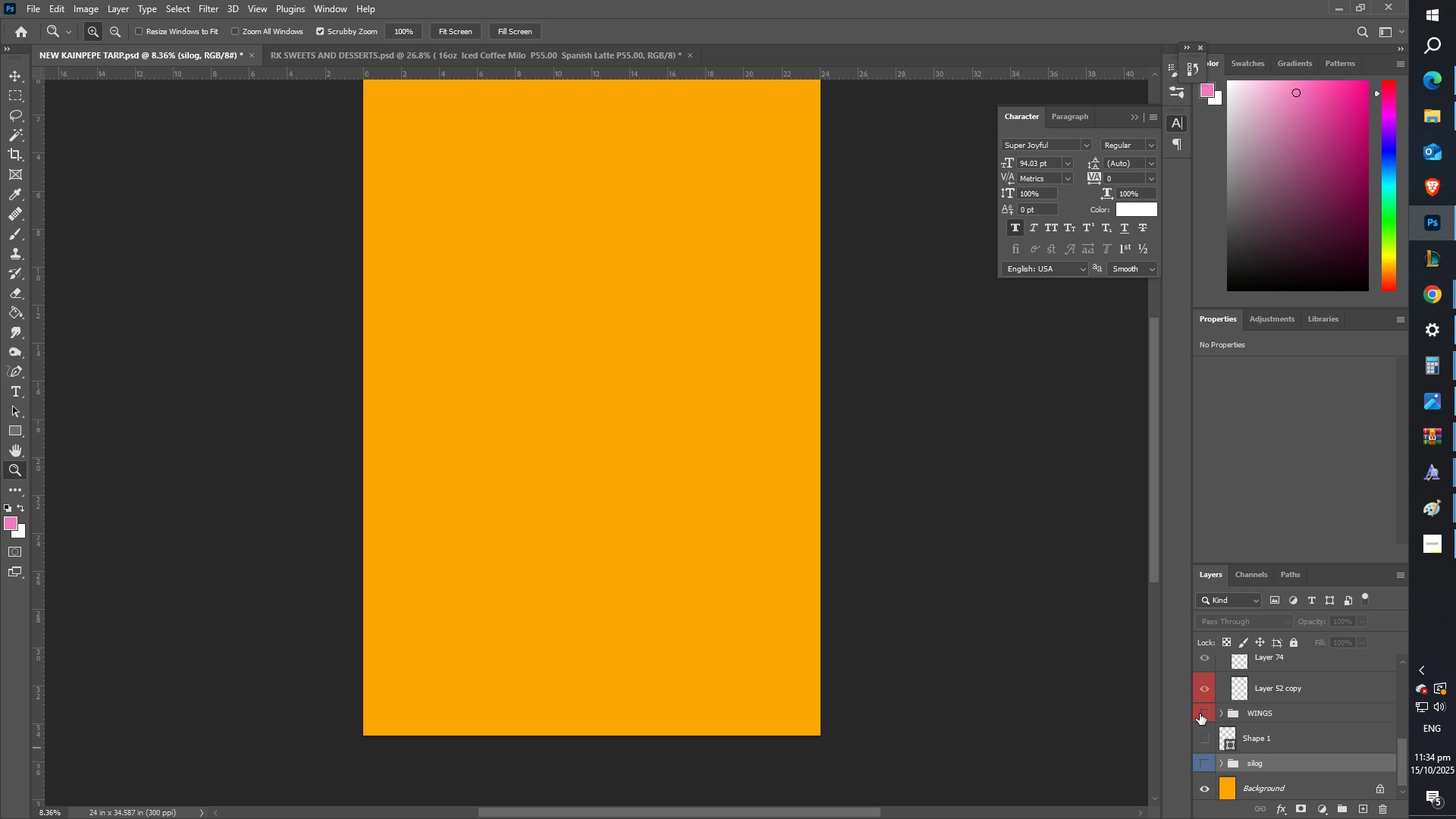 
left_click([1200, 714])
 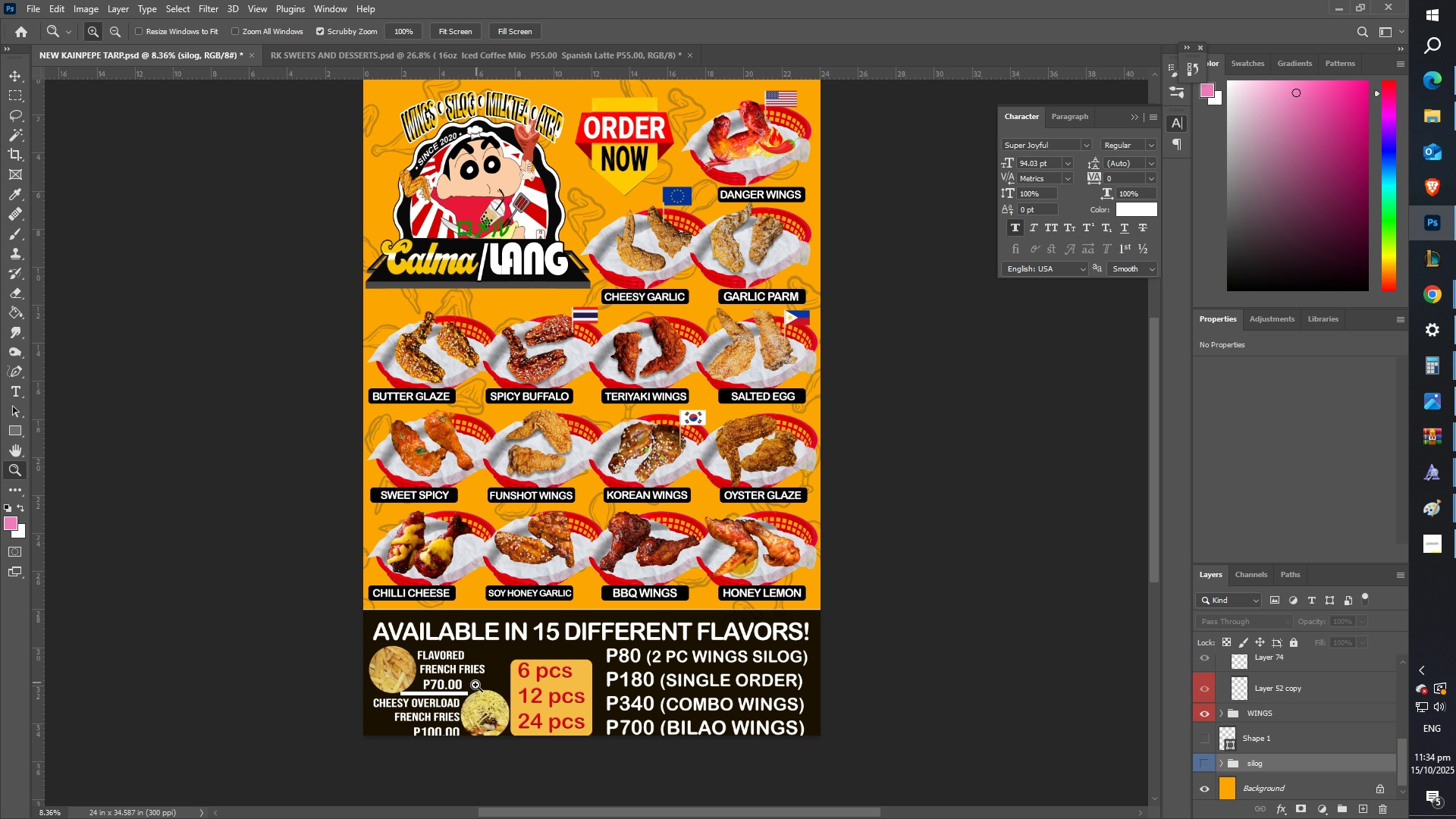 
scroll: coordinate [490, 701], scroll_direction: down, amount: 5.0
 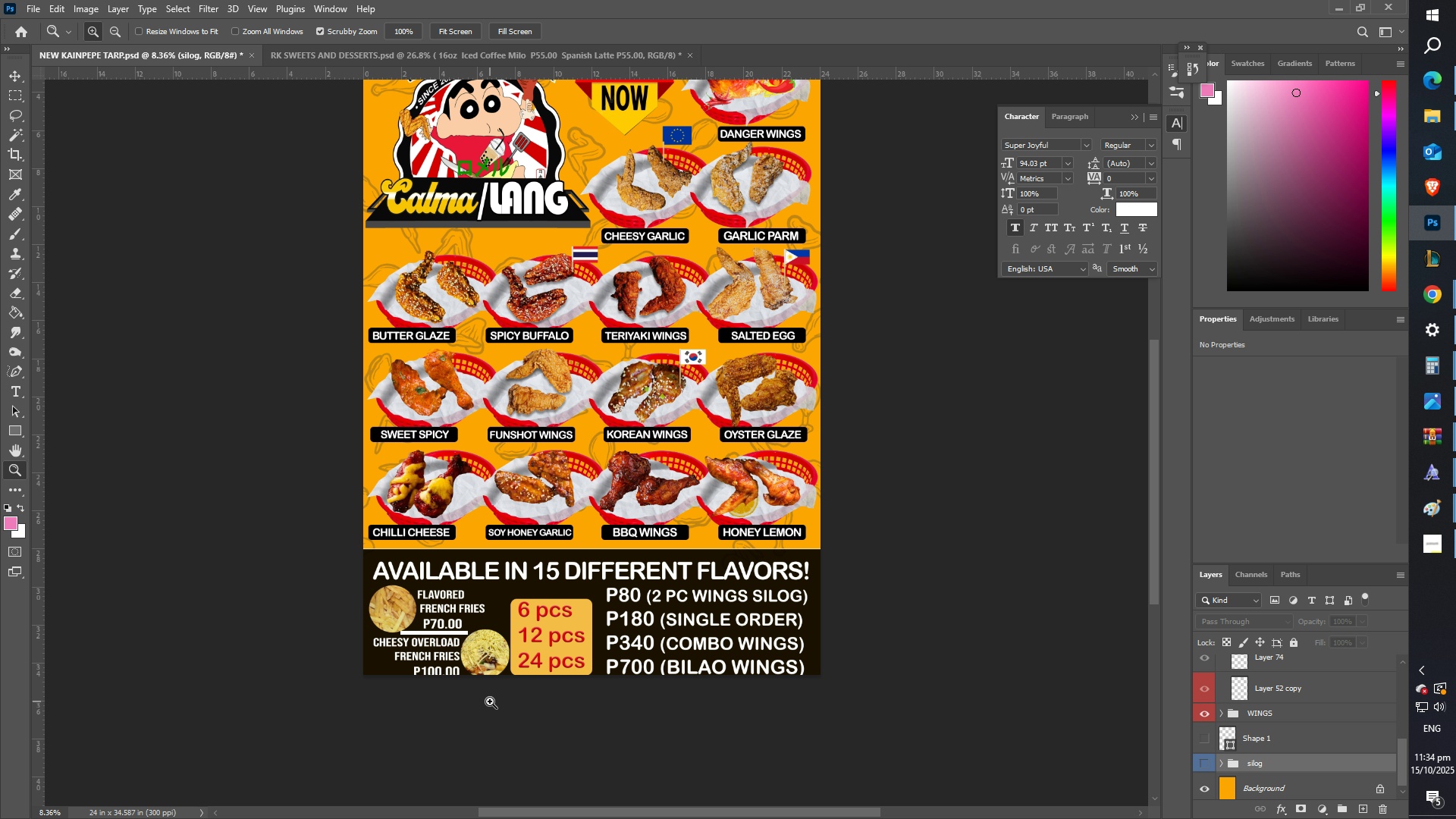 
type(ZZ)
 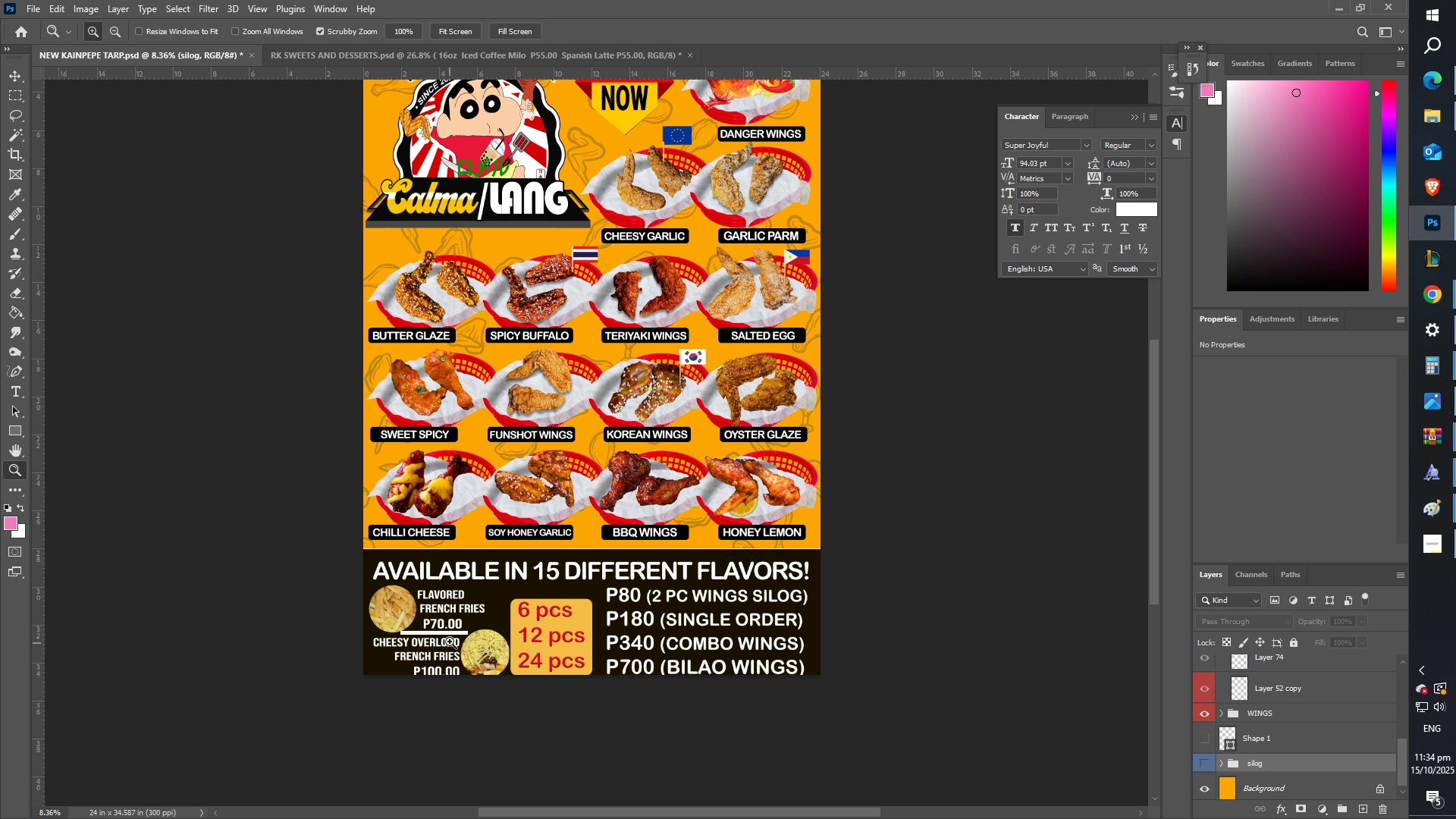 
left_click_drag(start_coordinate=[450, 639], to_coordinate=[495, 617])
 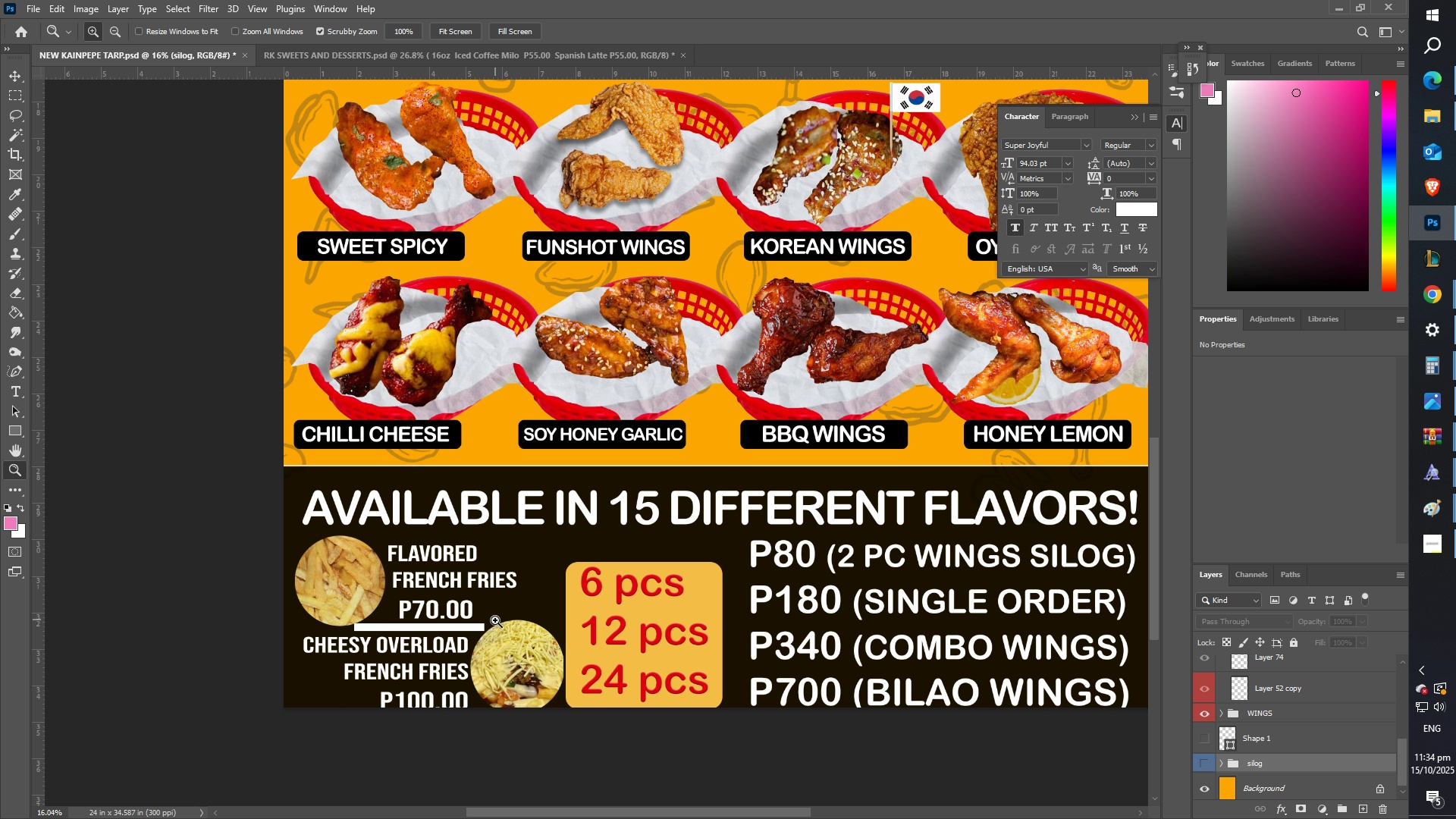 
hold_key(key=Space, duration=0.52)
 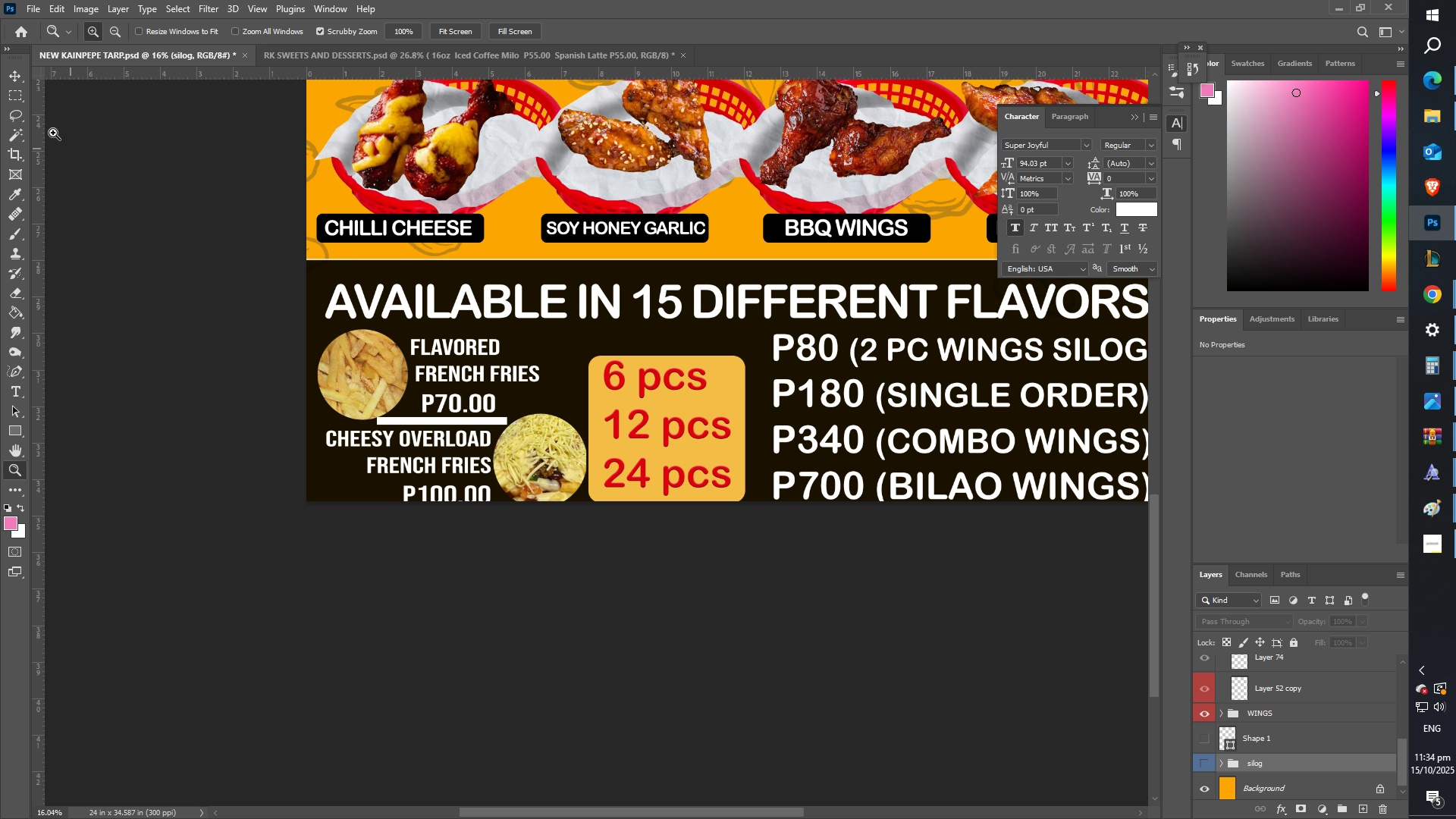 
left_click_drag(start_coordinate=[518, 696], to_coordinate=[541, 490])
 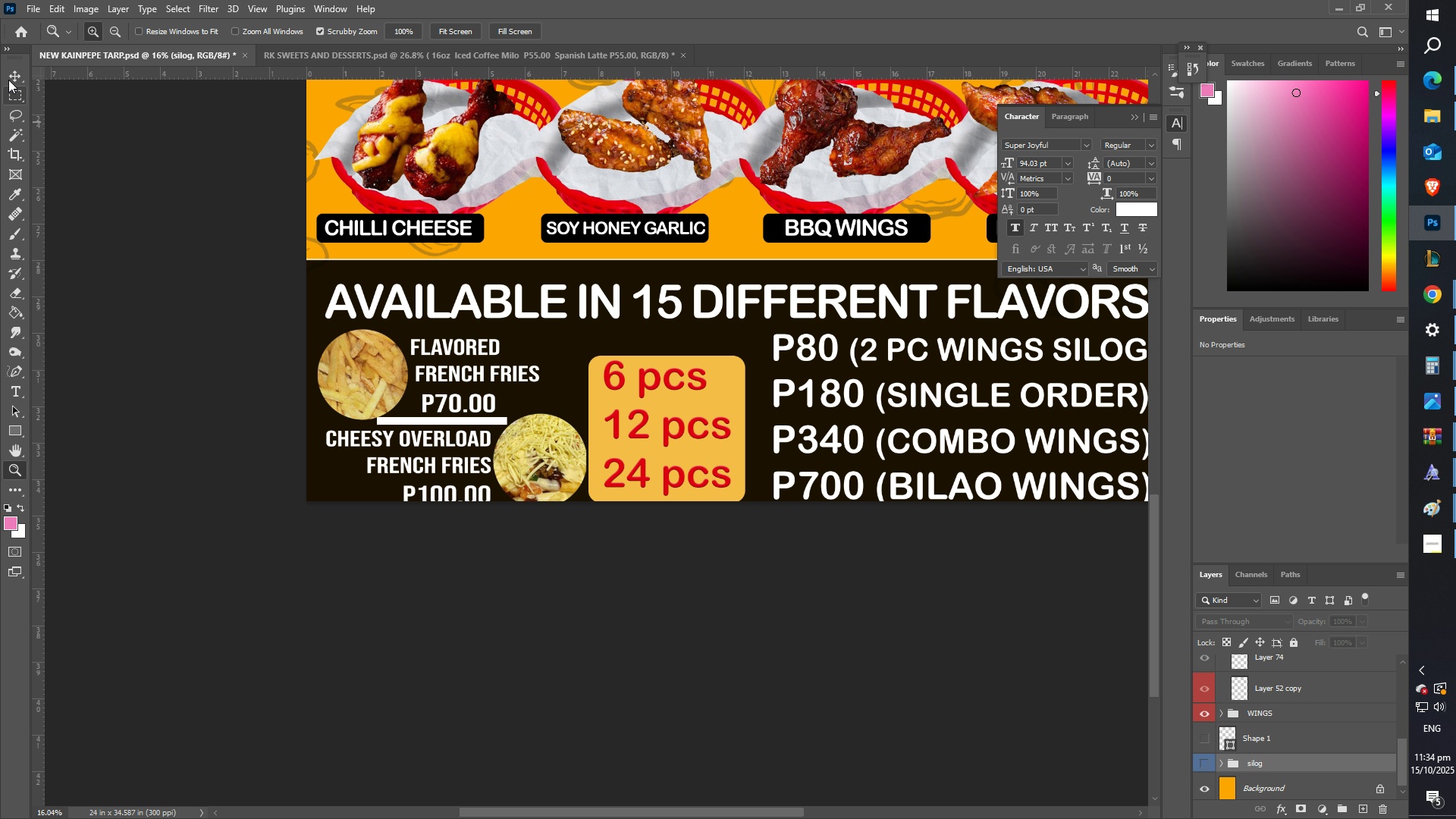 
left_click([8, 77])
 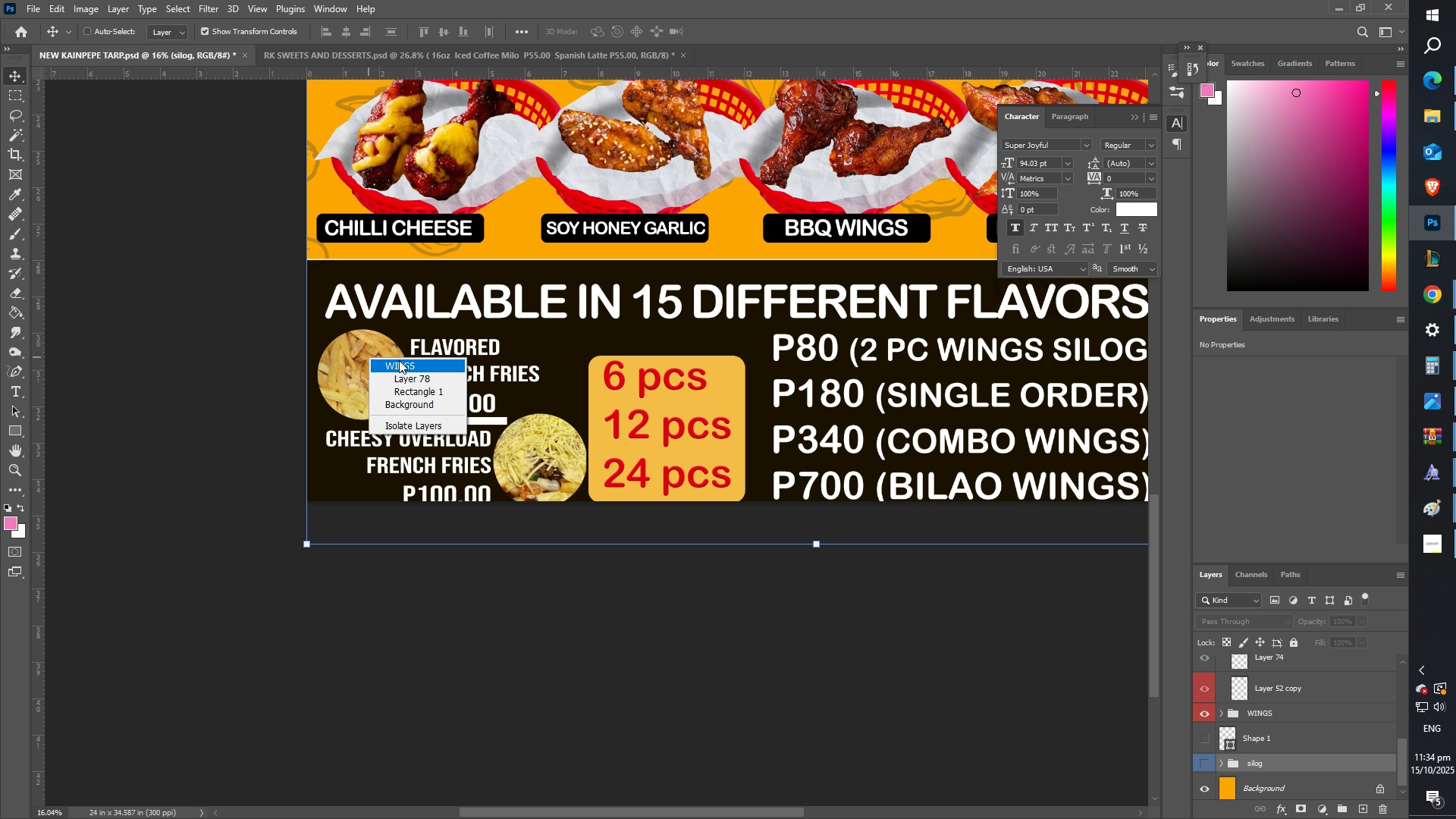 
left_click([399, 361])
 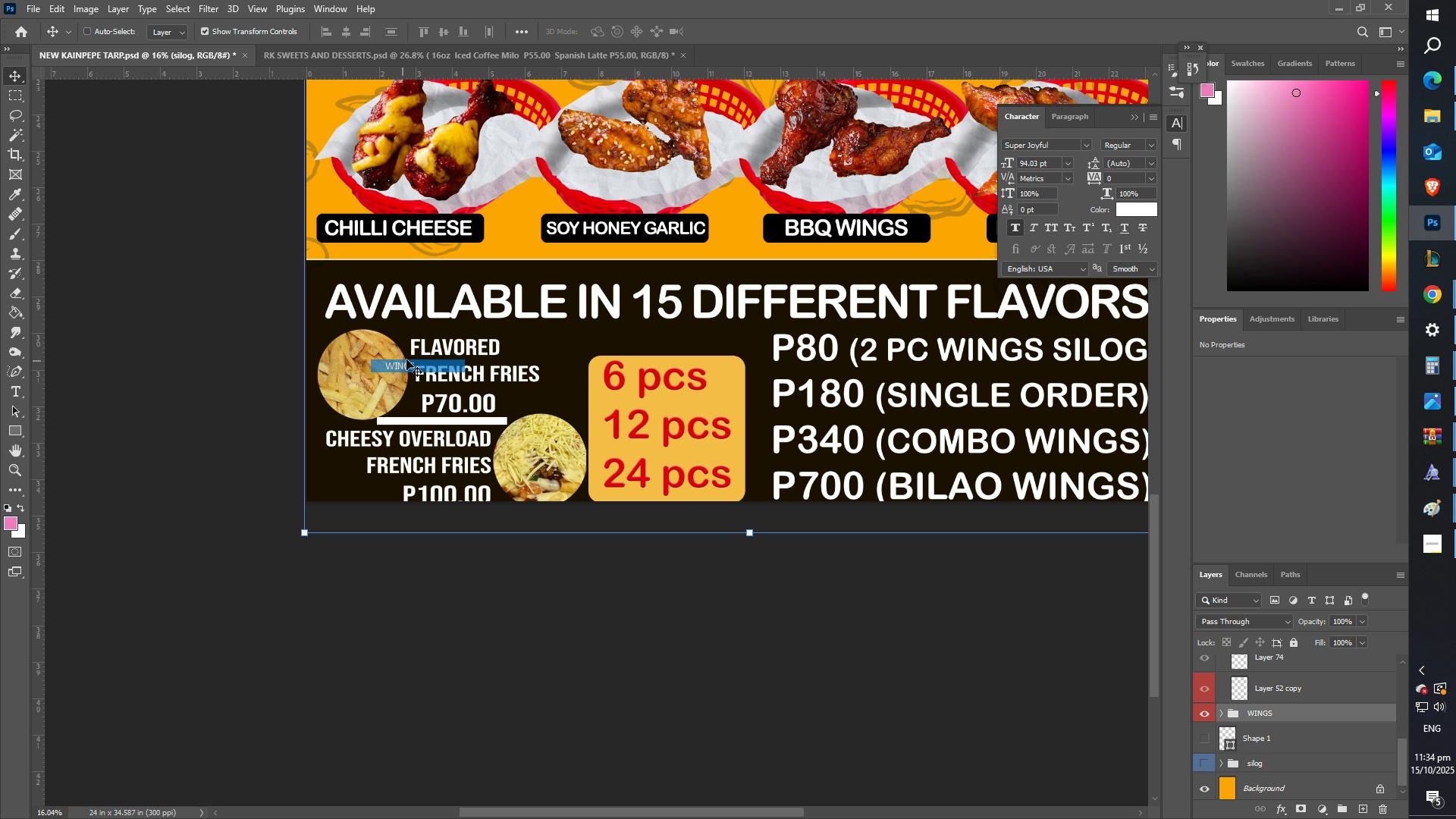 
hold_key(key=ShiftLeft, duration=1.54)
right_click([431, 348])
 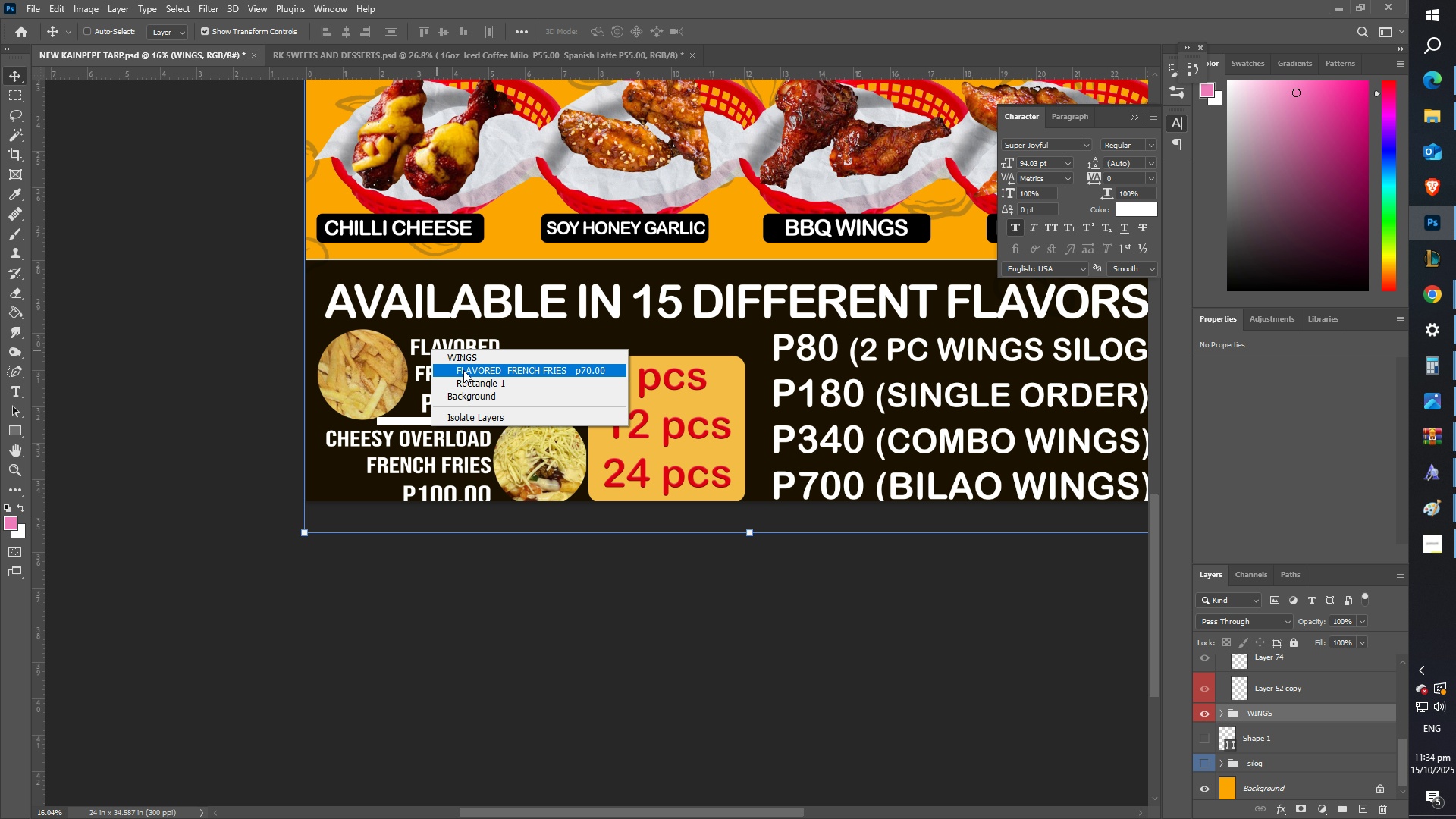 
left_click([463, 370])
 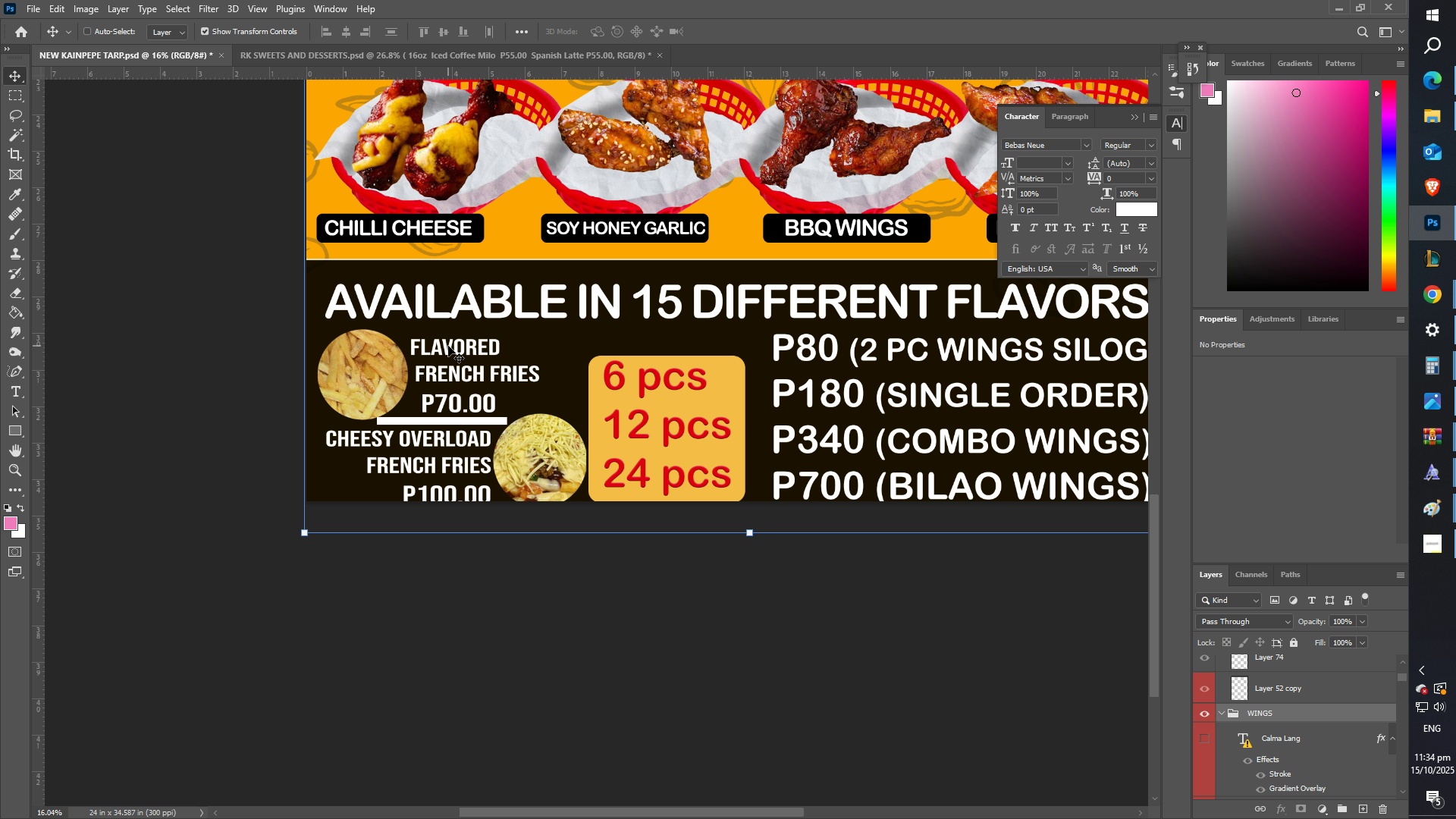 
right_click([448, 346])
 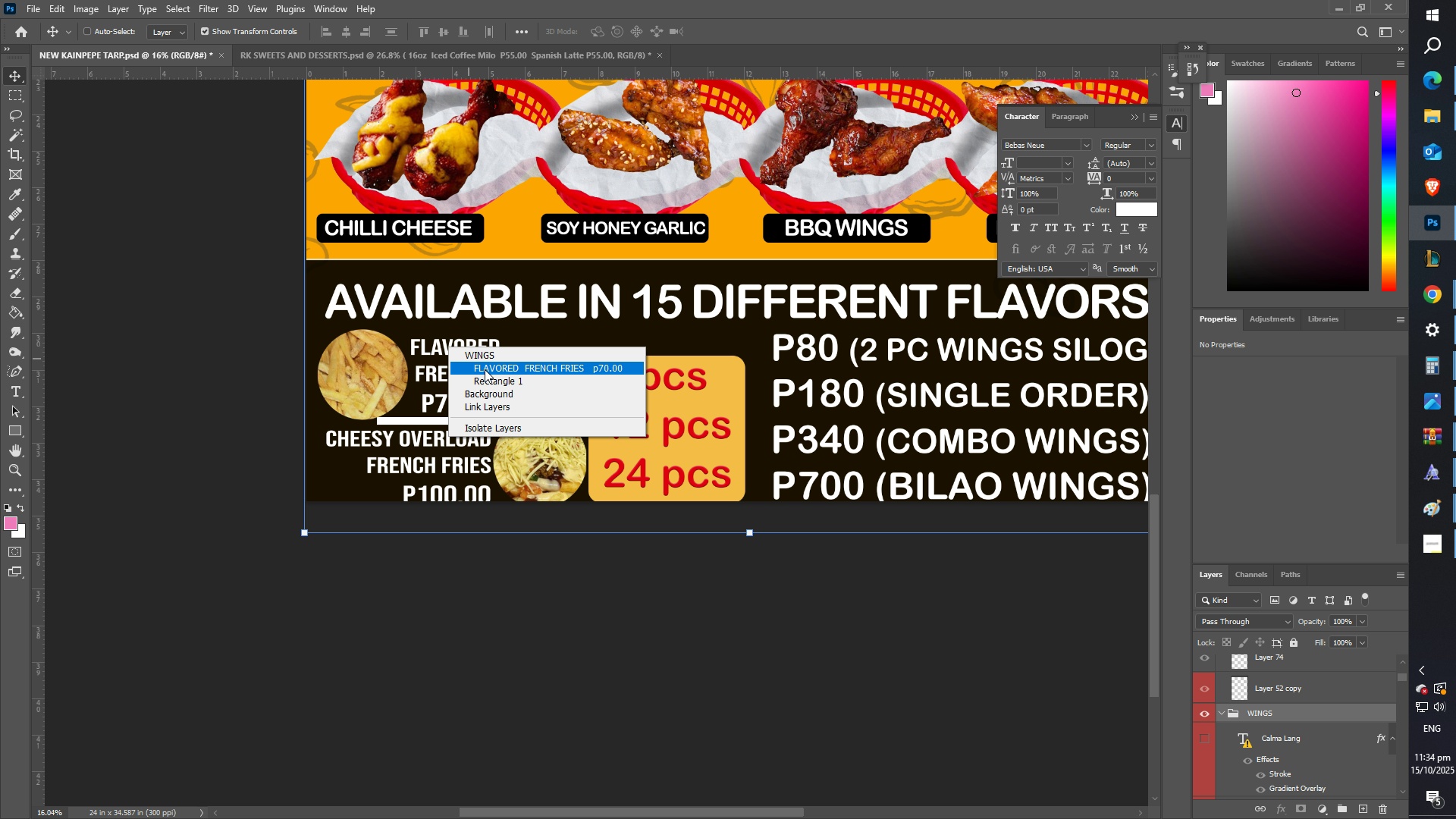 
hold_key(key=ShiftLeft, duration=1.51)
left_click([485, 369])
 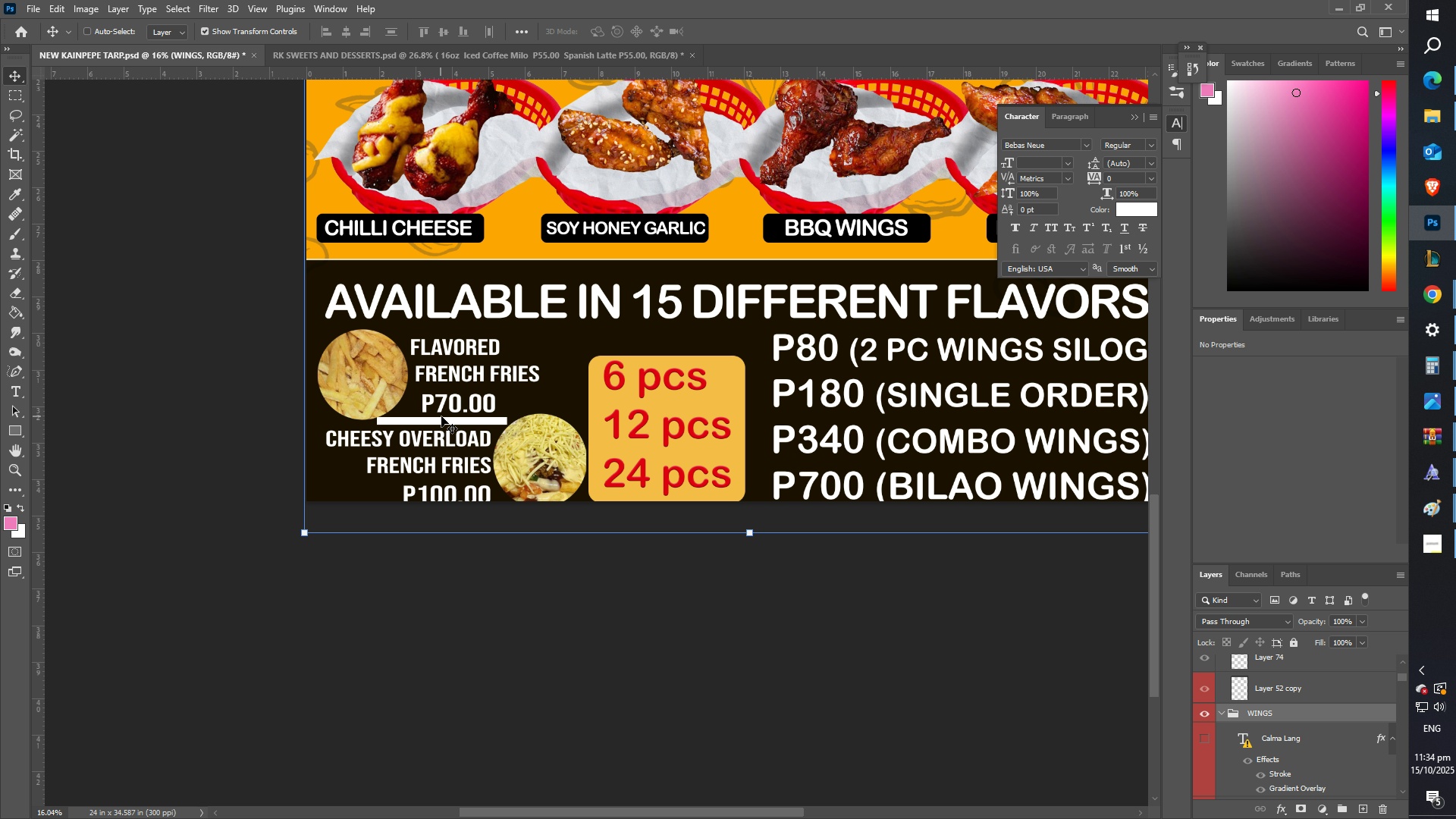 
hold_key(key=ShiftLeft, duration=1.16)
left_click_drag(start_coordinate=[438, 396], to_coordinate=[440, 389])
 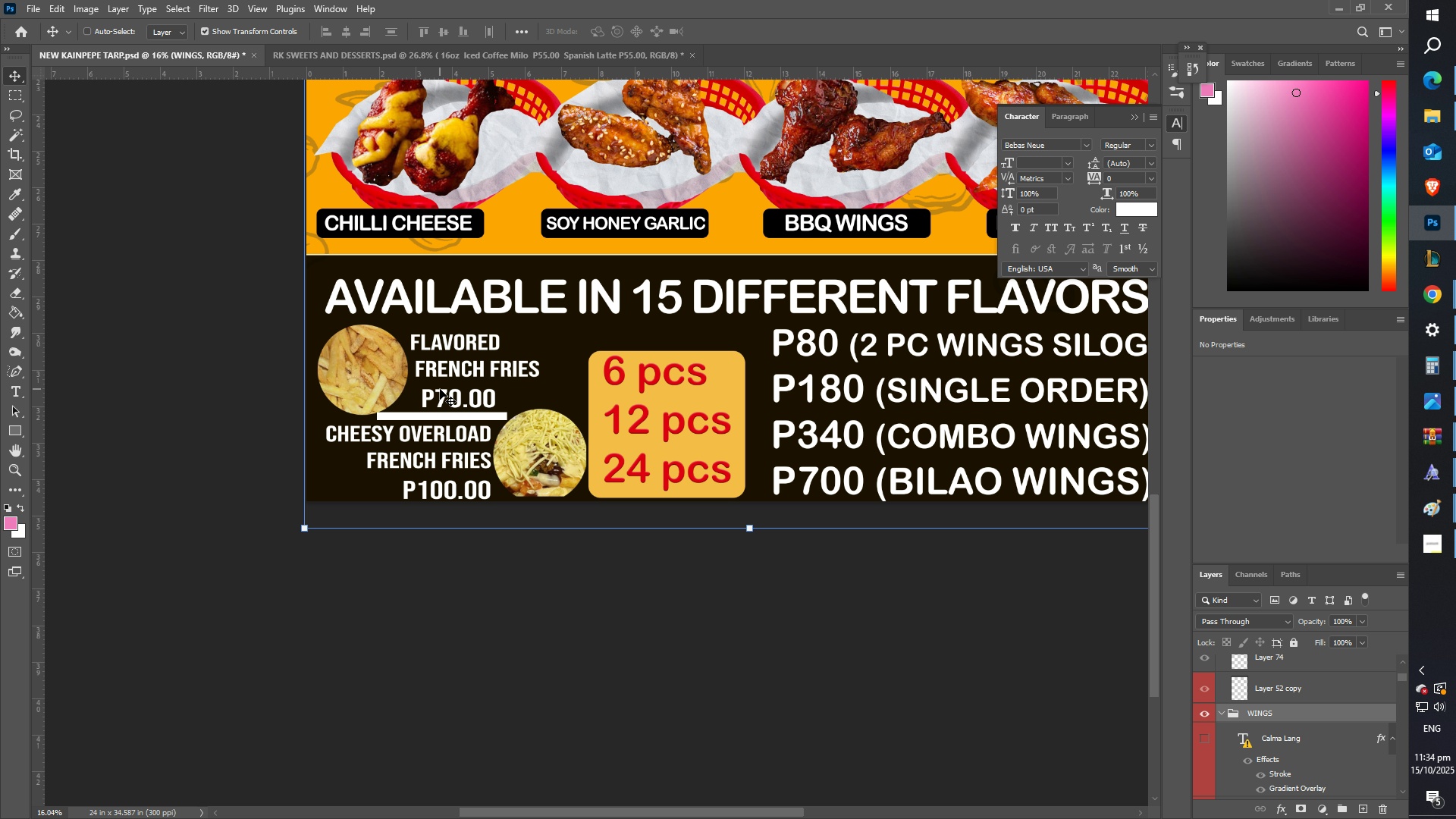 
key(Control+Z)
 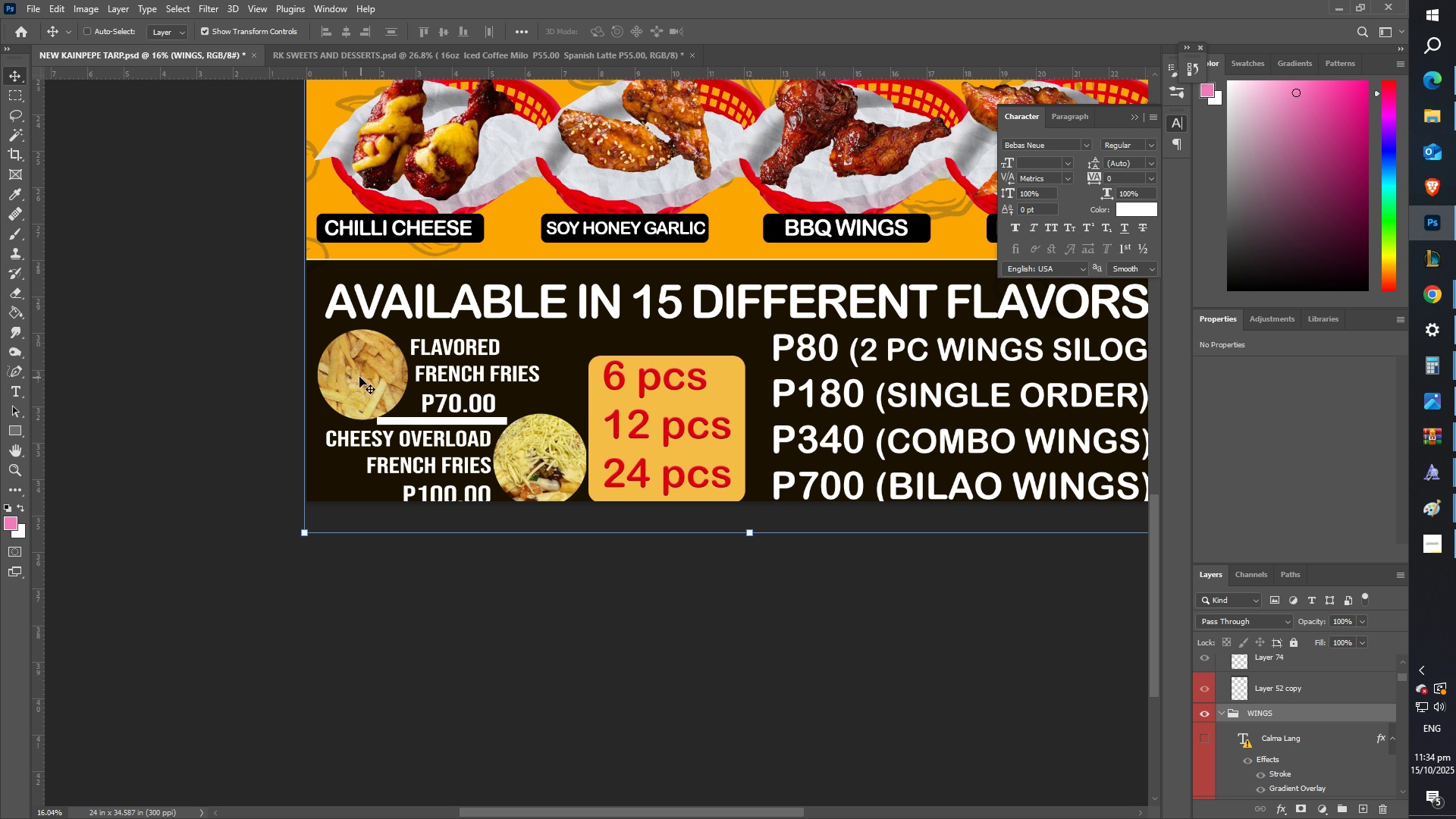 
right_click([356, 376])
 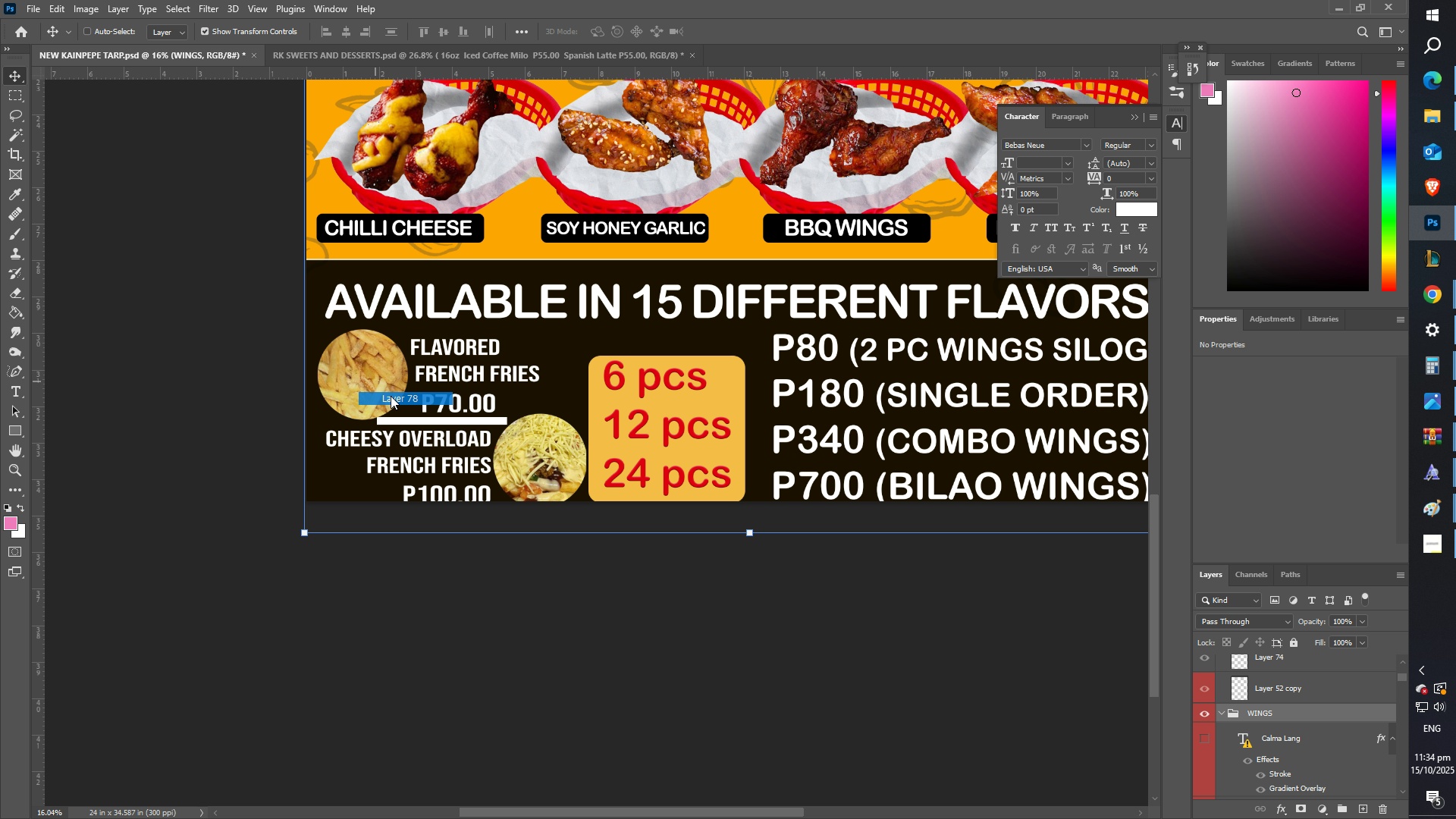 
left_click([391, 396])
 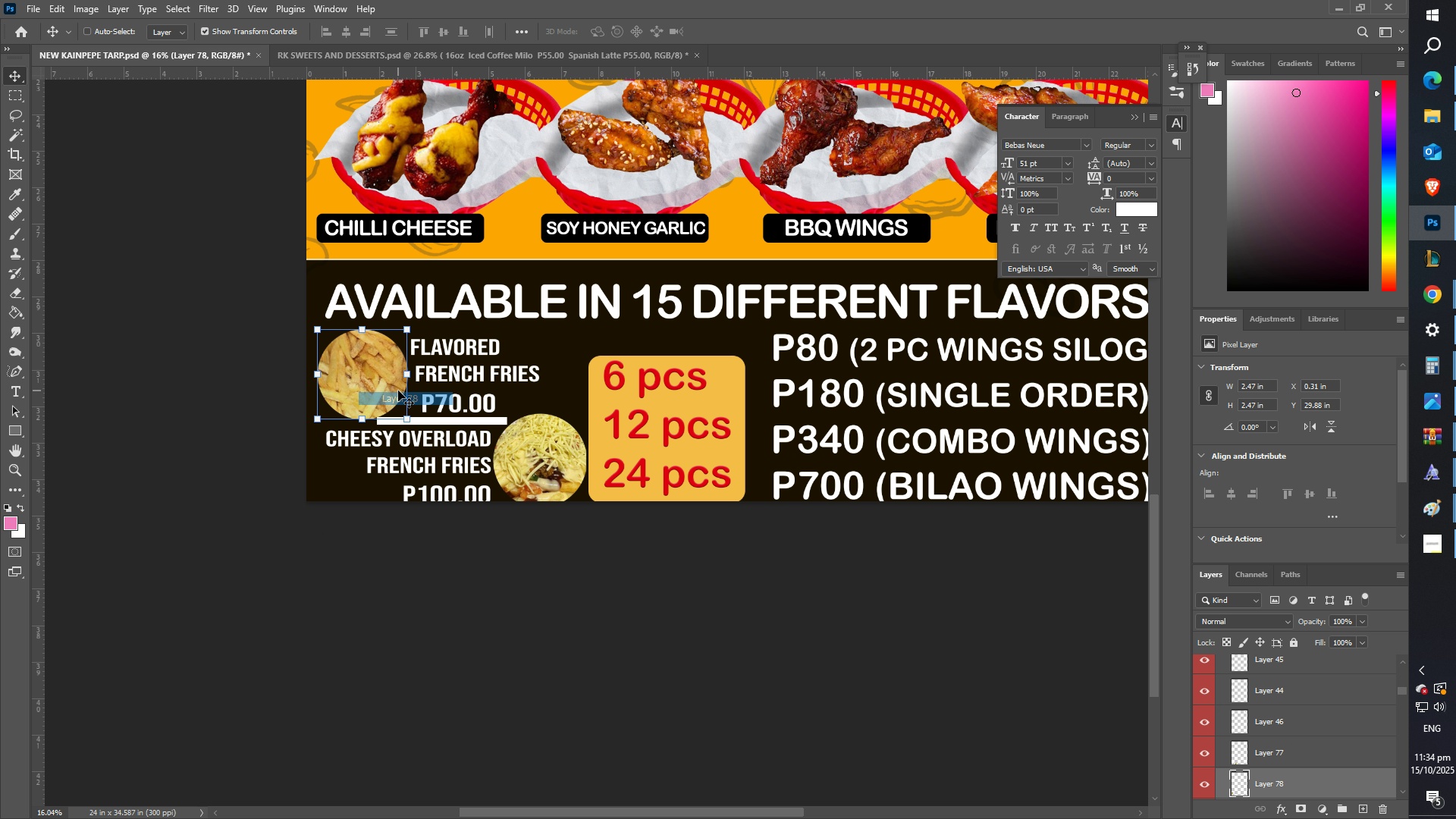 
hold_key(key=ShiftLeft, duration=1.53)
right_click([434, 349])
 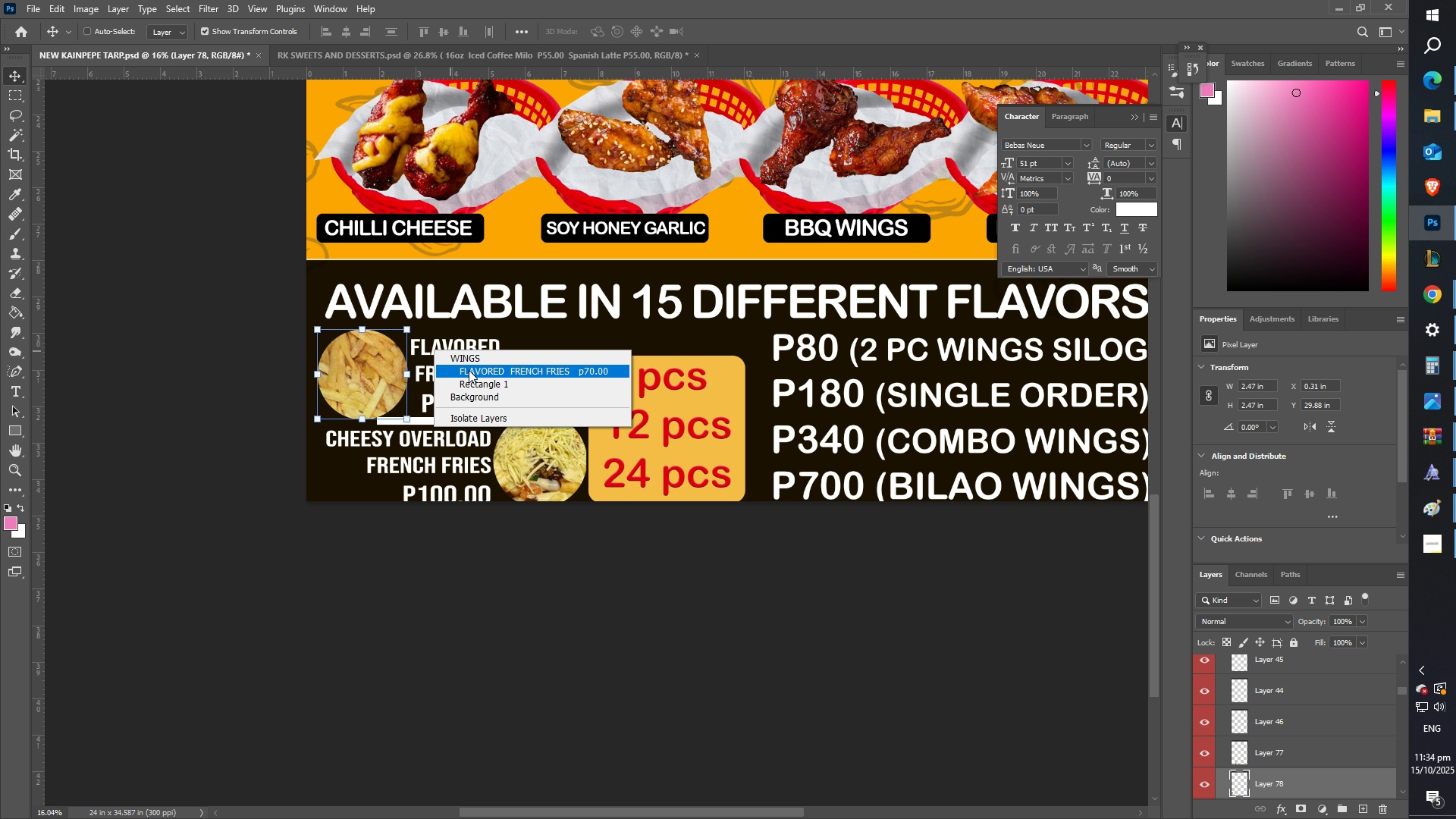 
left_click([469, 370])
 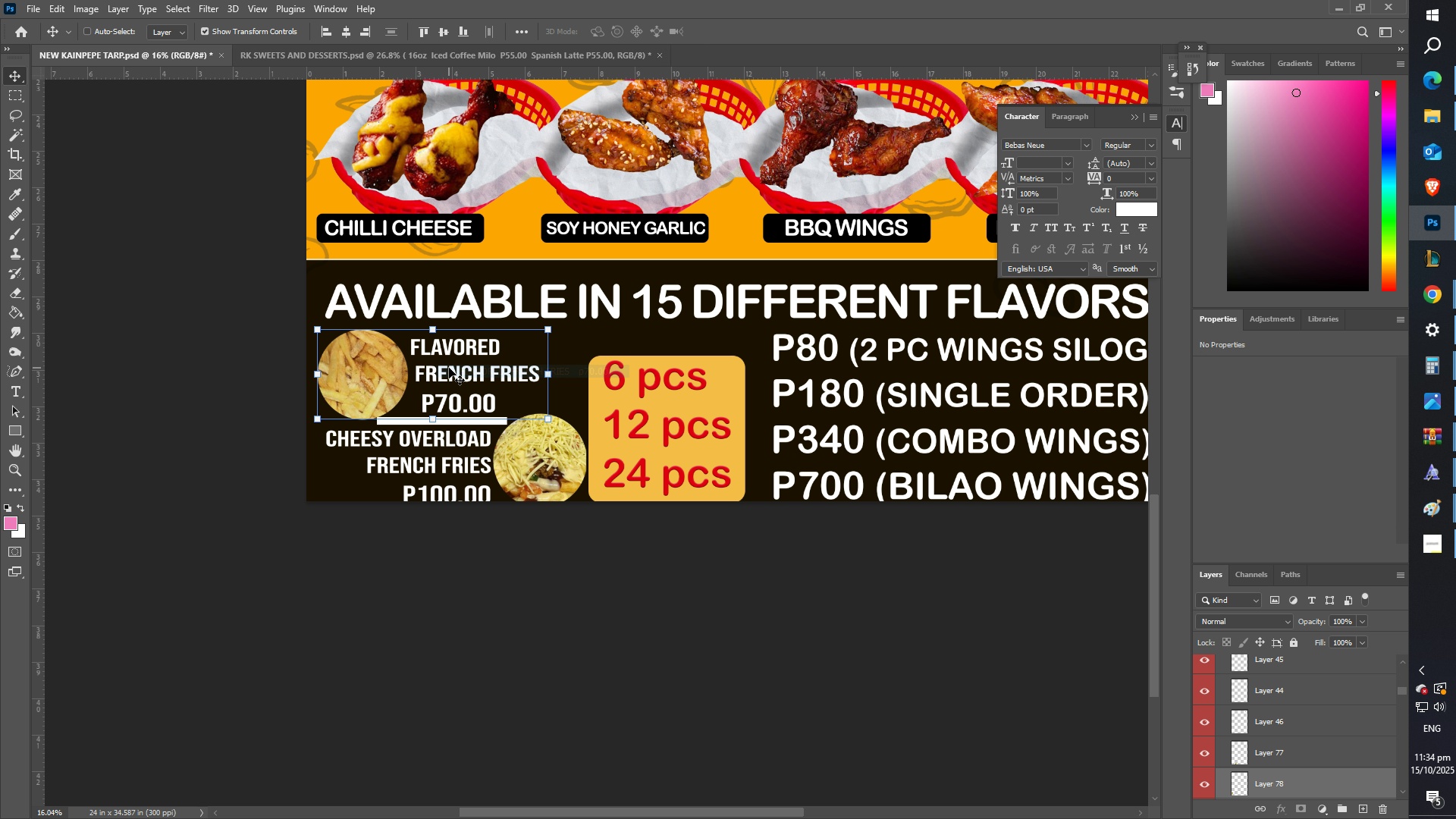 
hold_key(key=ShiftLeft, duration=1.08)
left_click_drag(start_coordinate=[449, 368], to_coordinate=[447, 359])
 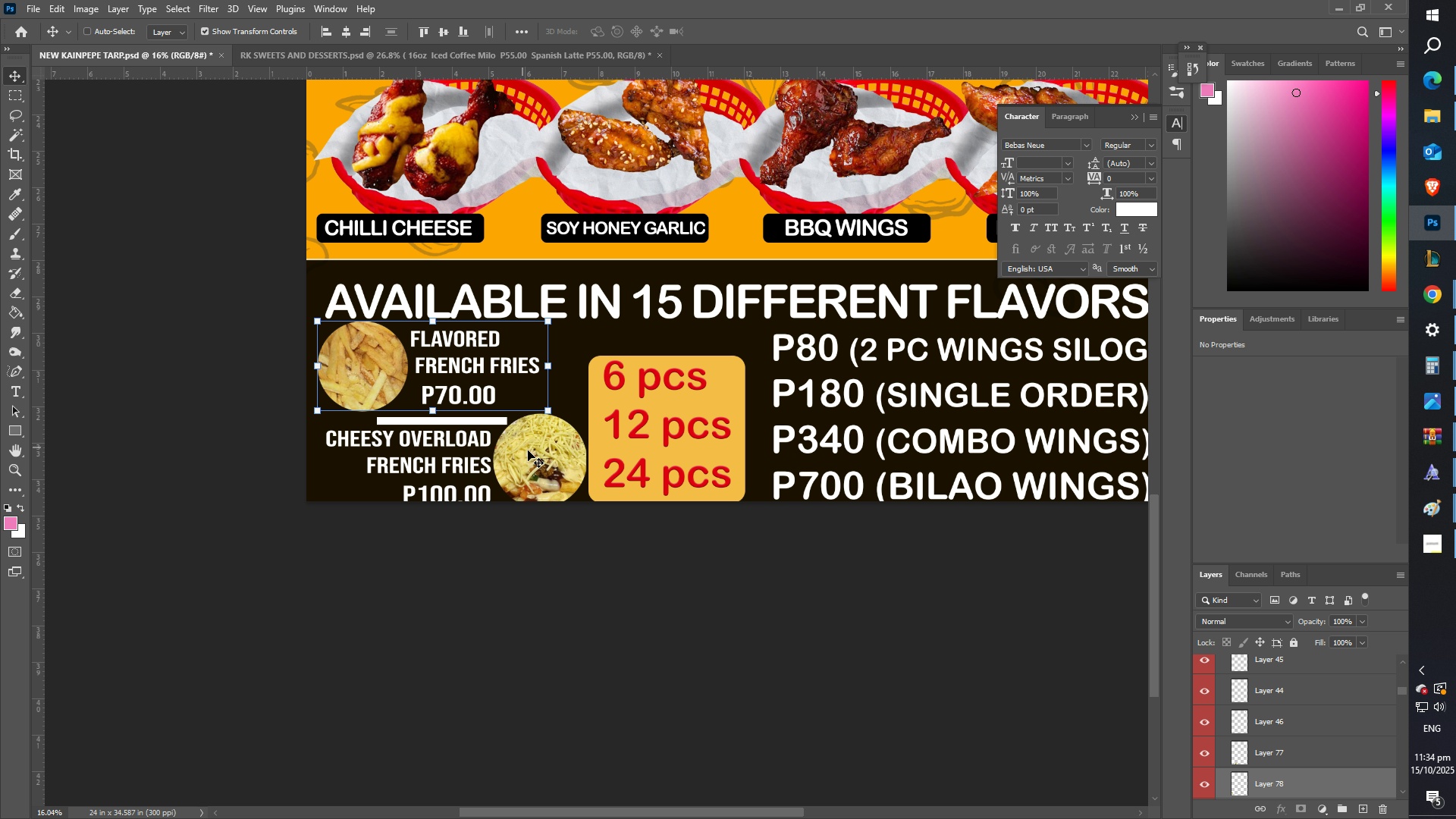 
right_click([534, 453])
 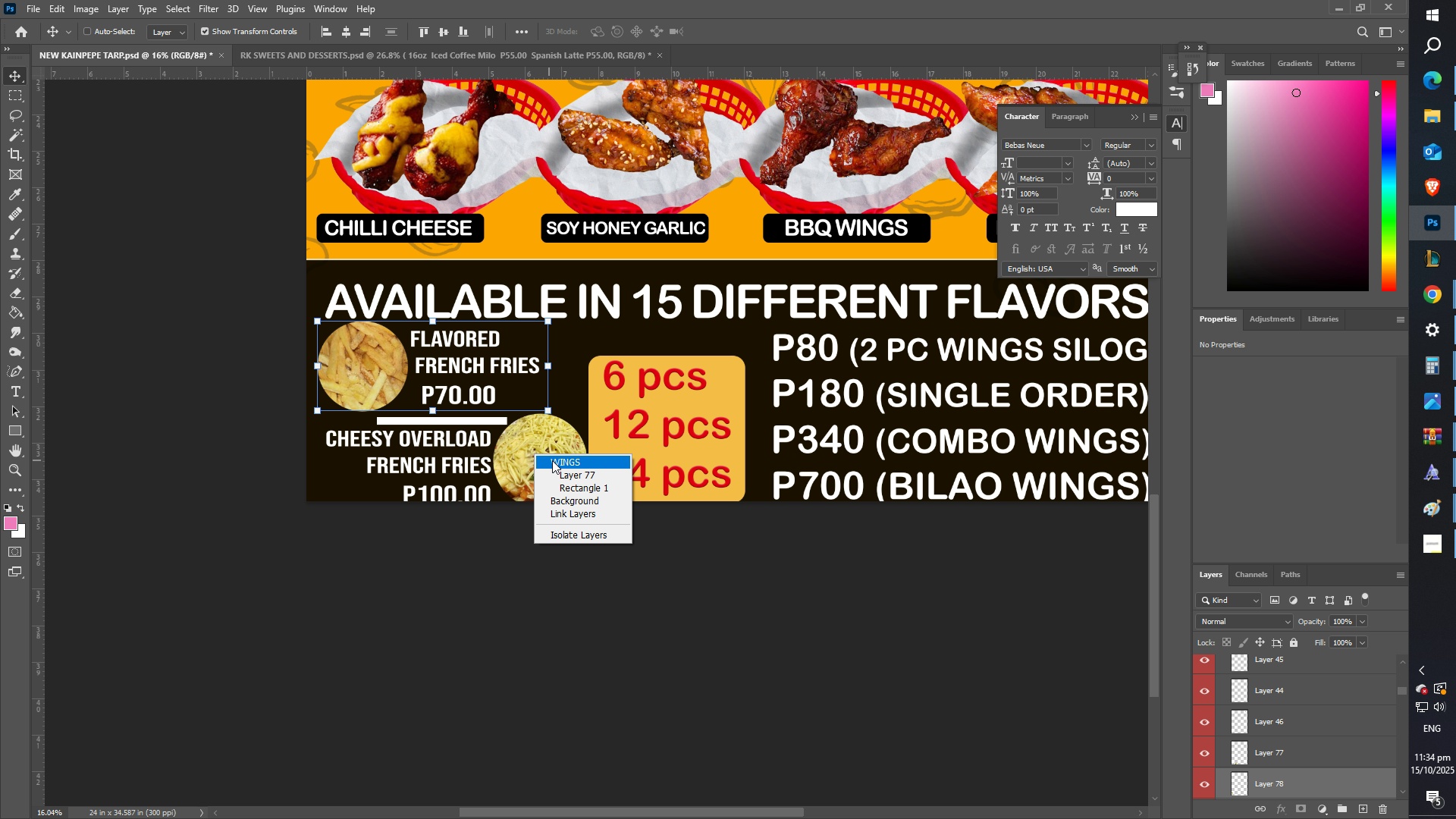 
hold_key(key=ShiftLeft, duration=1.54)
left_click([563, 472])
 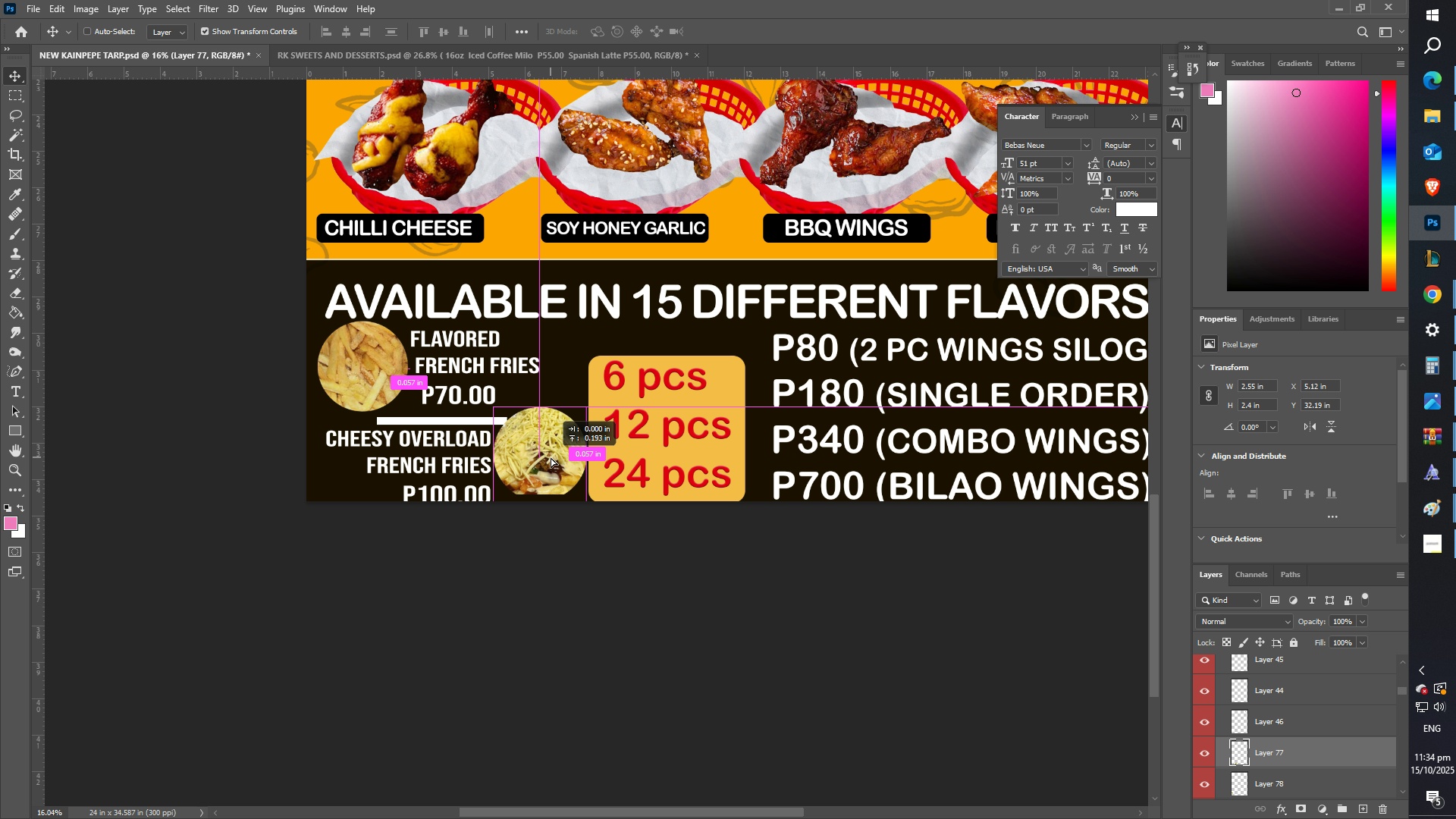 
hold_key(key=ShiftLeft, duration=1.5)
 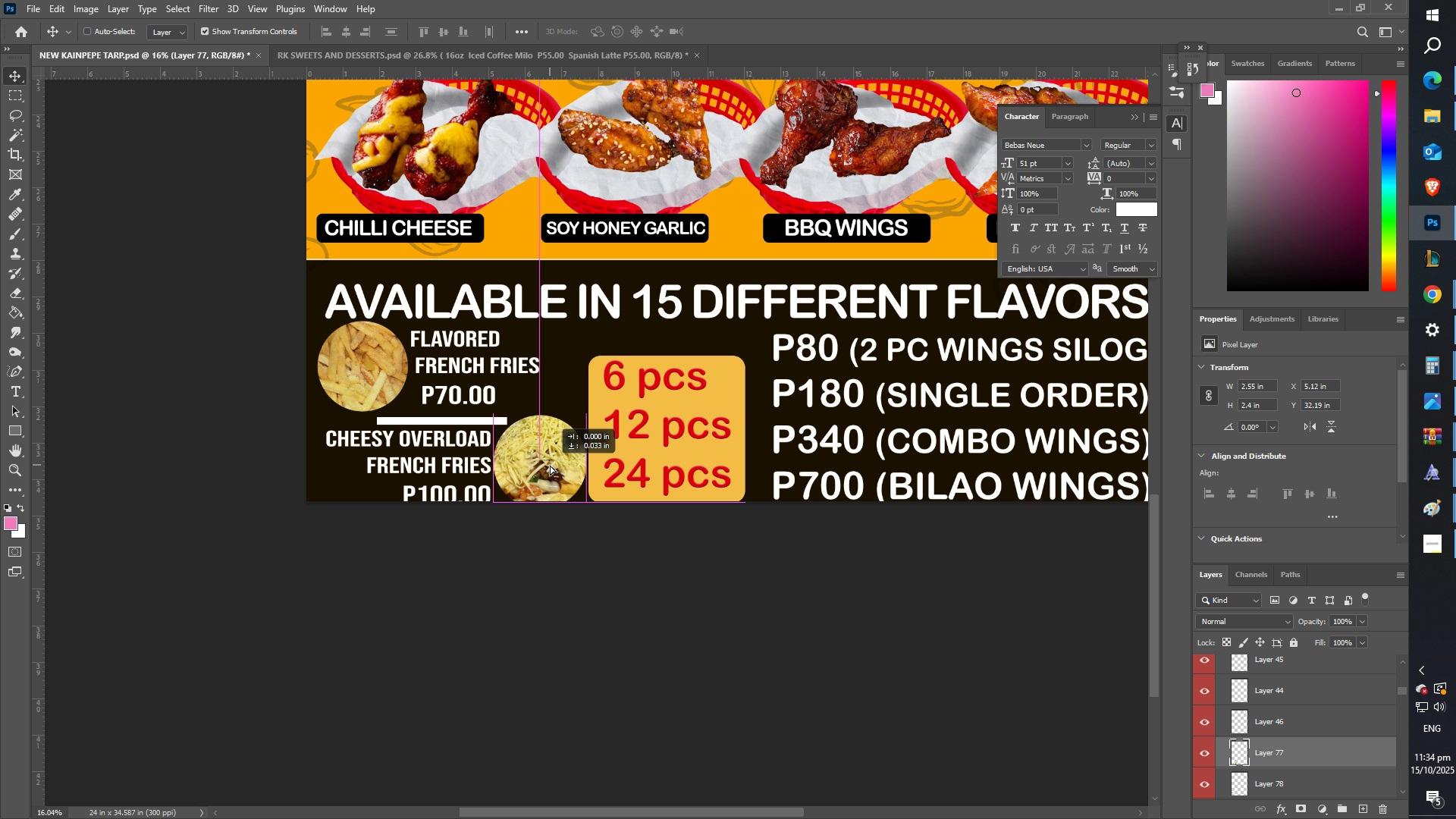 
hold_key(key=ShiftLeft, duration=0.65)
 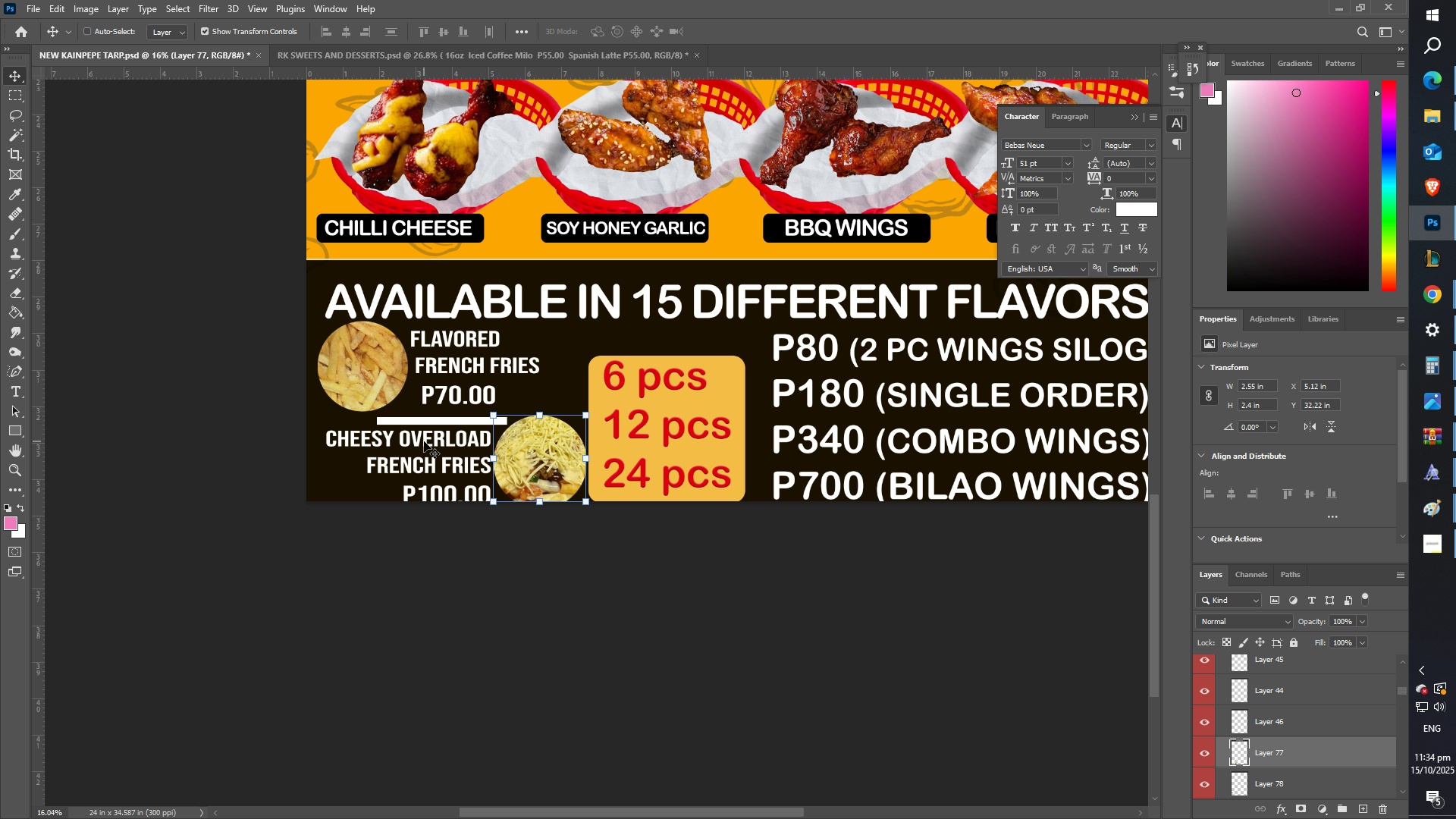 
right_click([423, 441])
 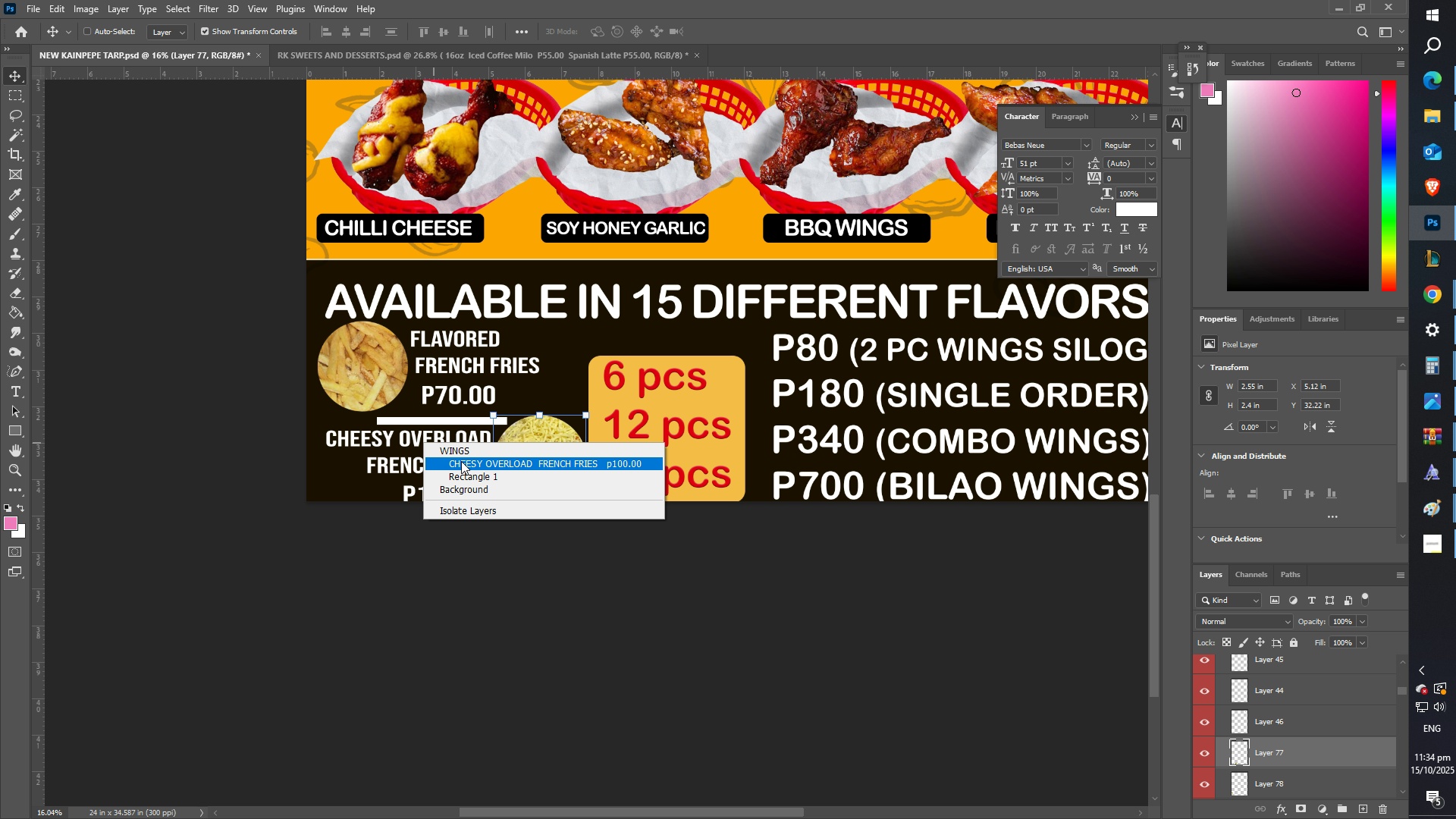 
left_click([463, 463])
 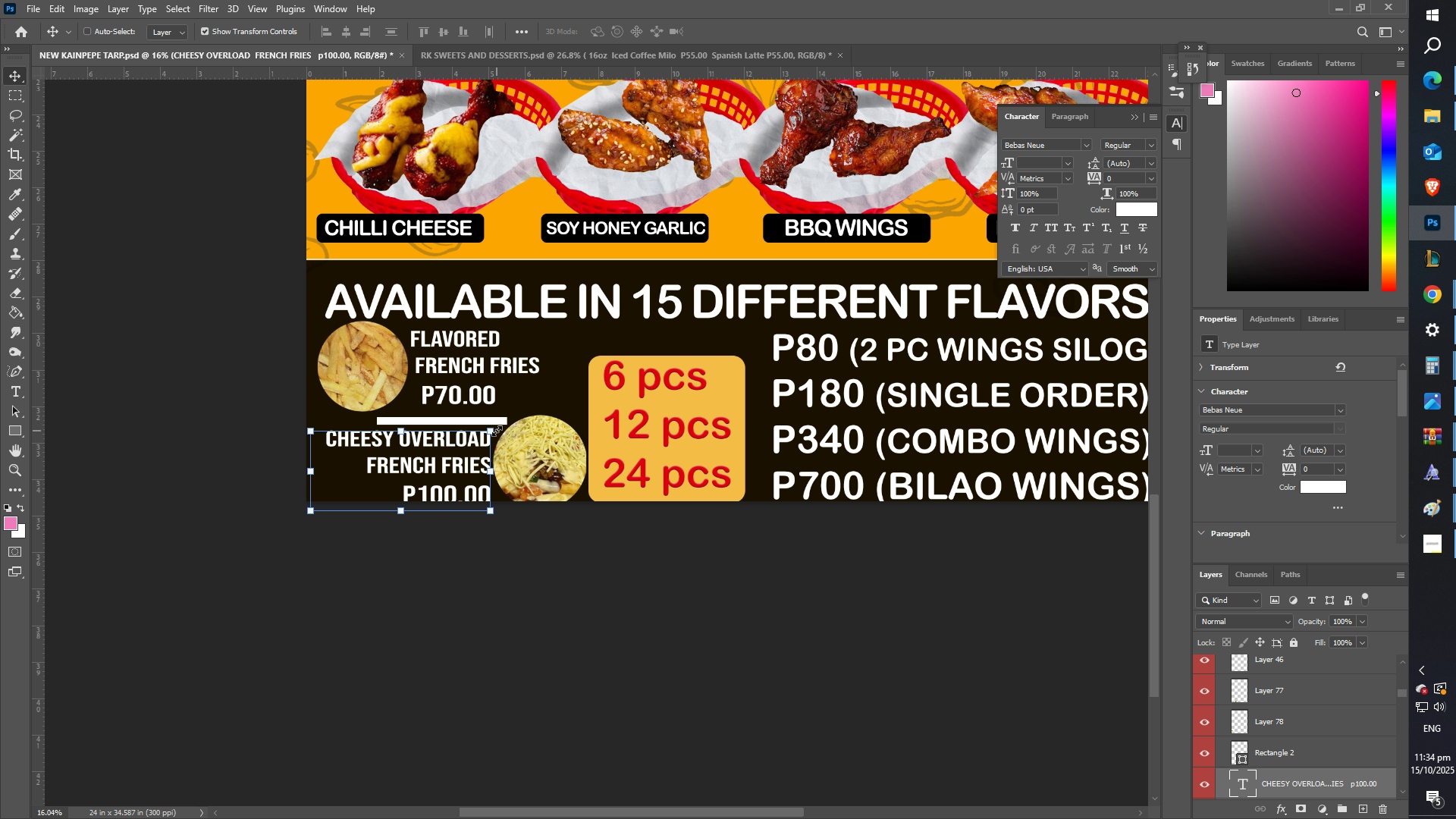 
left_click_drag(start_coordinate=[495, 431], to_coordinate=[472, 441])
 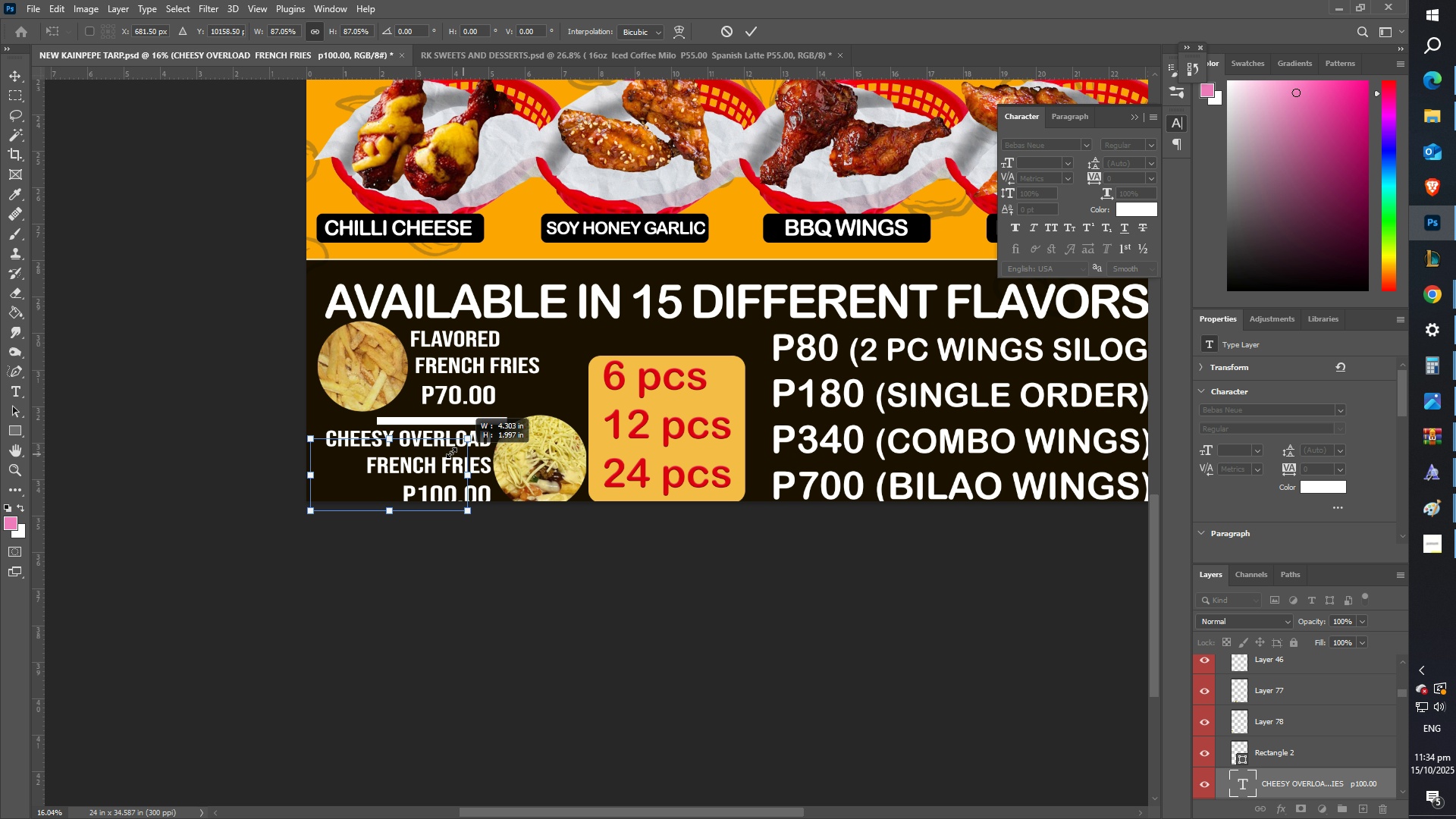 
key(Enter)
 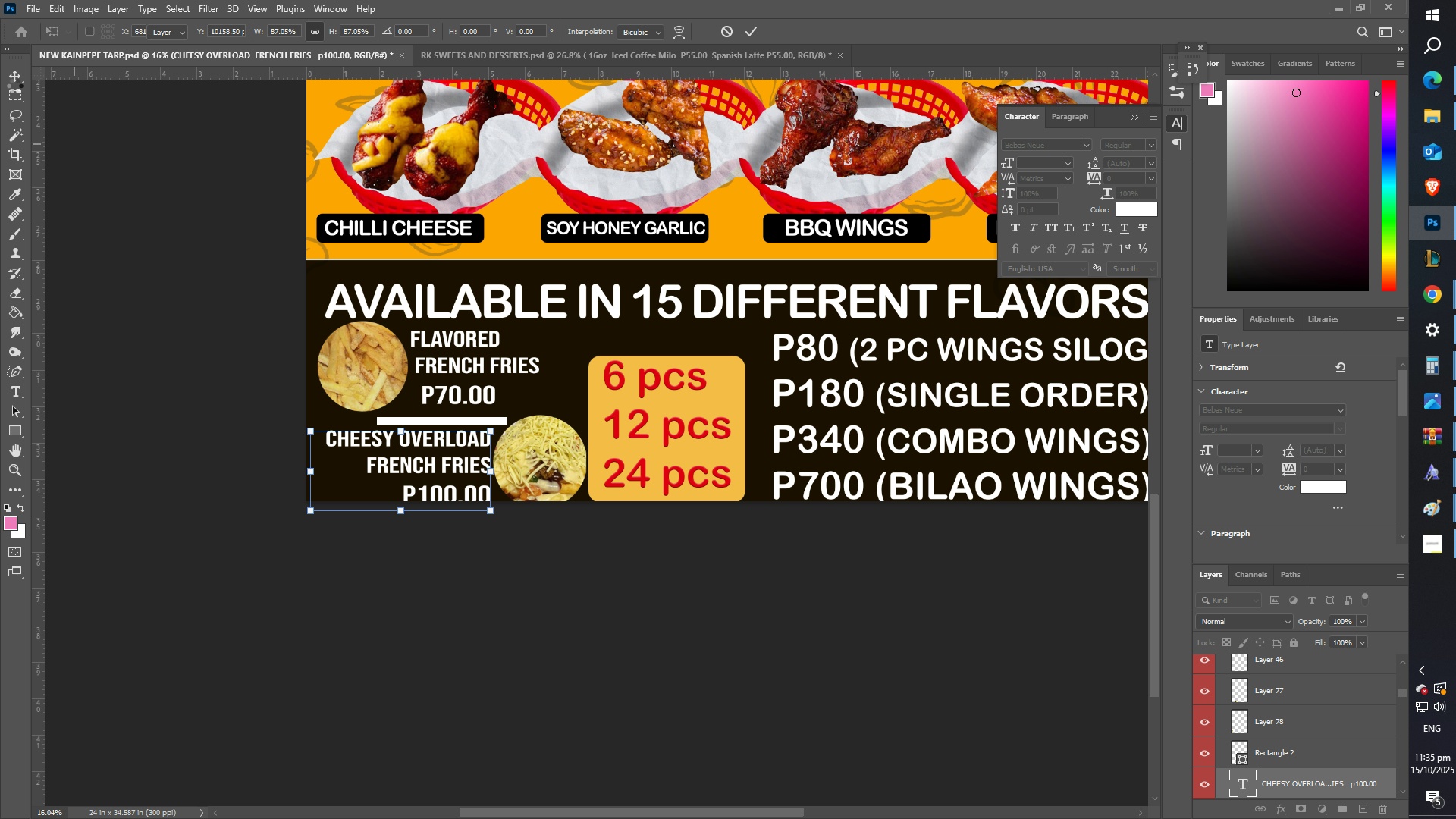 
left_click([8, 82])
 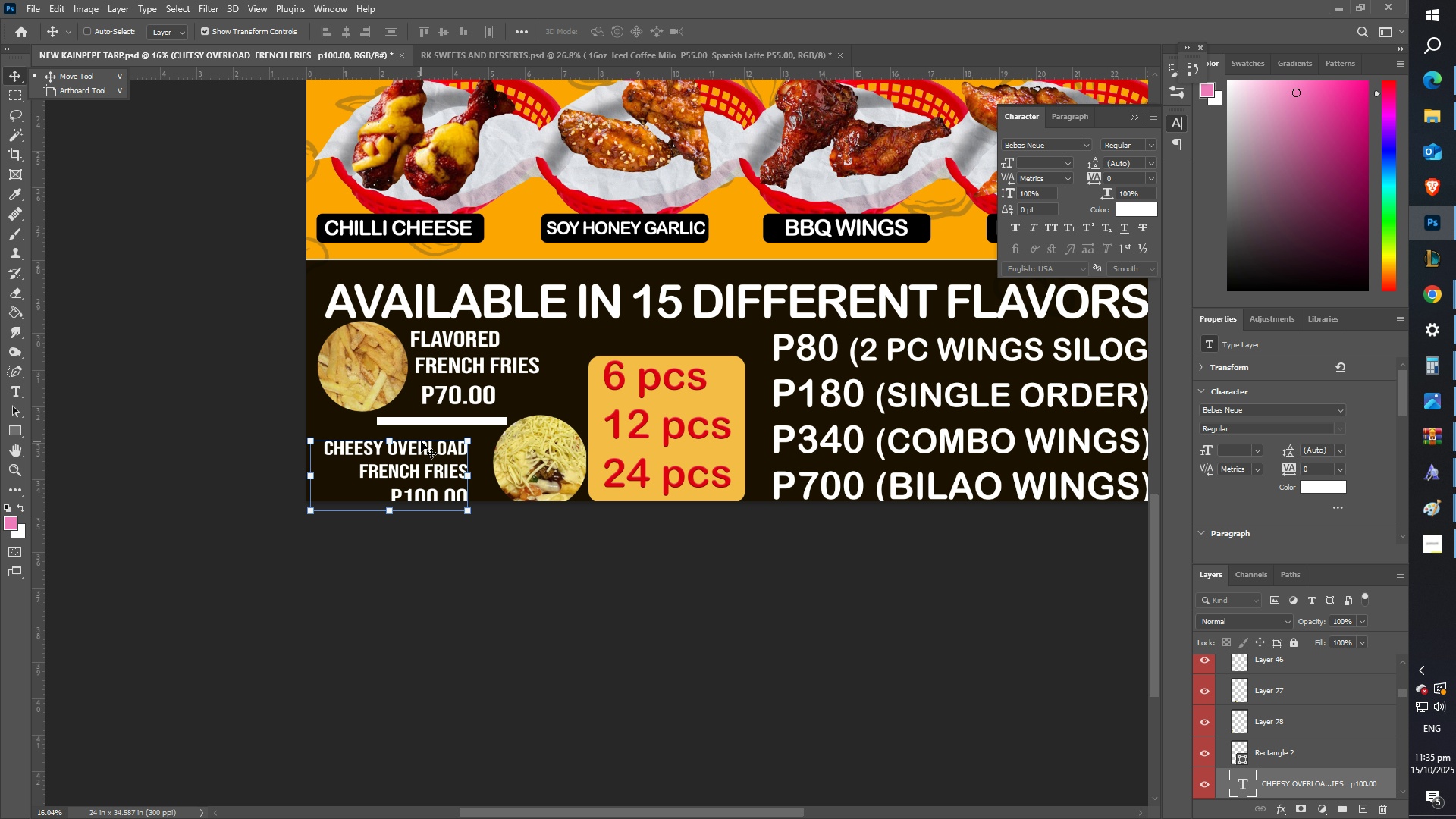 
left_click_drag(start_coordinate=[425, 447], to_coordinate=[441, 437])
 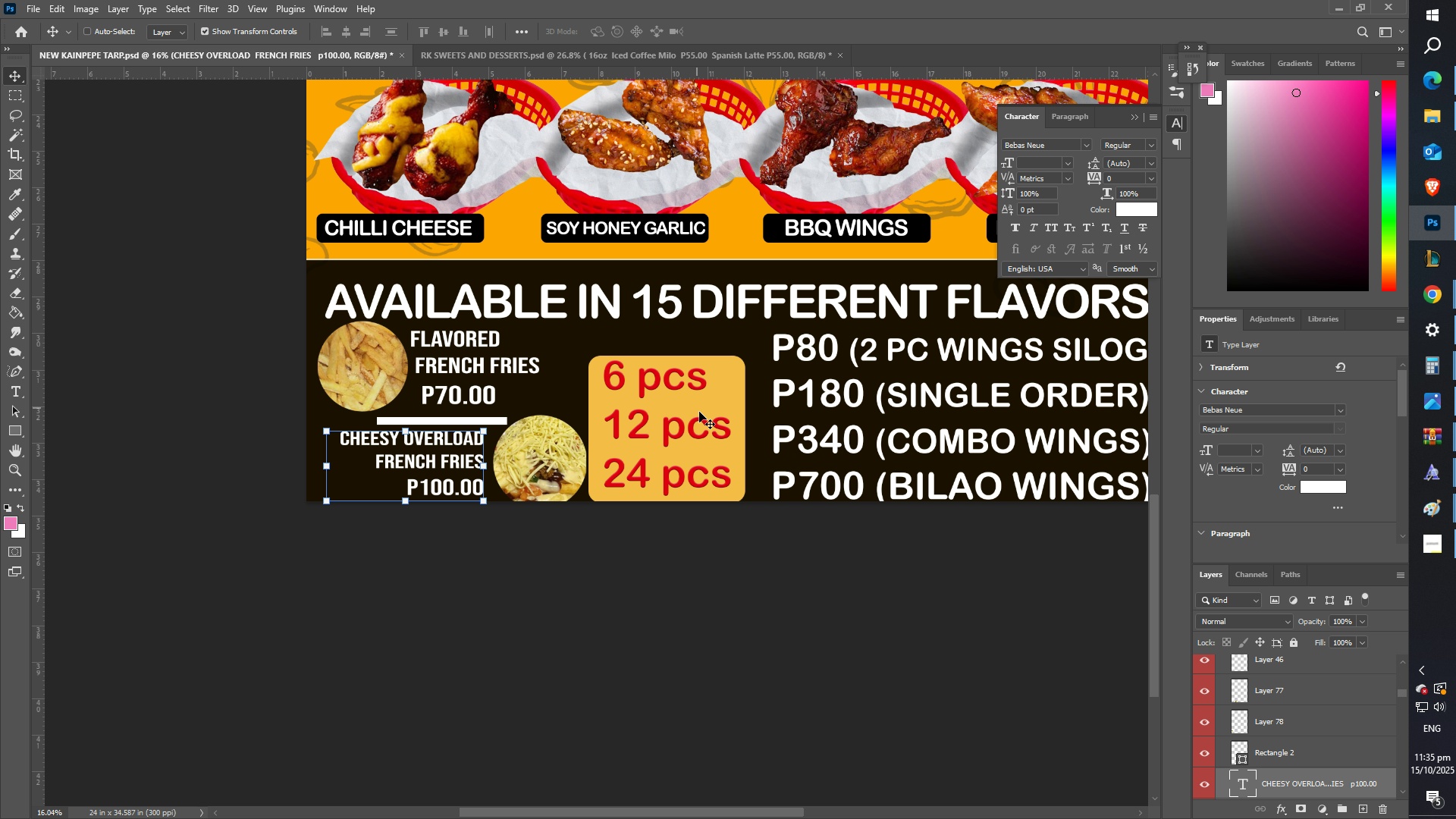 
right_click([730, 394])
 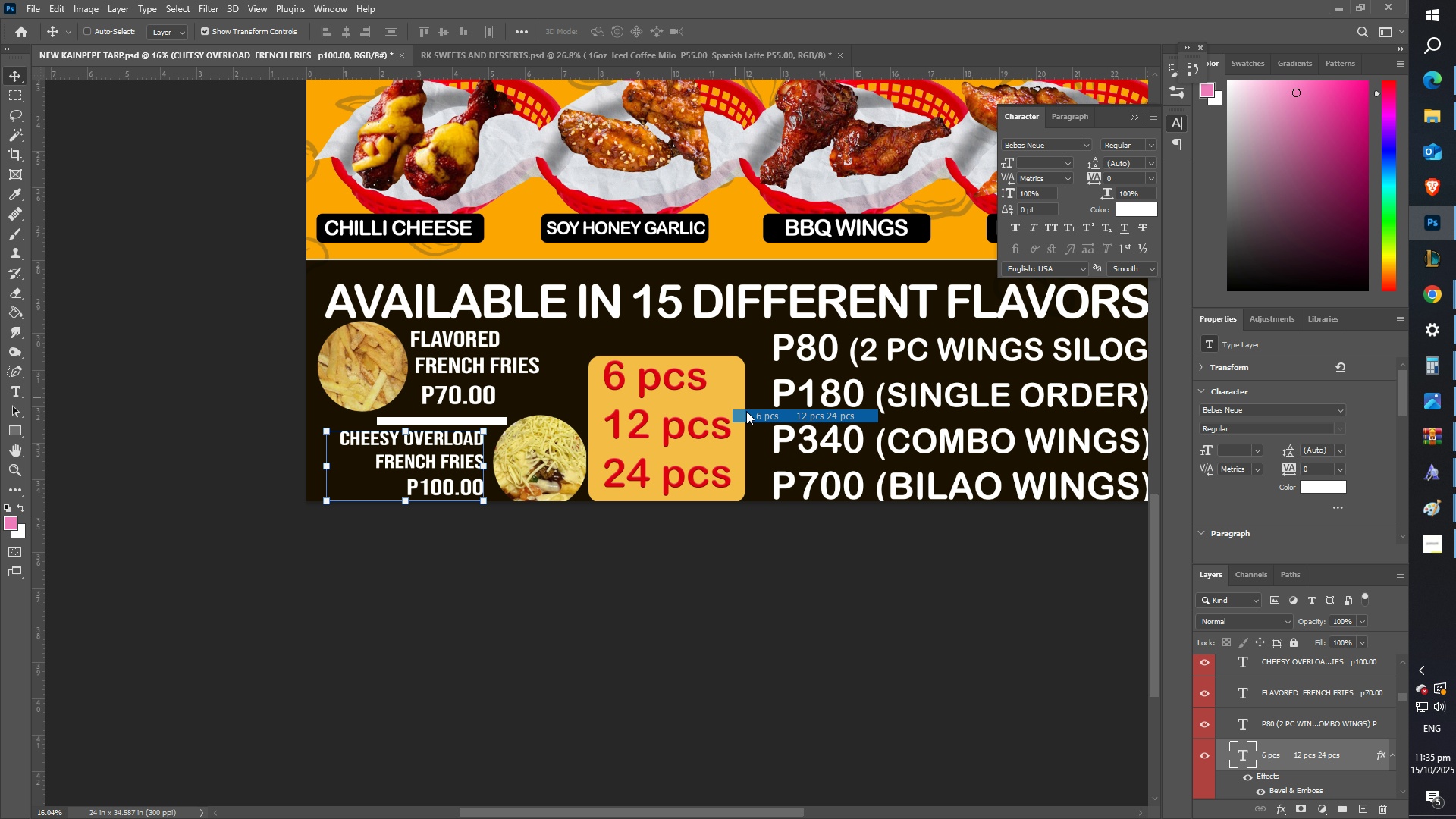 
left_click([756, 415])
 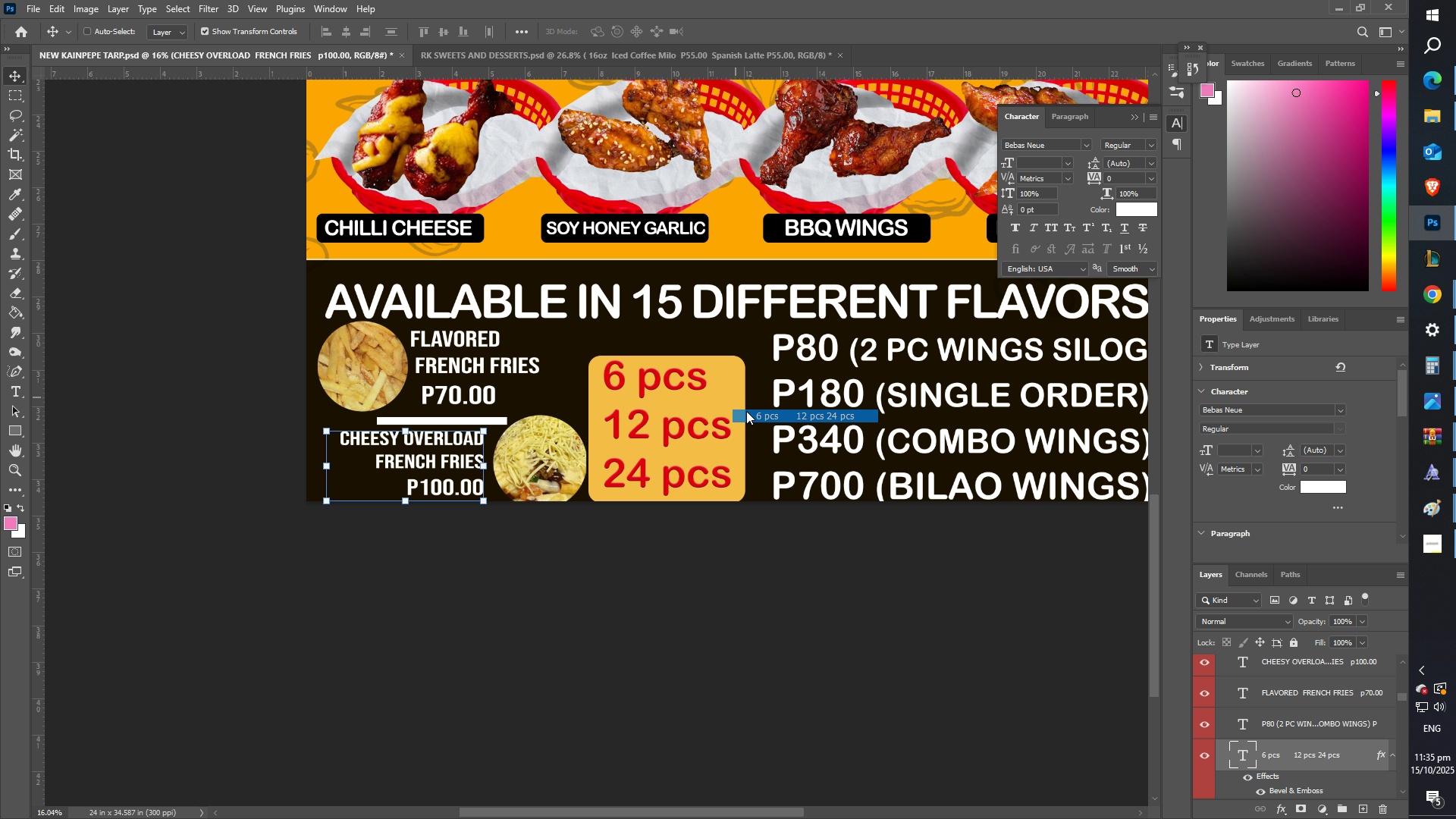 
hold_key(key=ShiftLeft, duration=1.5)
 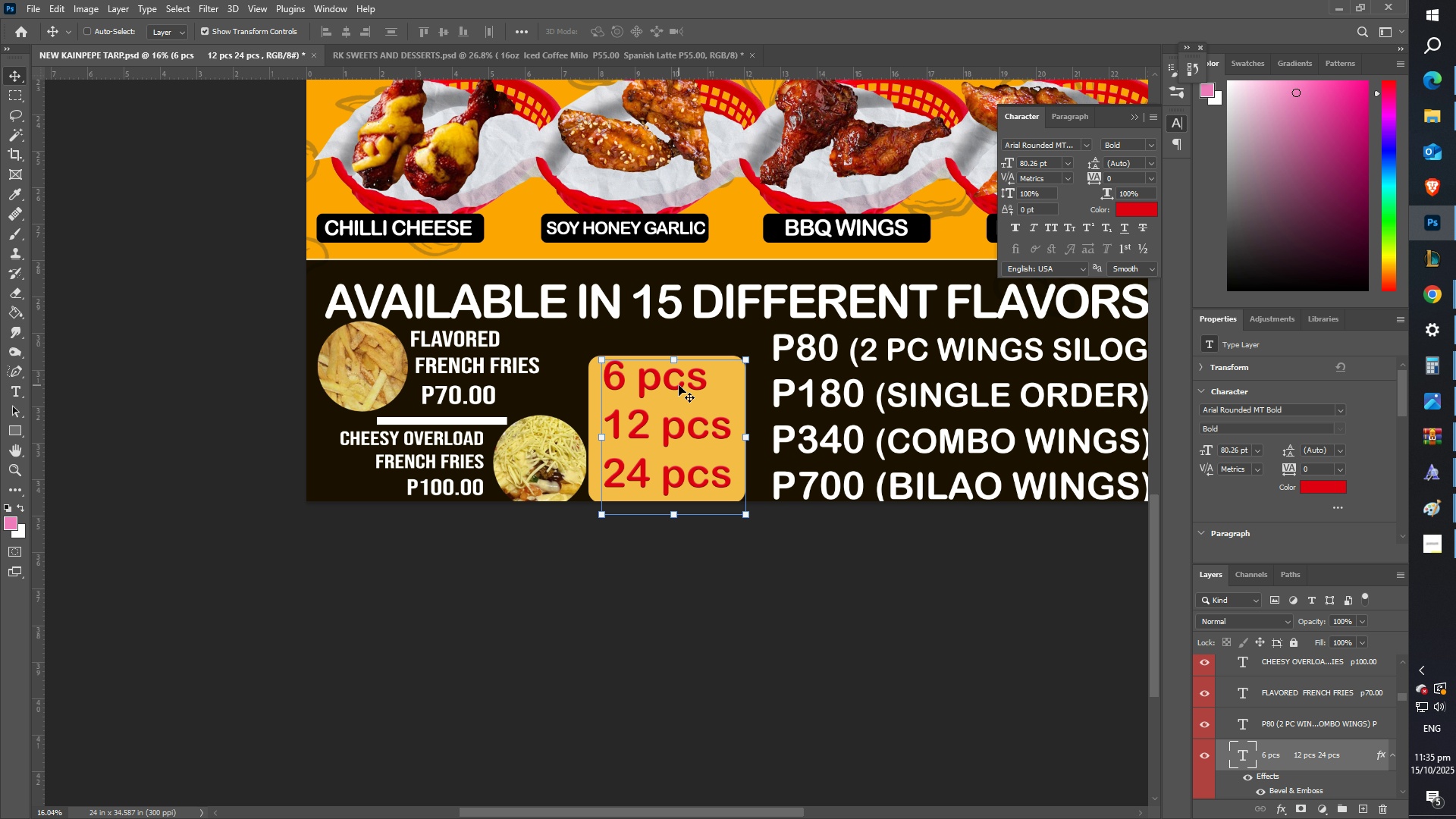 
hold_key(key=ShiftLeft, duration=1.51)
 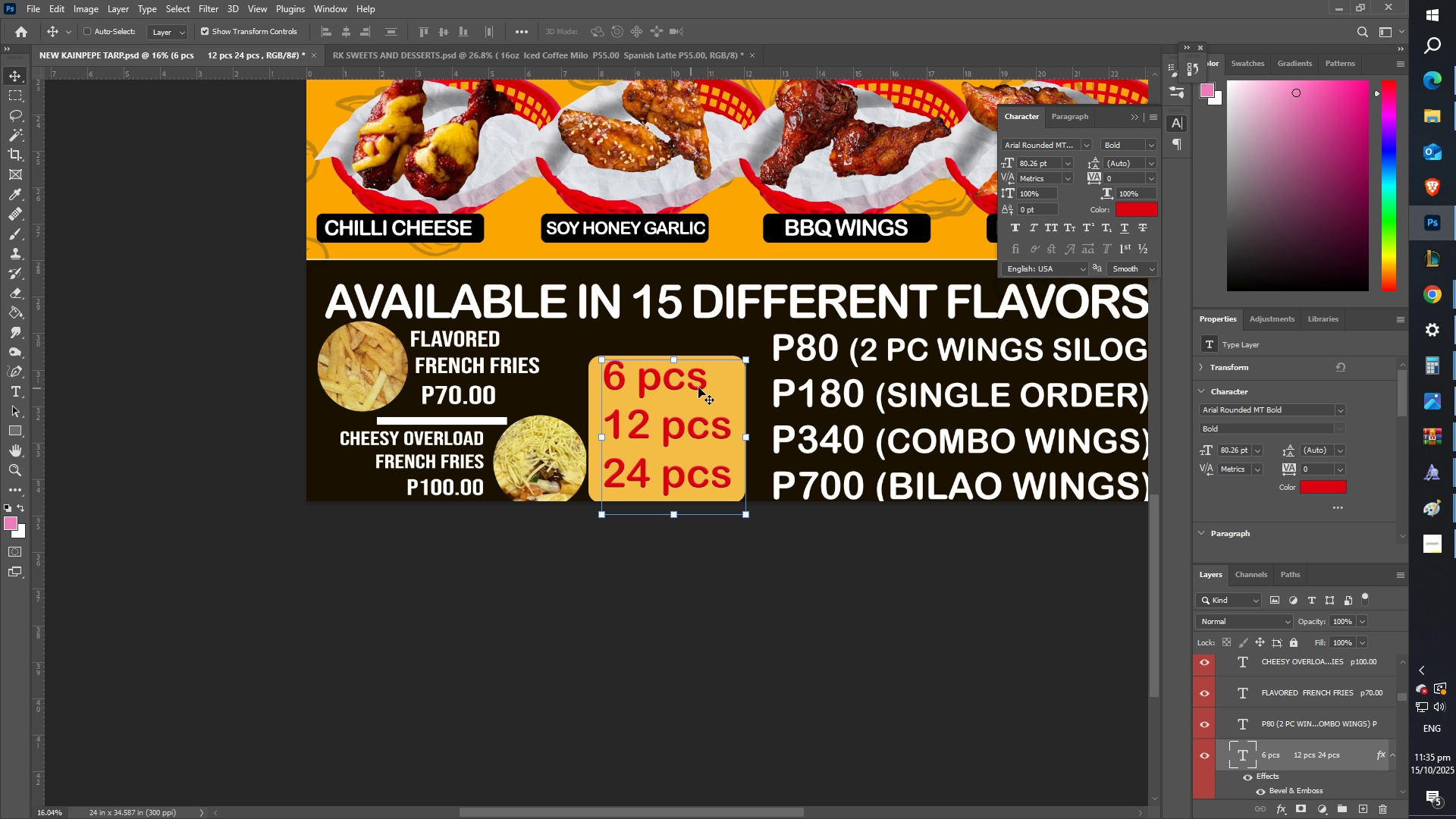 
hold_key(key=ShiftLeft, duration=1.17)
 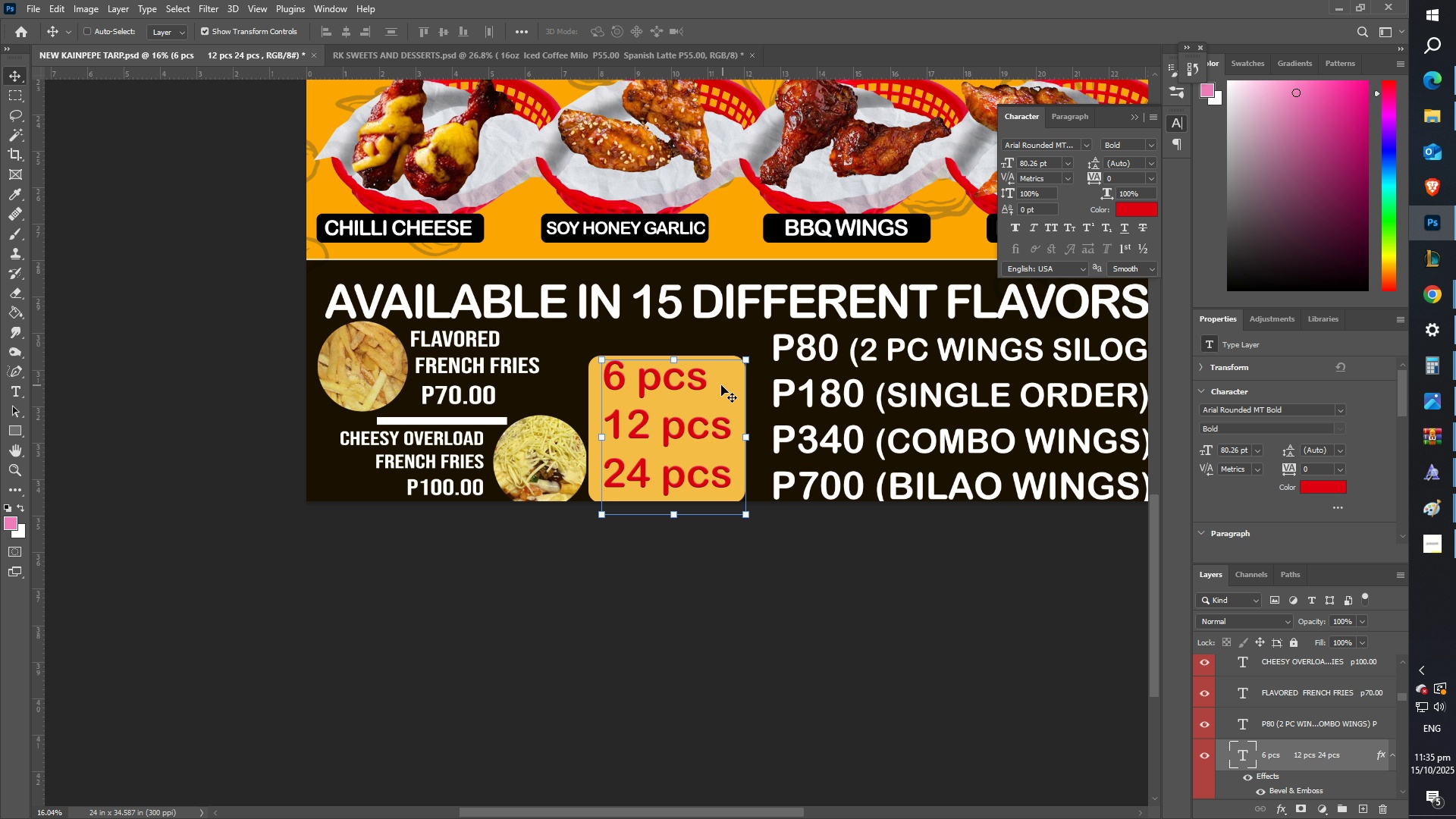 
hold_key(key=Space, duration=1.03)
 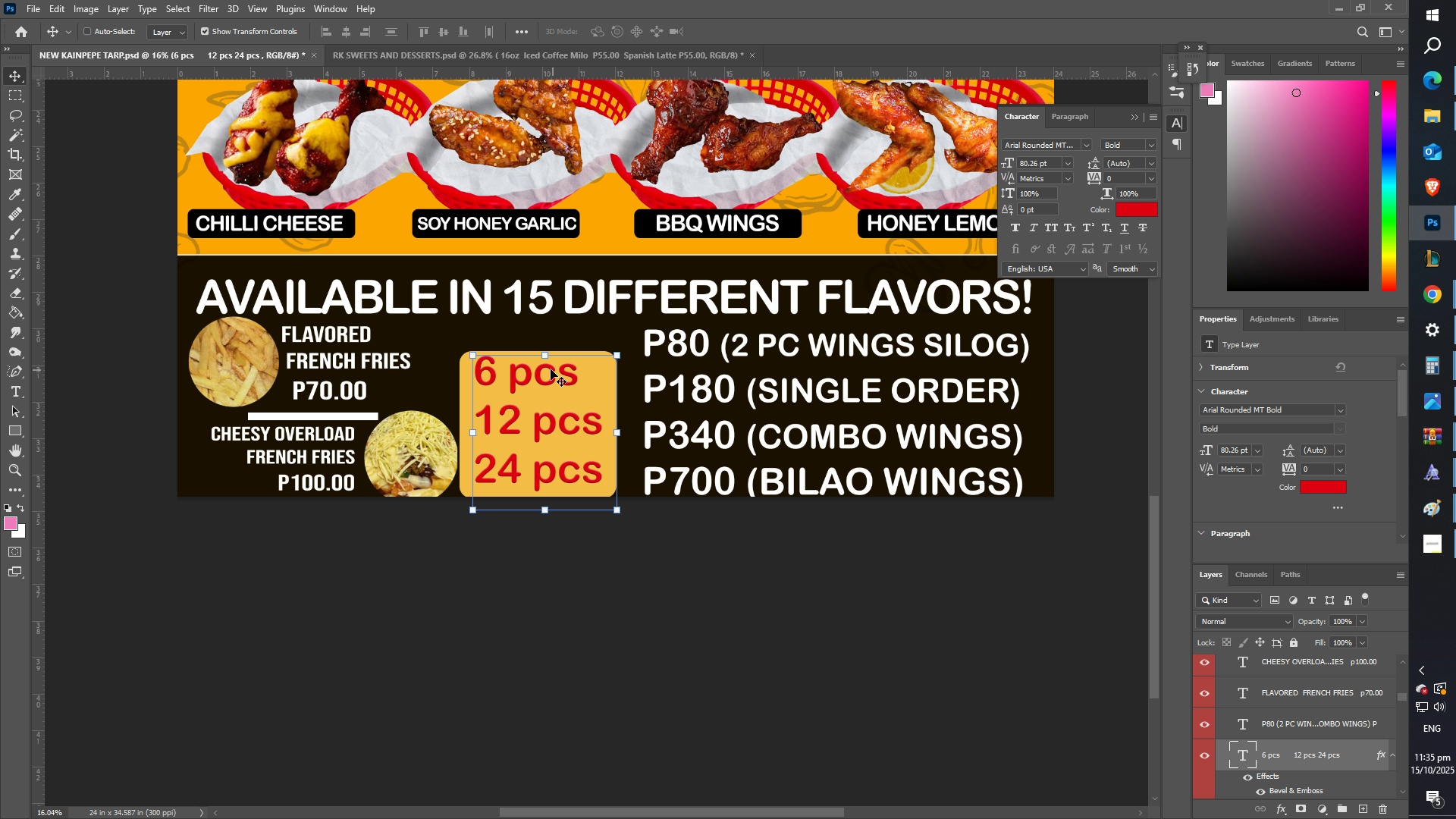 
left_click_drag(start_coordinate=[700, 403], to_coordinate=[571, 398])
 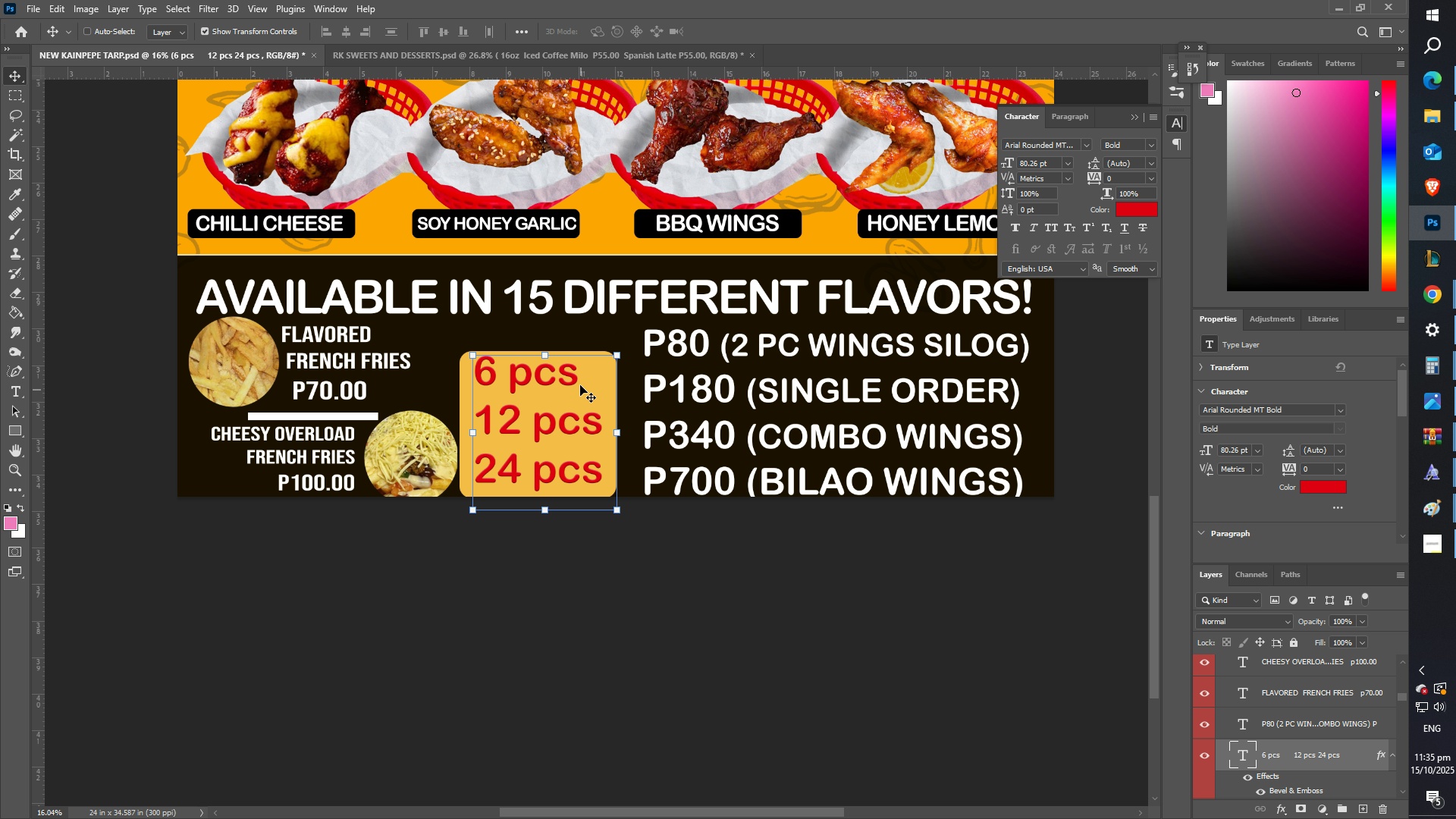 
hold_key(key=ShiftLeft, duration=1.5)
left_click_drag(start_coordinate=[612, 355], to_coordinate=[590, 381])
 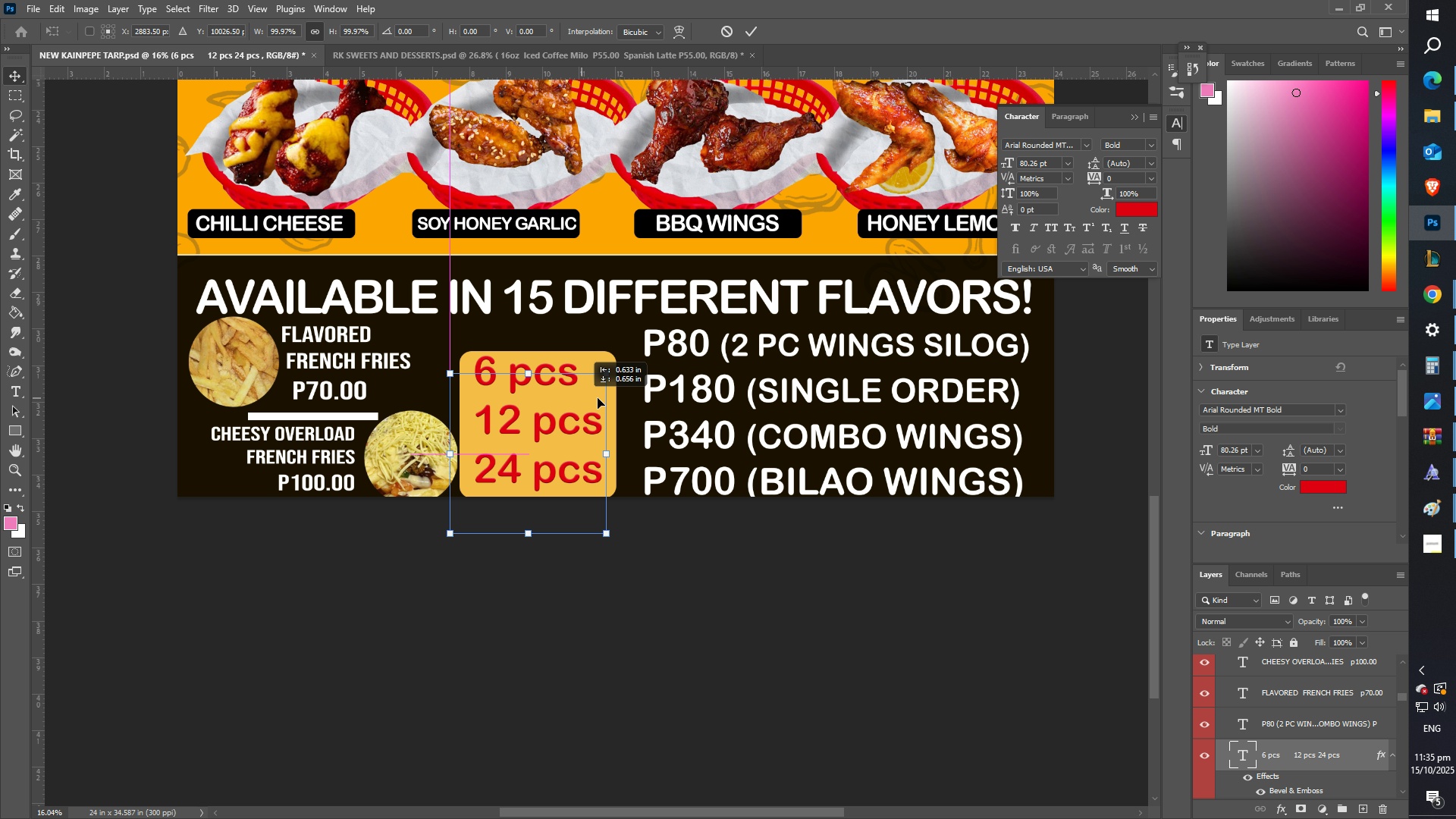 
hold_key(key=ShiftLeft, duration=0.75)
 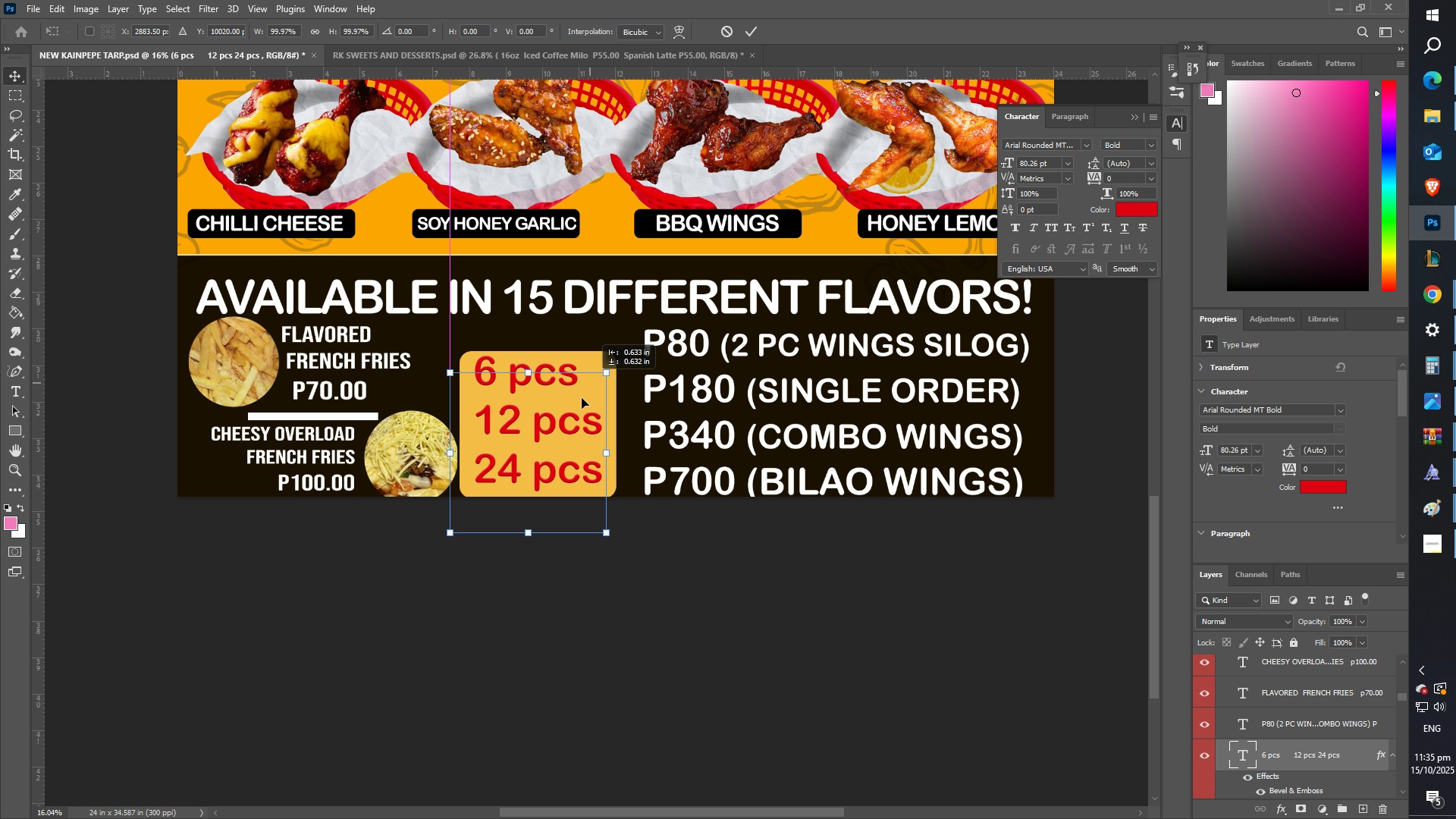 
left_click_drag(start_coordinate=[582, 398], to_coordinate=[616, 398])
 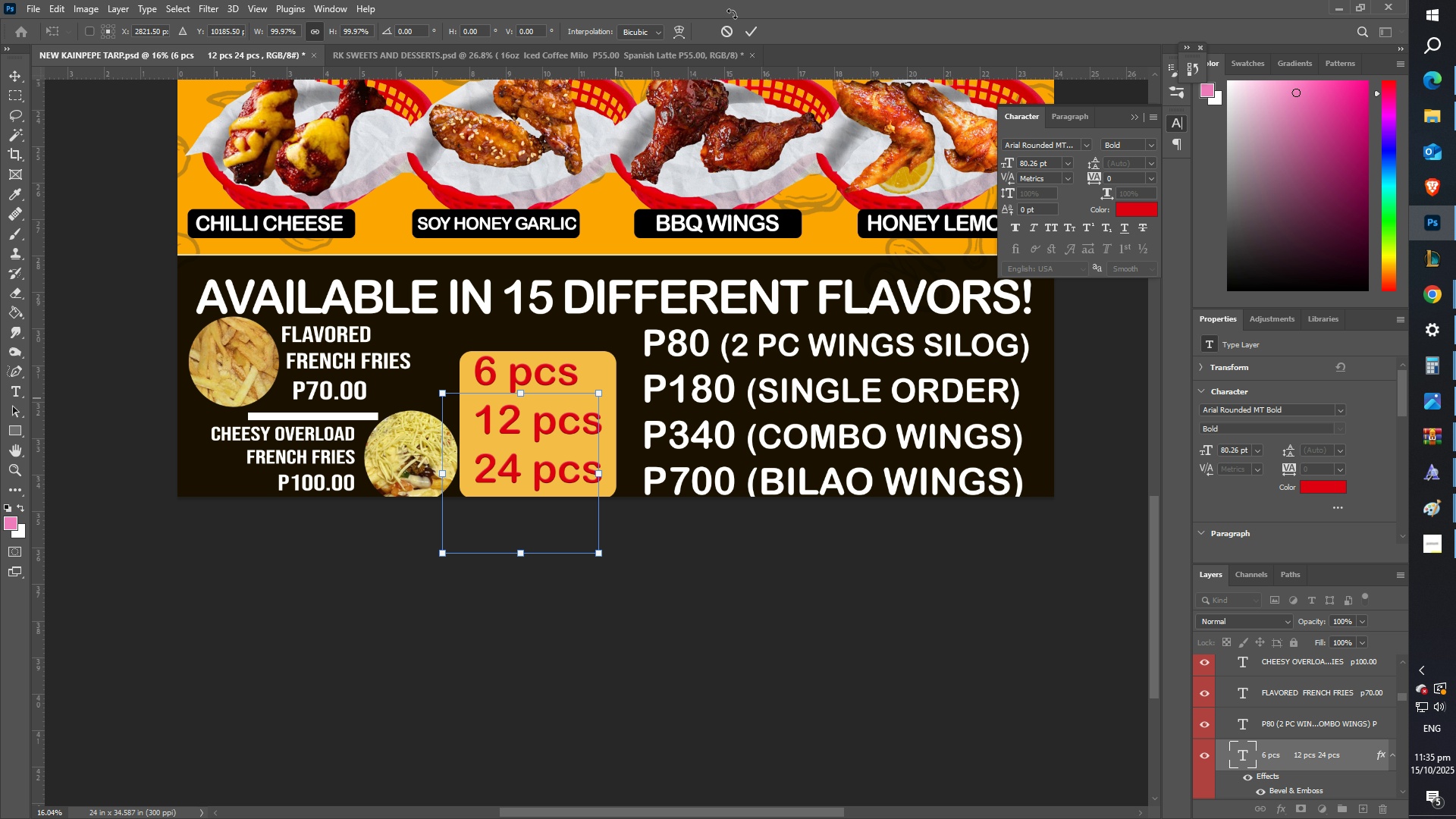 
left_click([723, 37])
 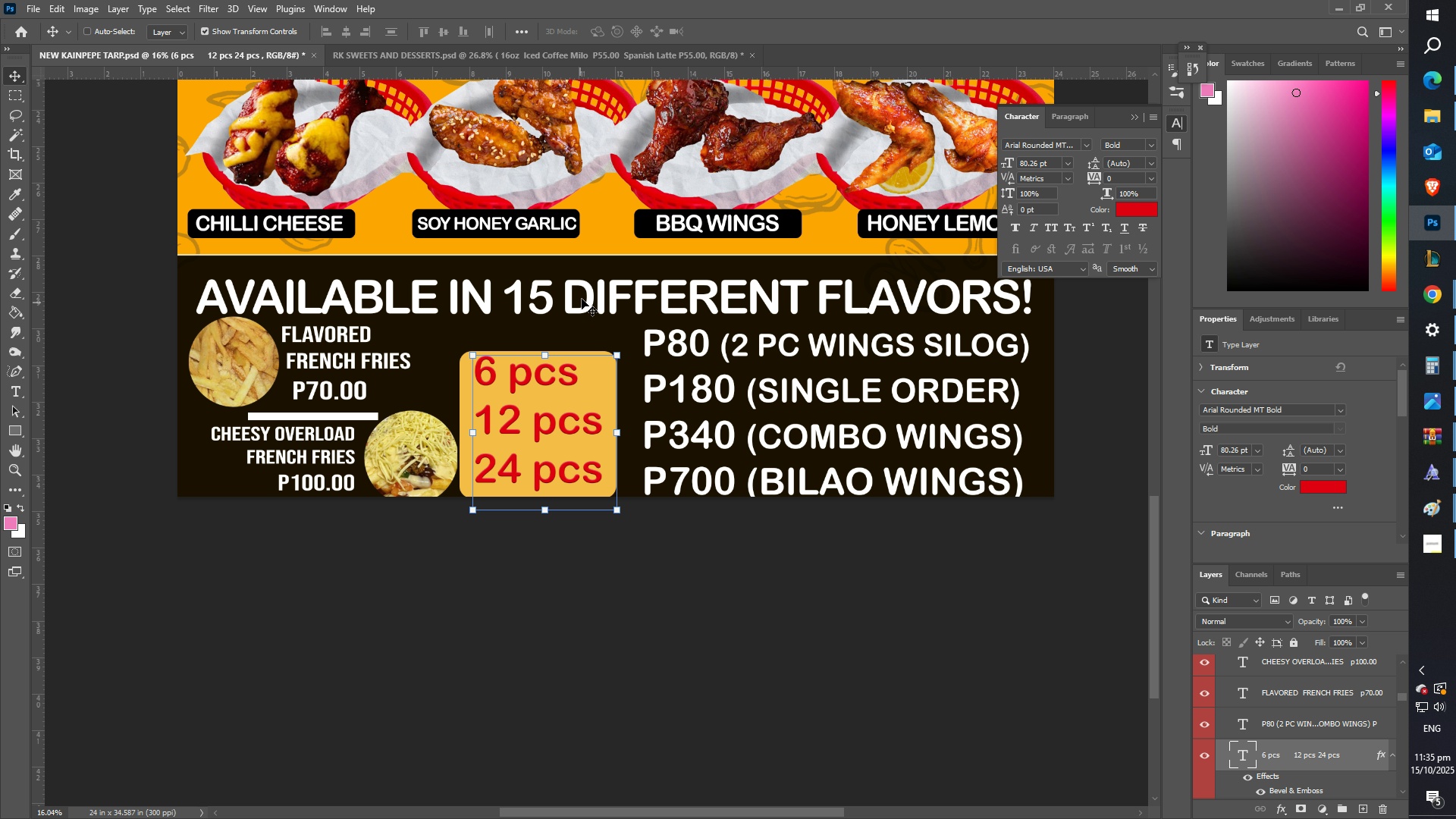 
type(ZZ)
 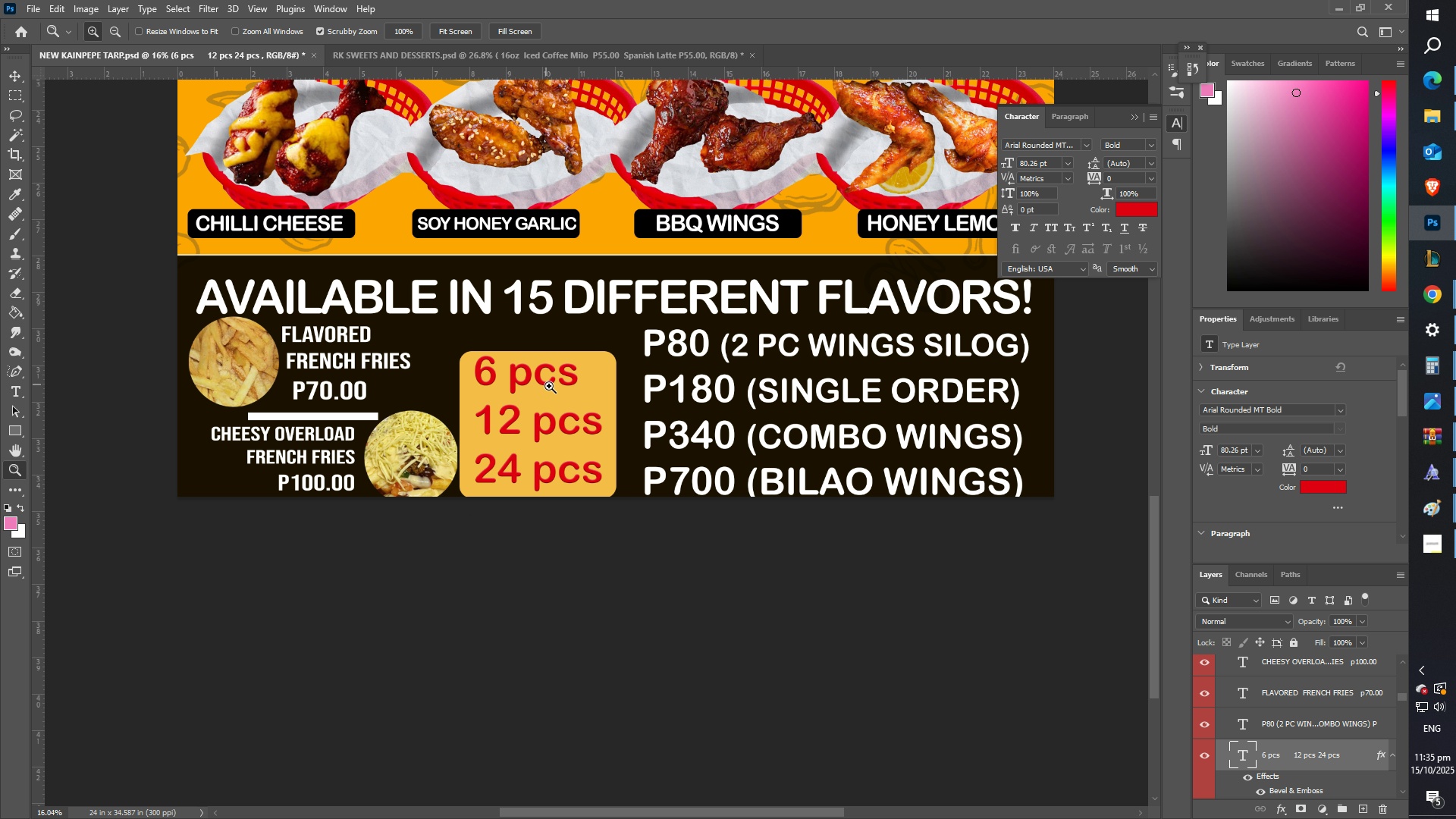 
left_click_drag(start_coordinate=[567, 389], to_coordinate=[612, 374])
 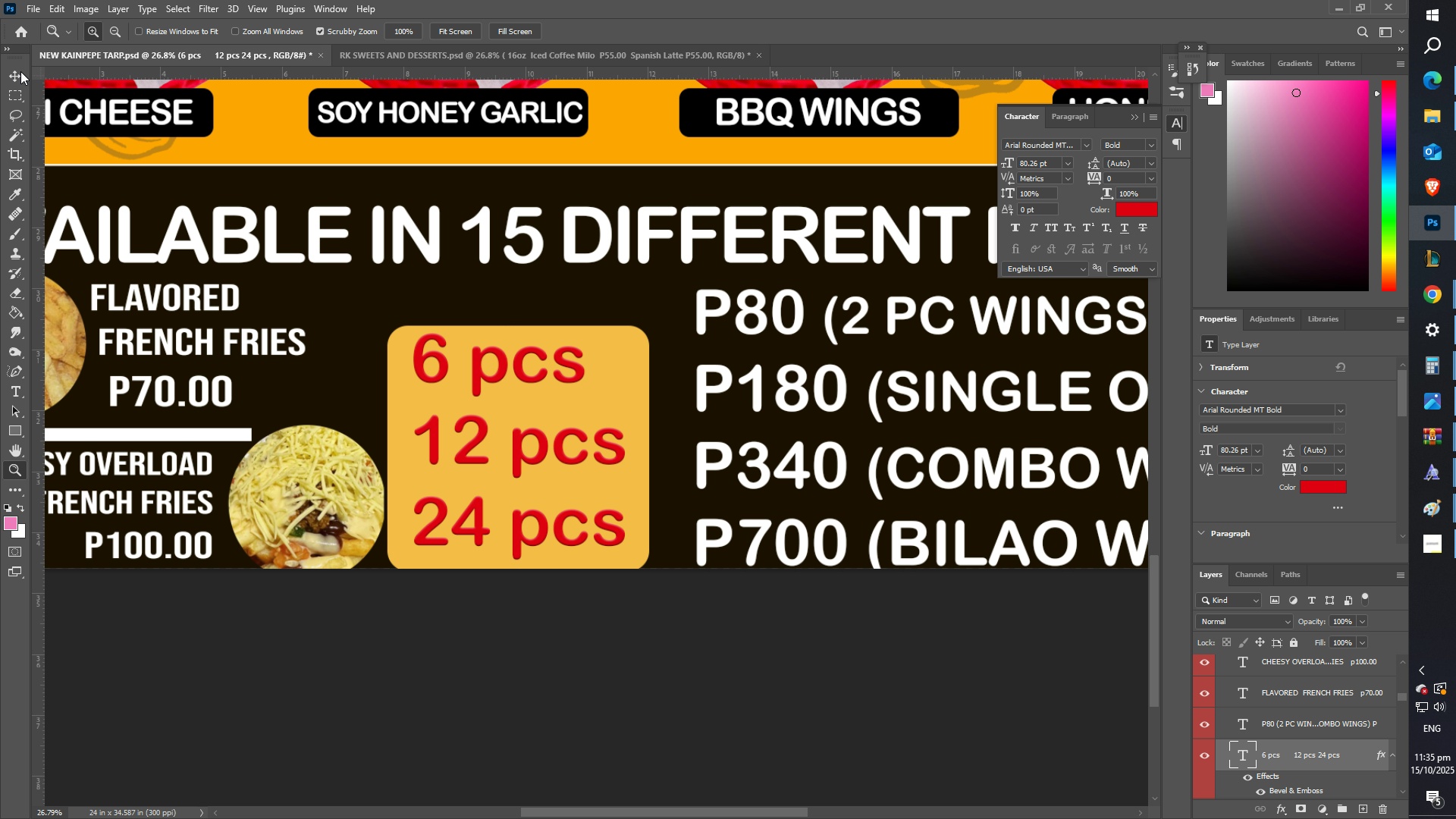 
left_click([13, 71])
 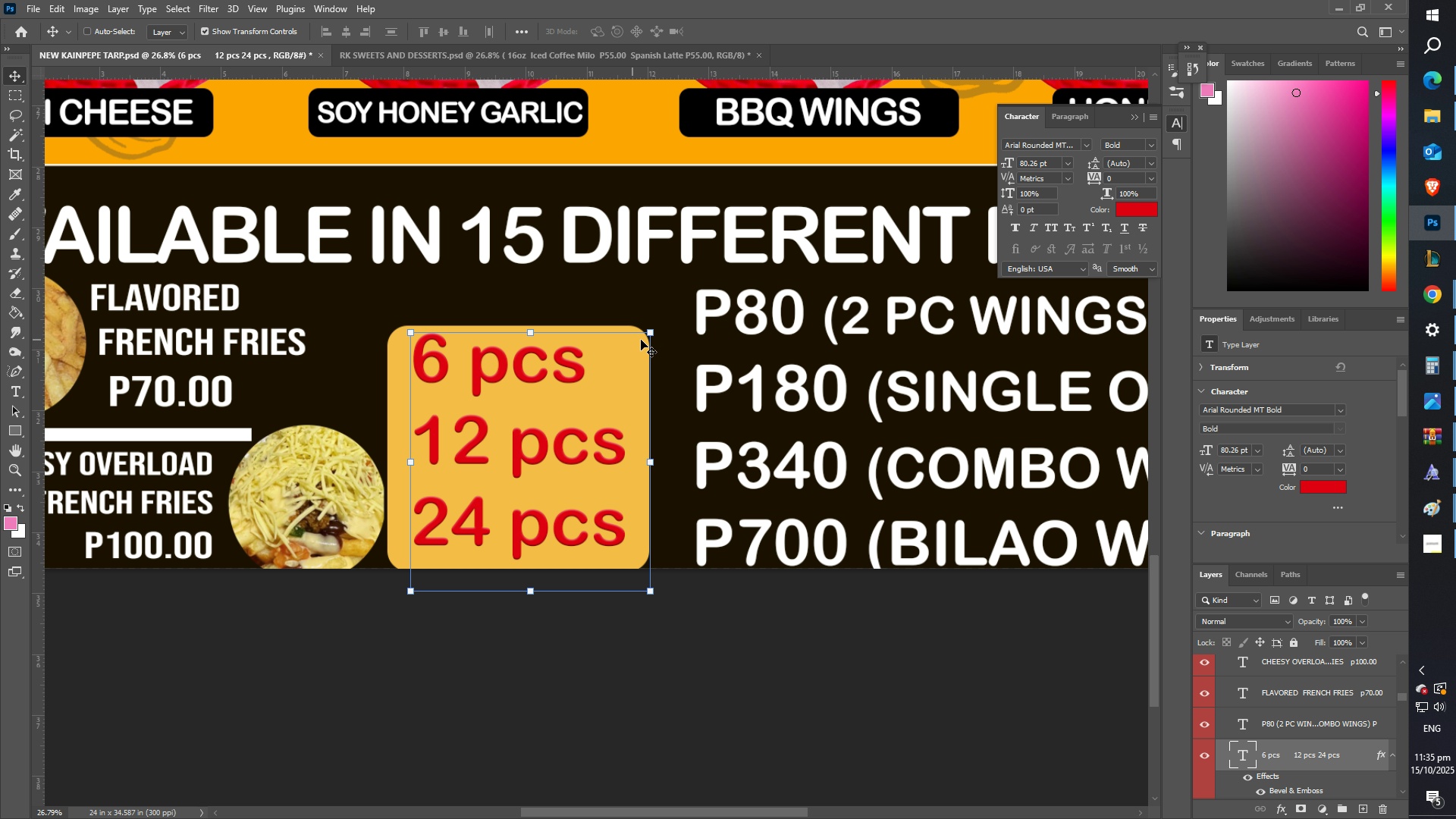 
left_click_drag(start_coordinate=[651, 331], to_coordinate=[608, 366])
 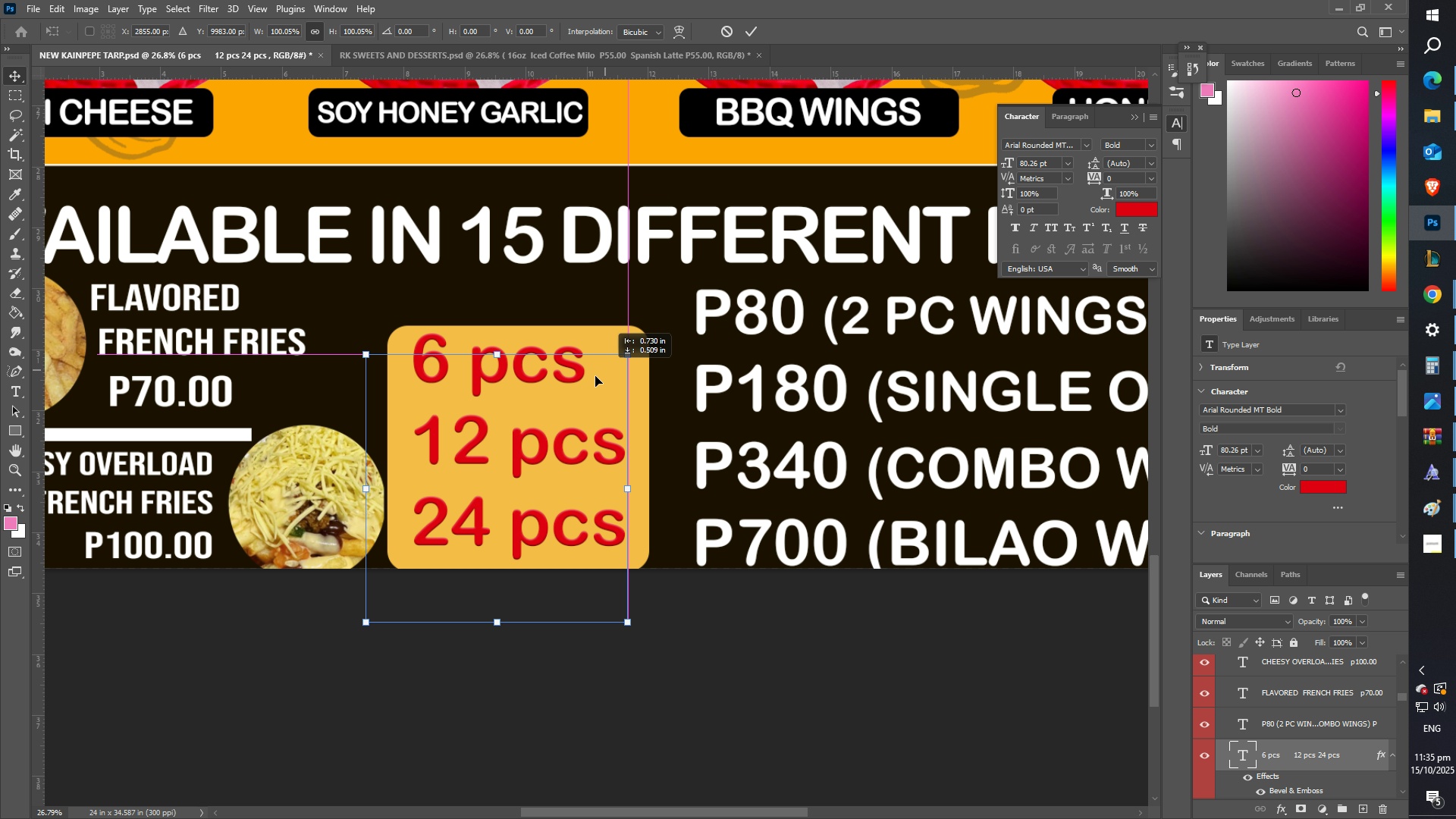 
left_click_drag(start_coordinate=[601, 380], to_coordinate=[657, 312])
 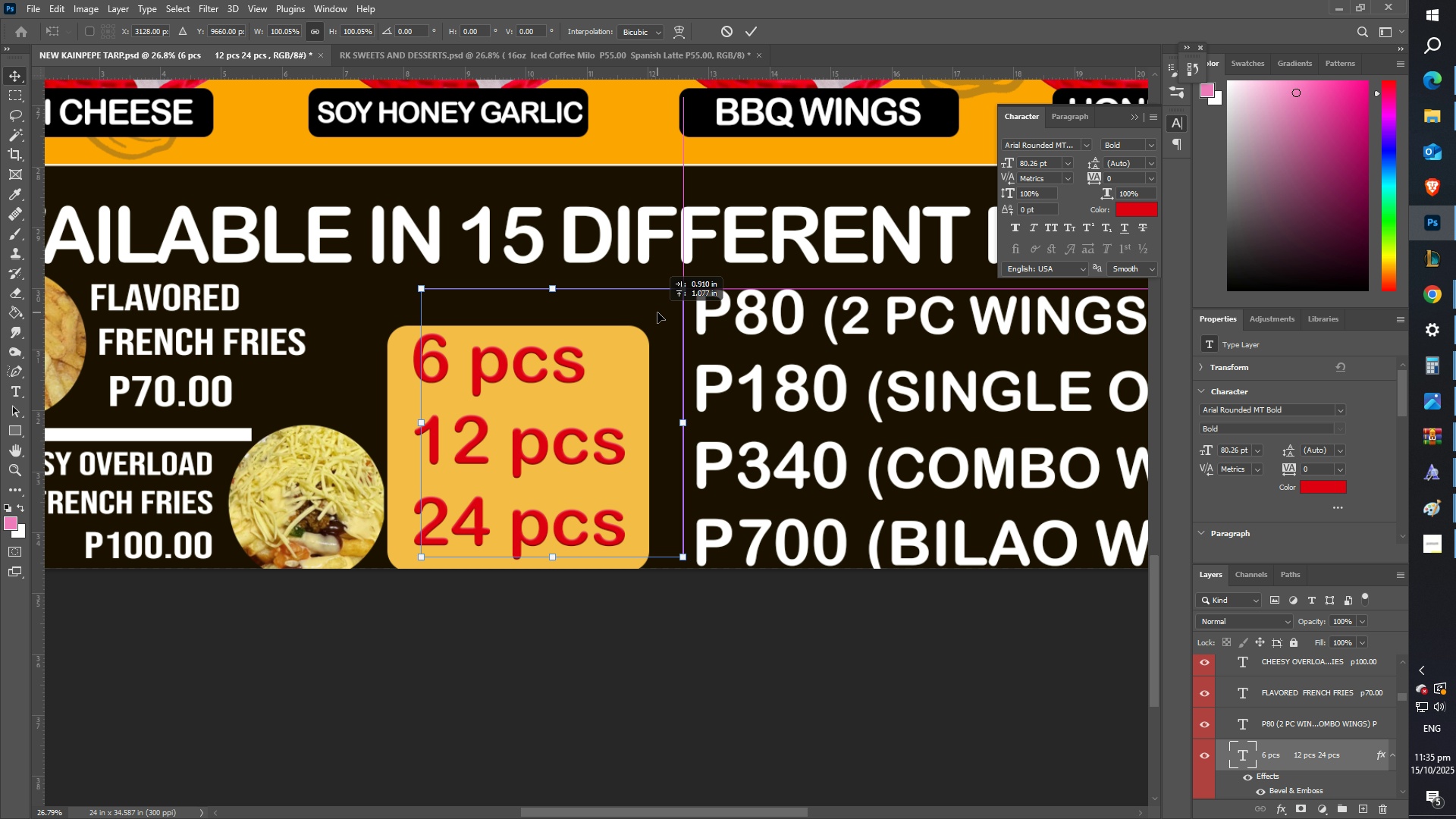 
key(Enter)
 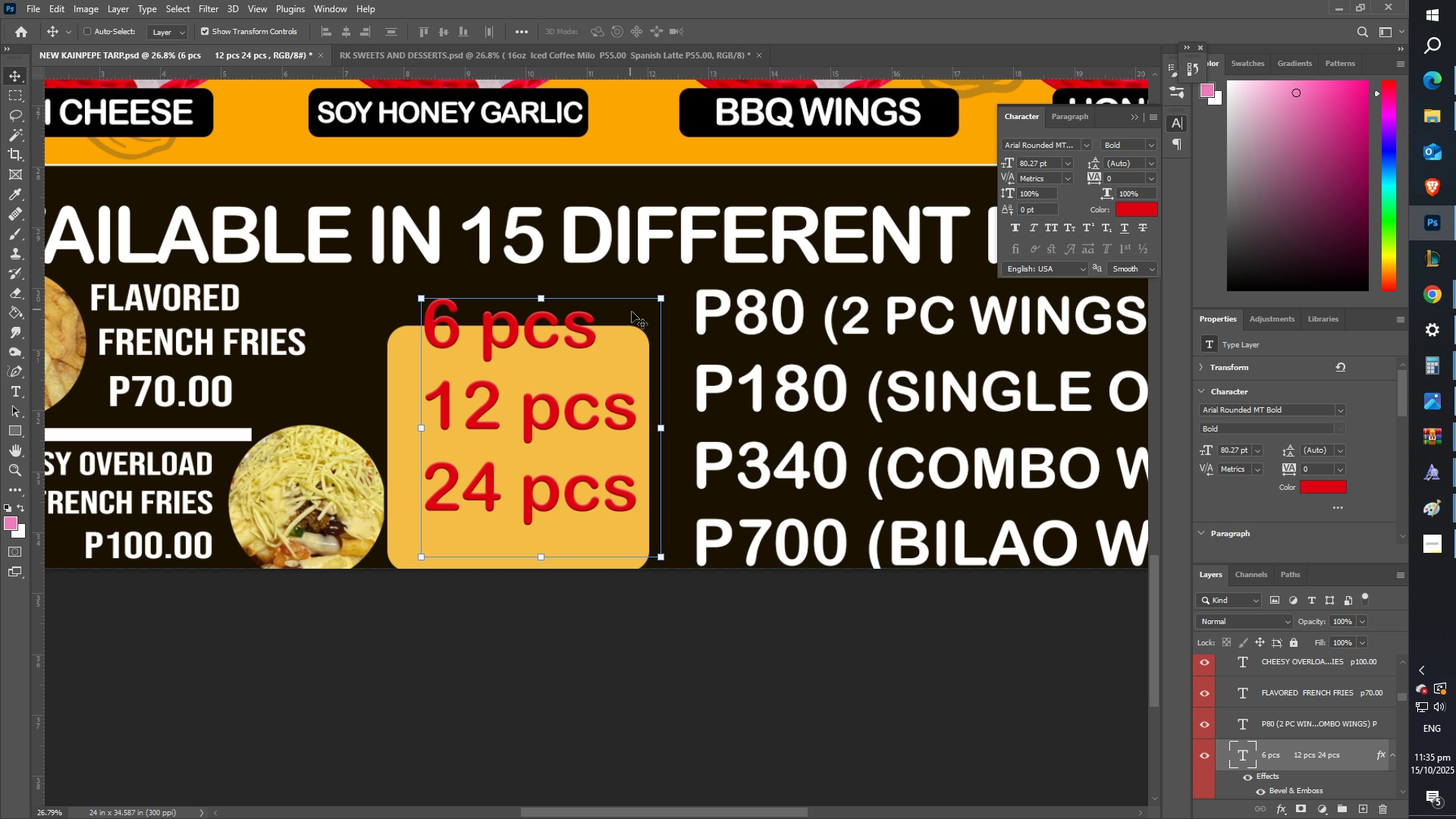 
wait(5.35)
 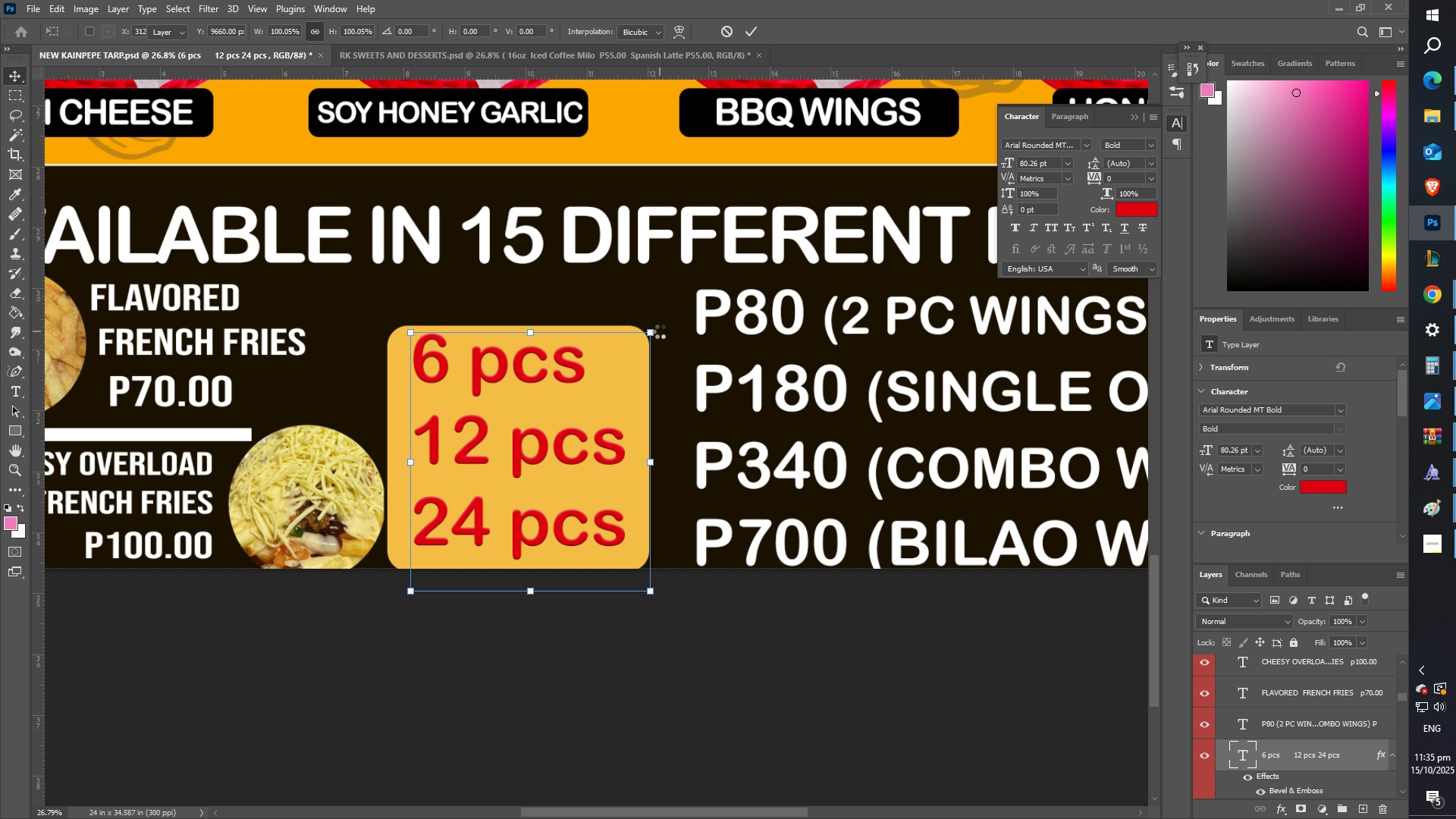 
left_click_drag(start_coordinate=[558, 334], to_coordinate=[435, 284])
 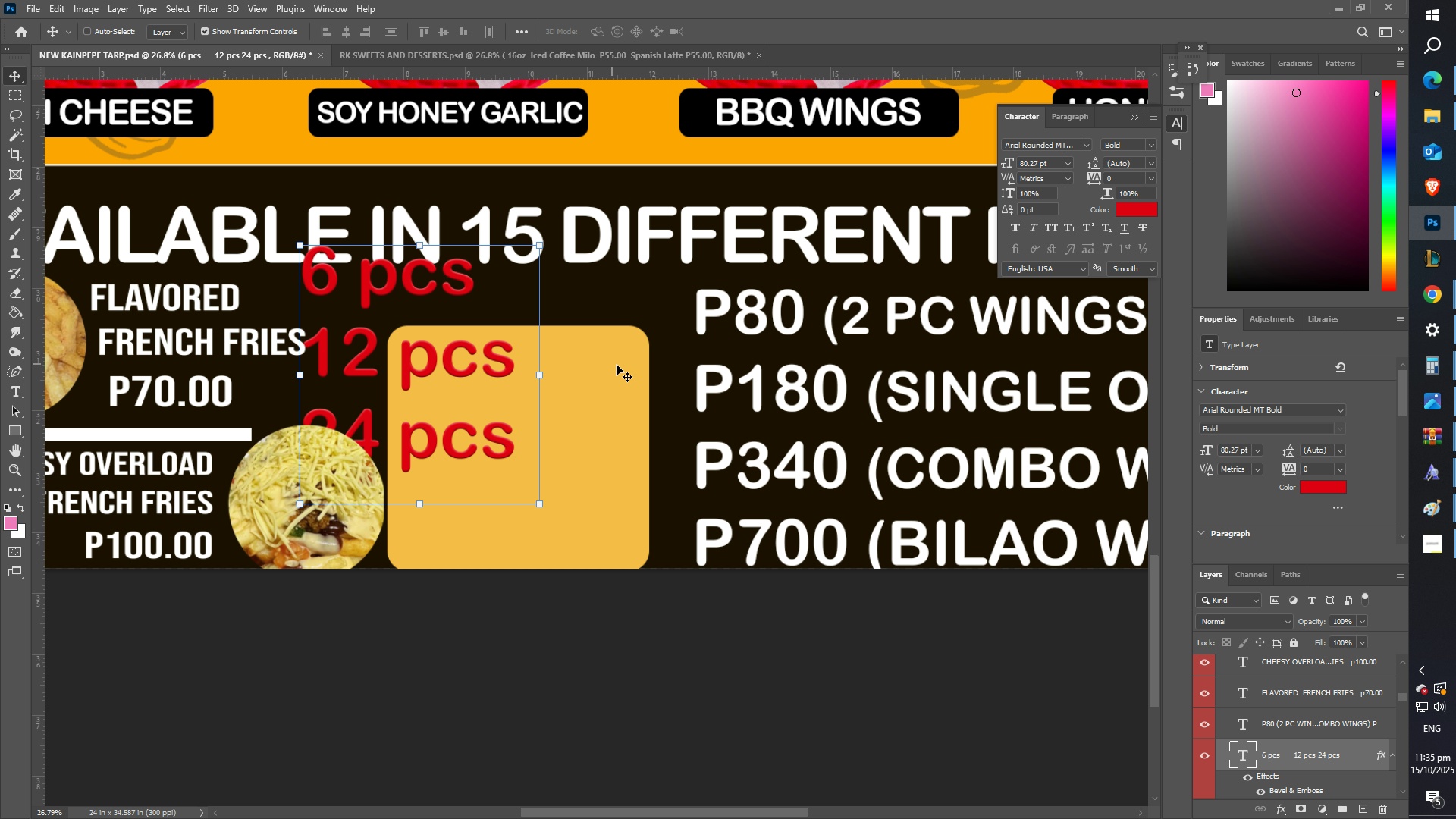 
right_click([617, 365])
 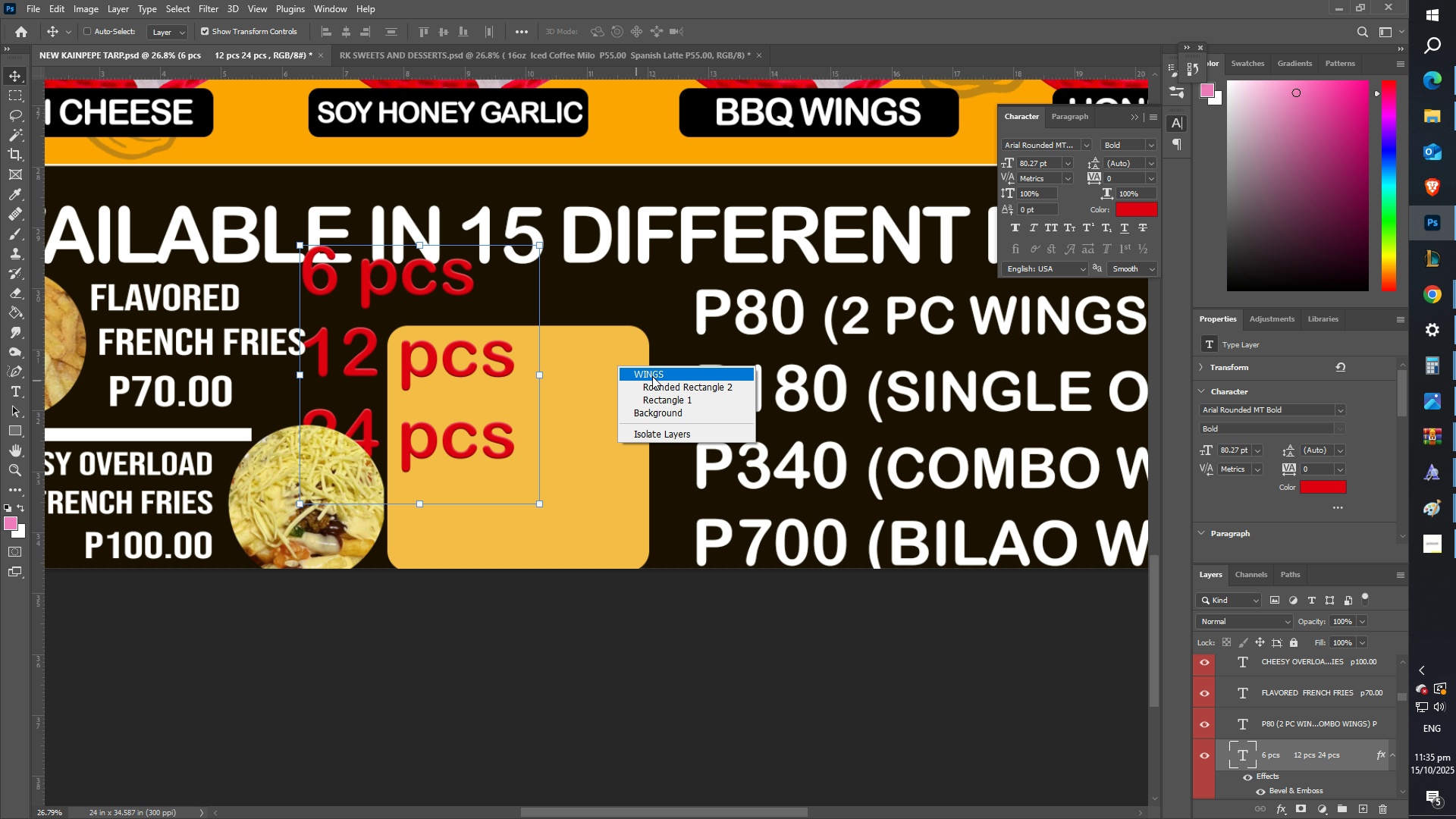 
left_click([651, 374])
 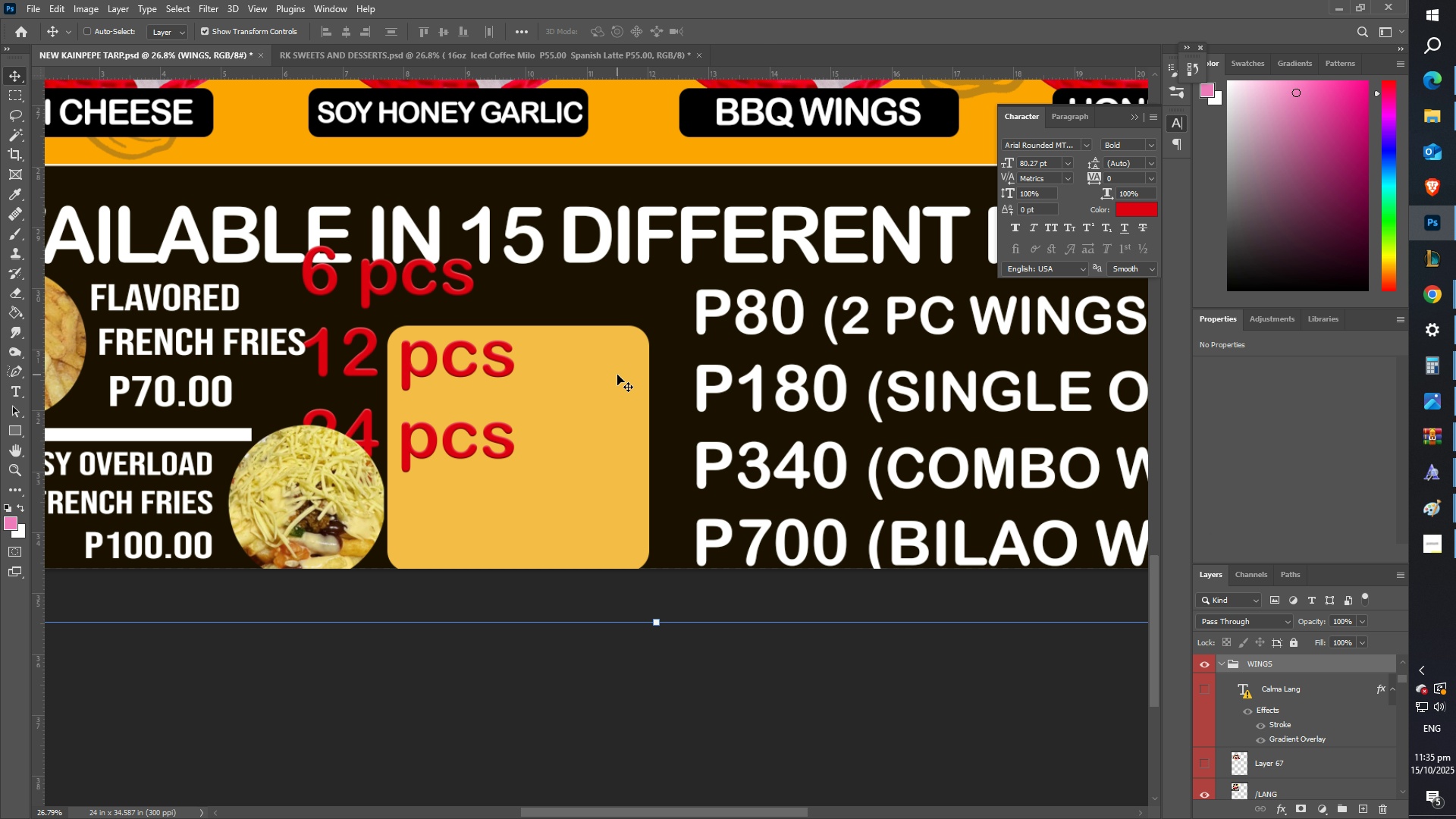 
right_click([617, 375])
 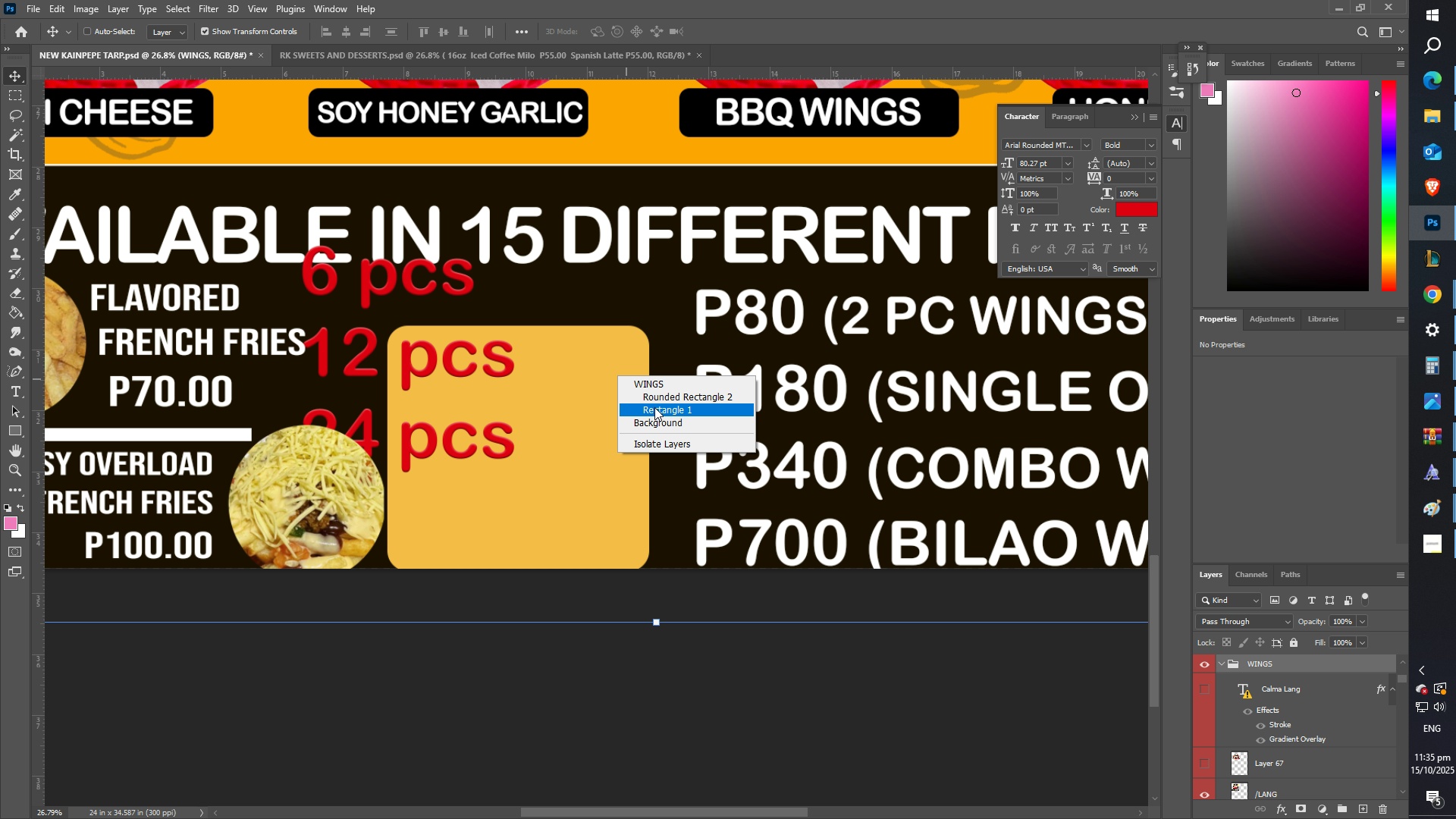 
left_click([654, 407])
 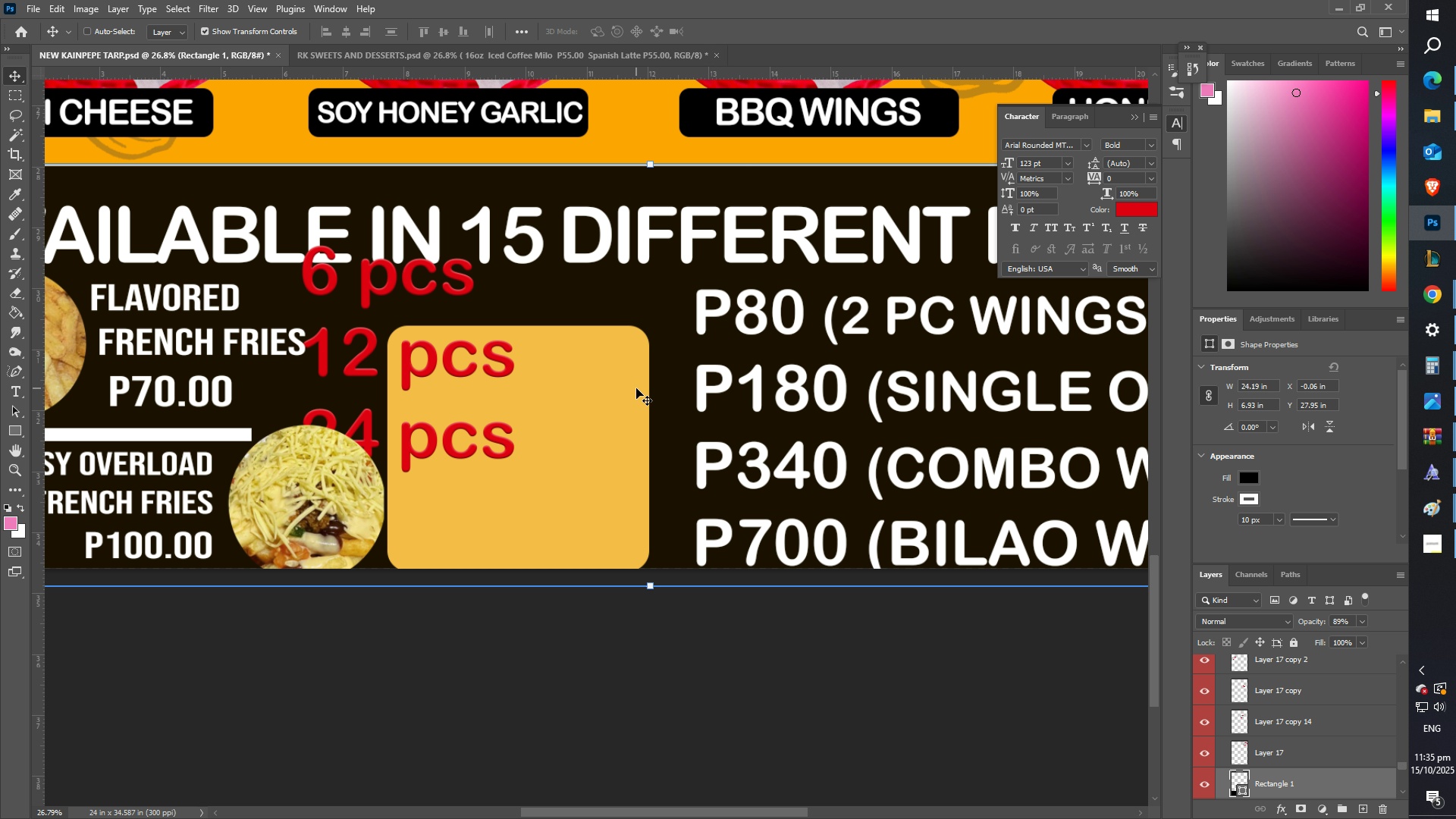 
right_click([636, 388])
 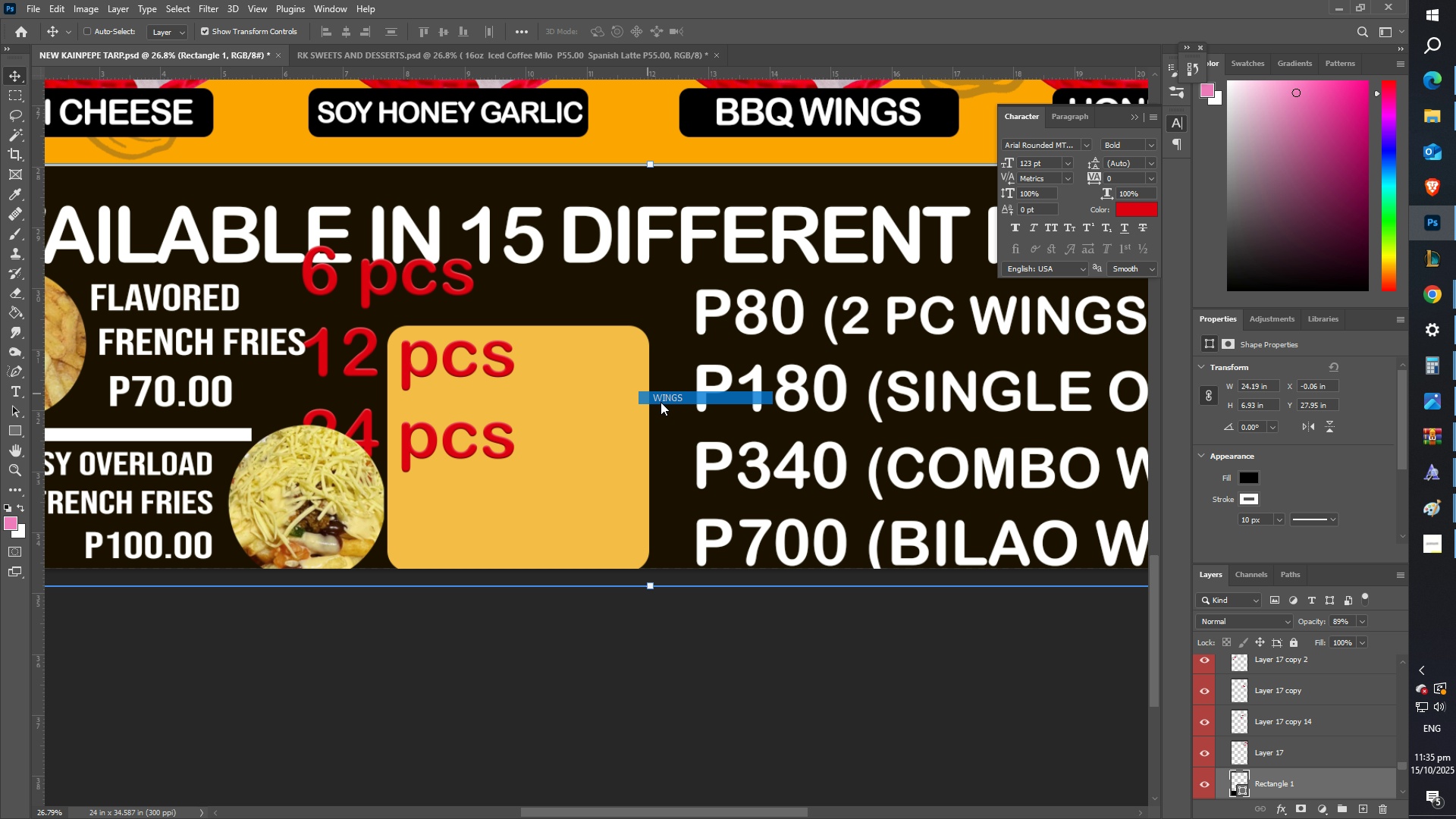 
left_click([661, 402])
 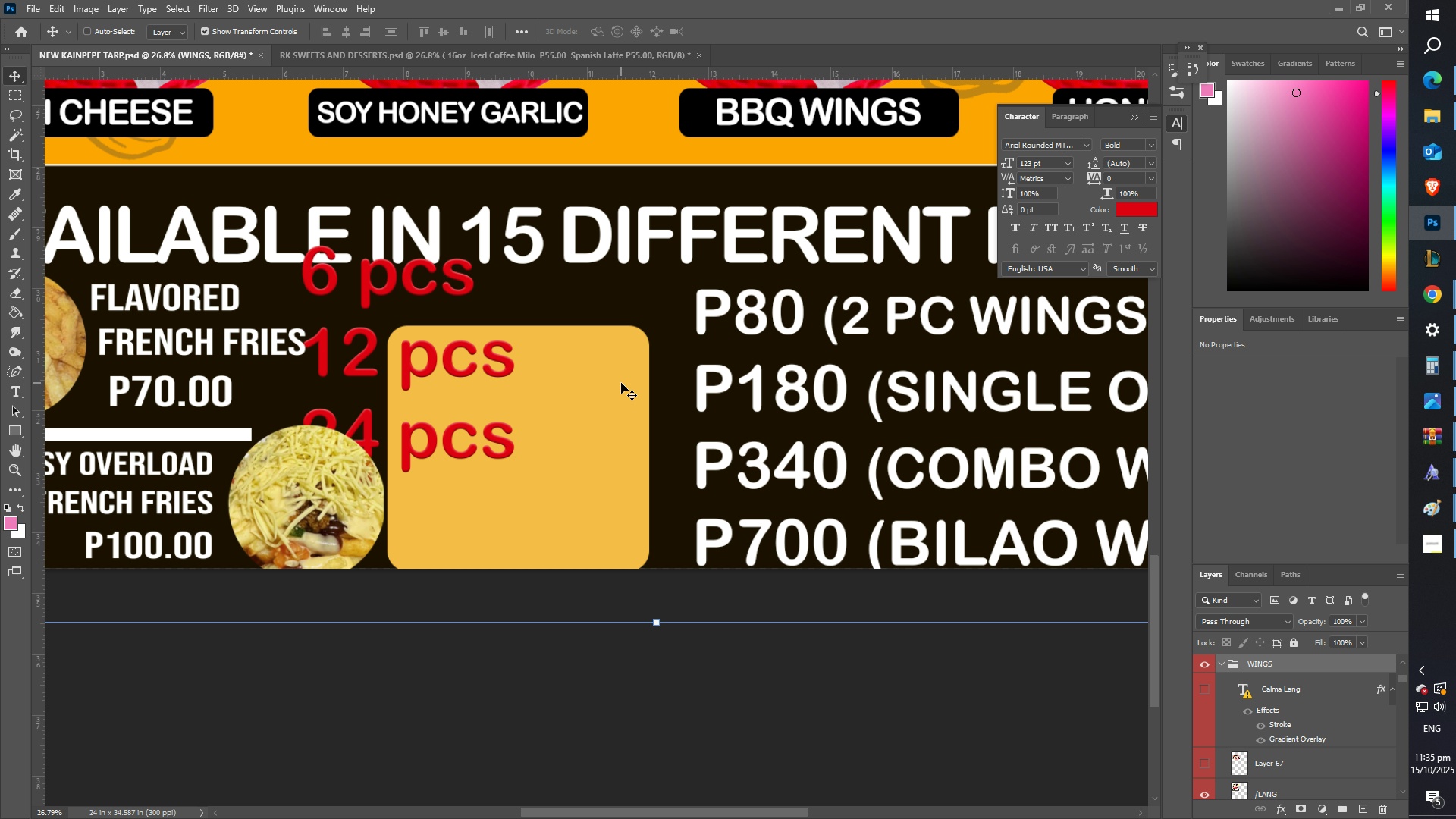 
right_click([621, 383])
 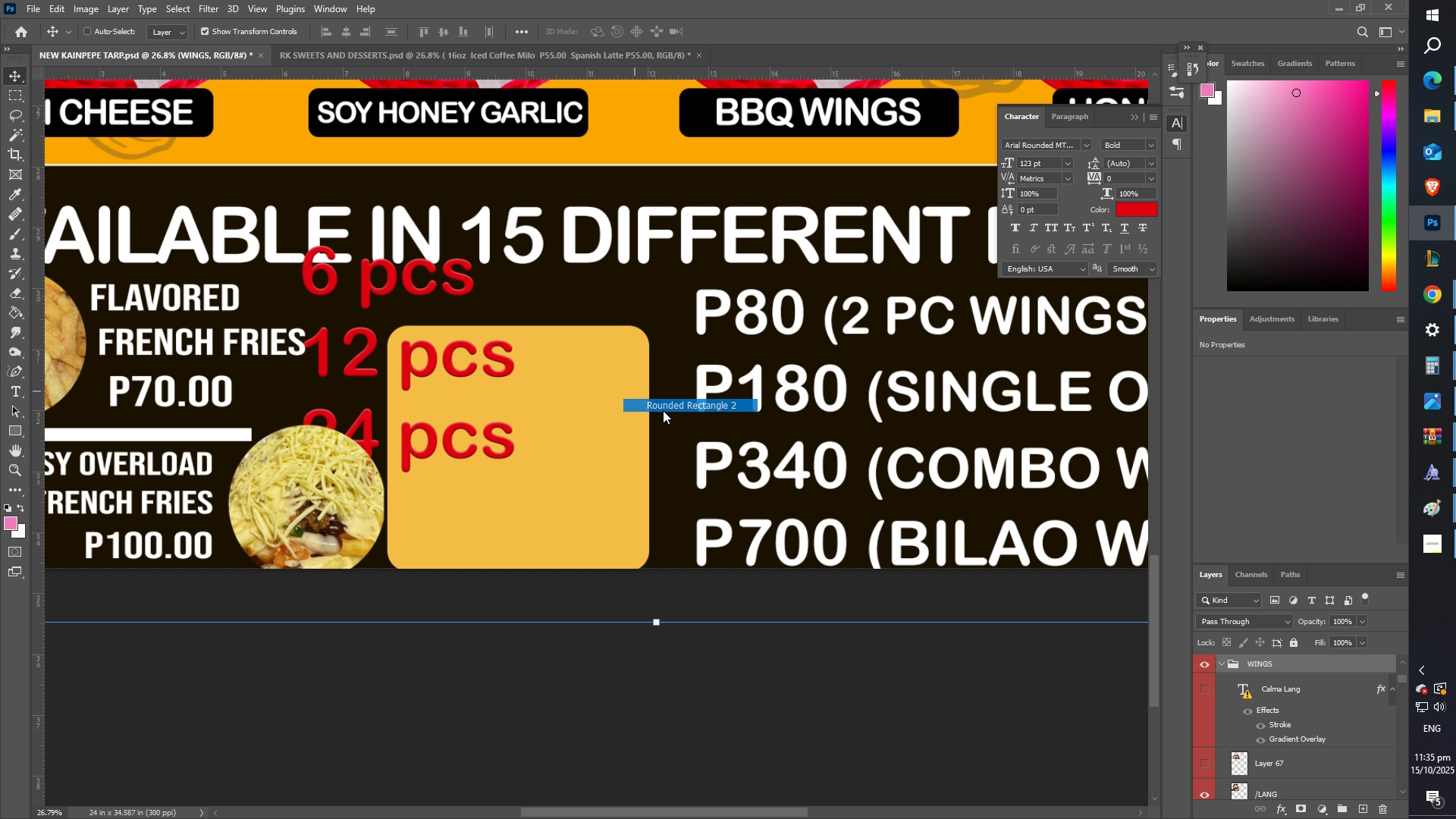 
left_click([663, 410])
 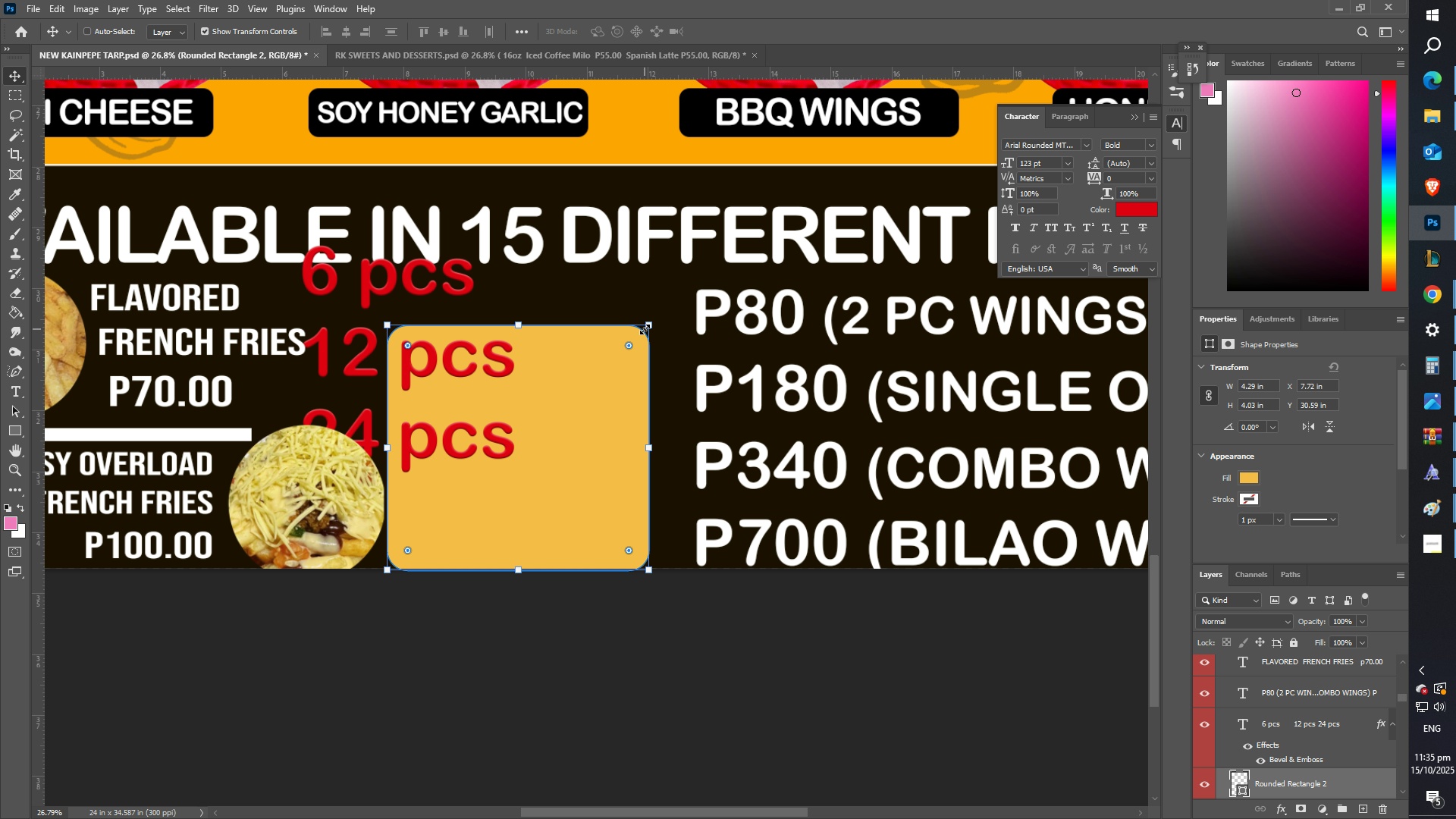 
left_click_drag(start_coordinate=[645, 329], to_coordinate=[615, 371])
 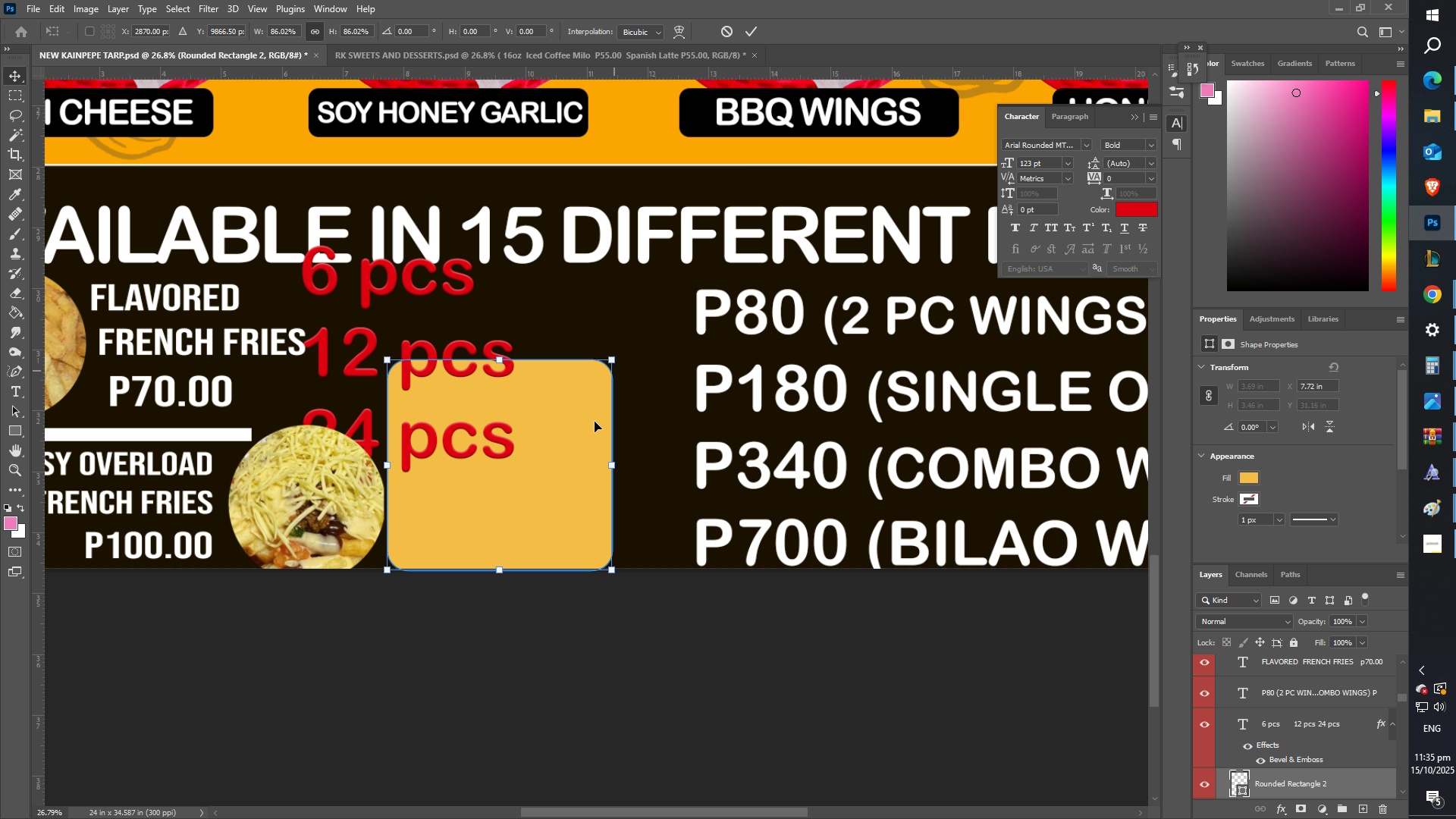 
left_click_drag(start_coordinate=[600, 435], to_coordinate=[664, 431])
 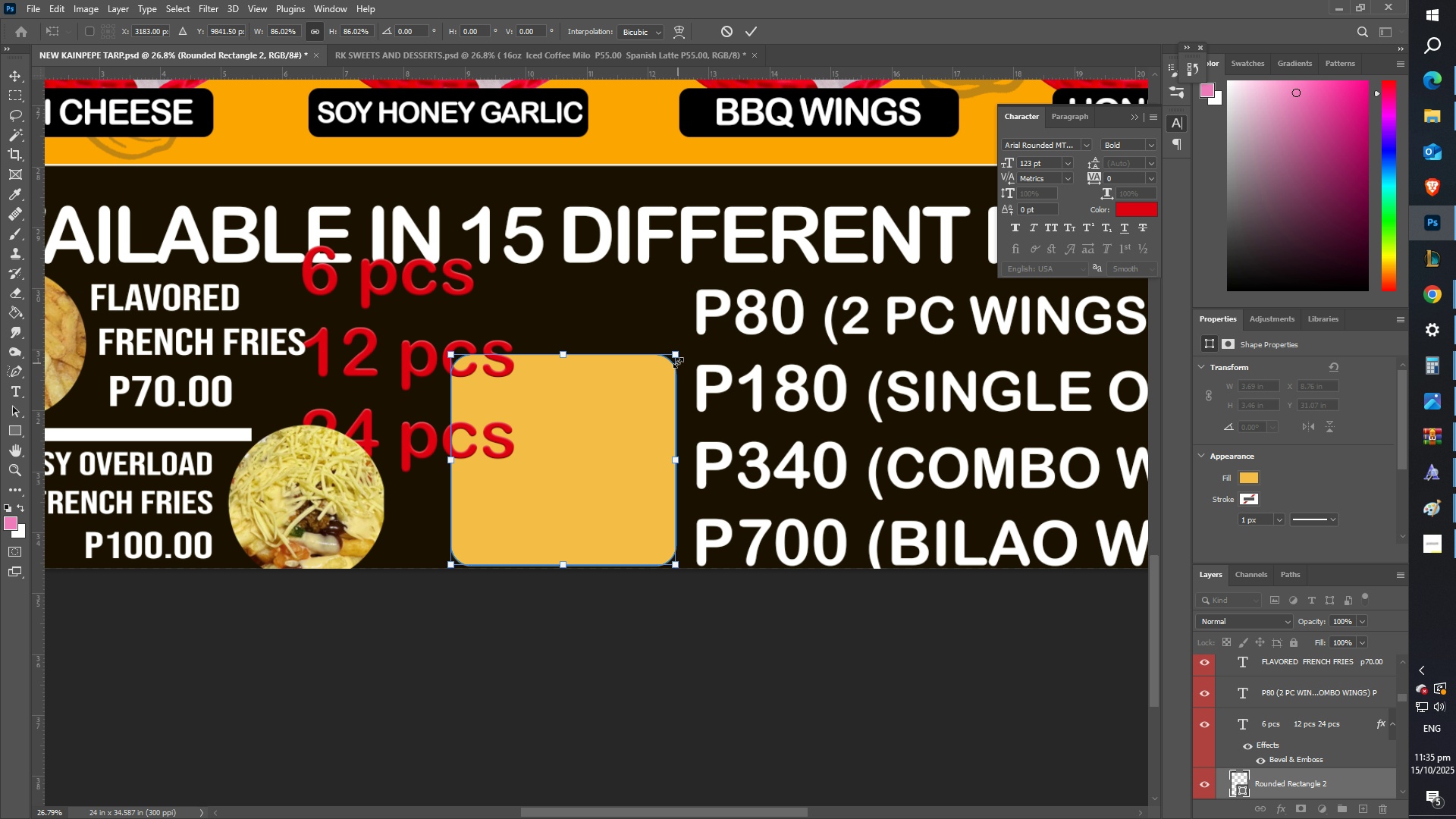 
left_click_drag(start_coordinate=[678, 356], to_coordinate=[653, 378])
 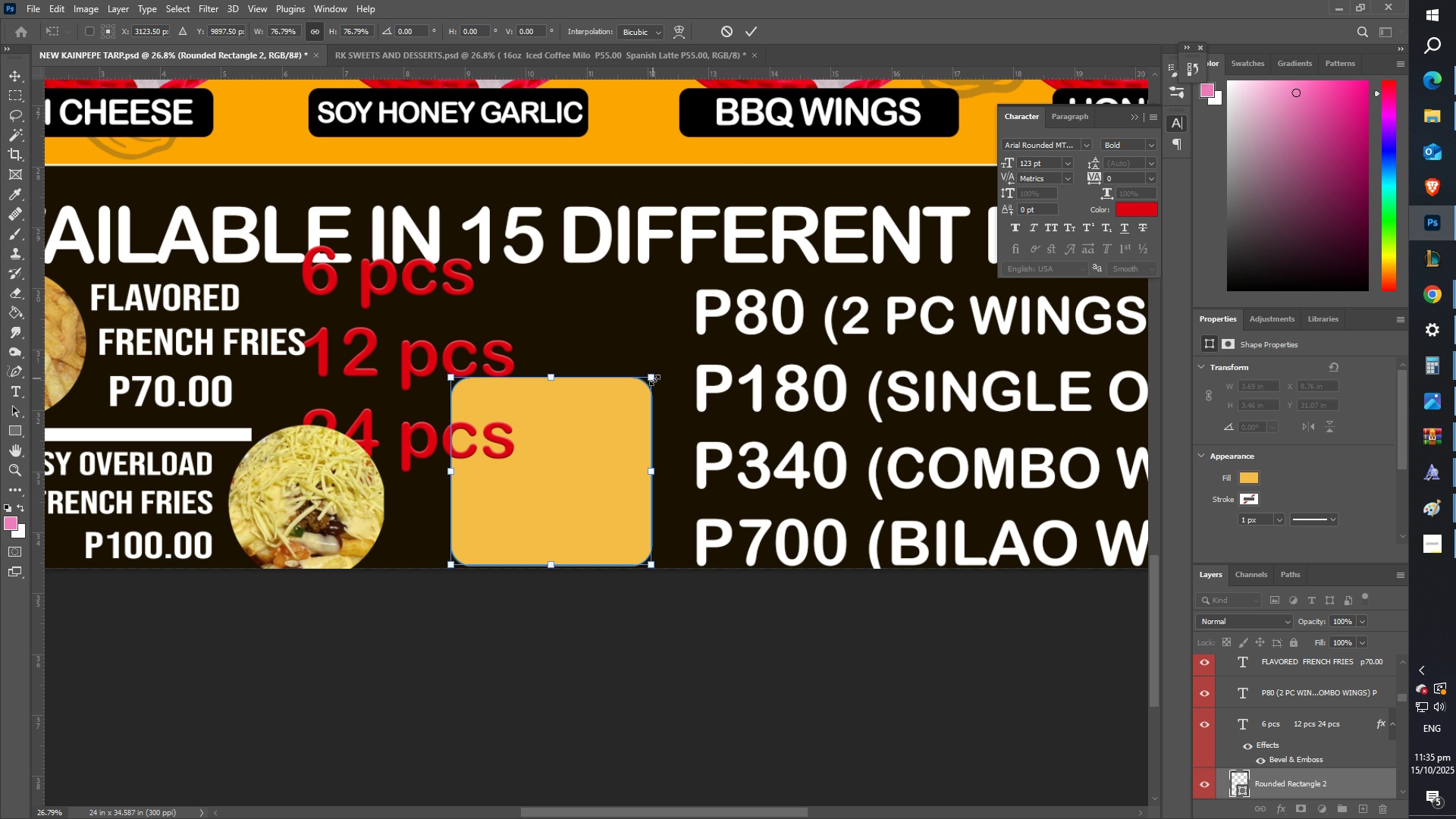 
hold_key(key=ShiftLeft, duration=1.53)
left_click_drag(start_coordinate=[655, 469], to_coordinate=[695, 469])
 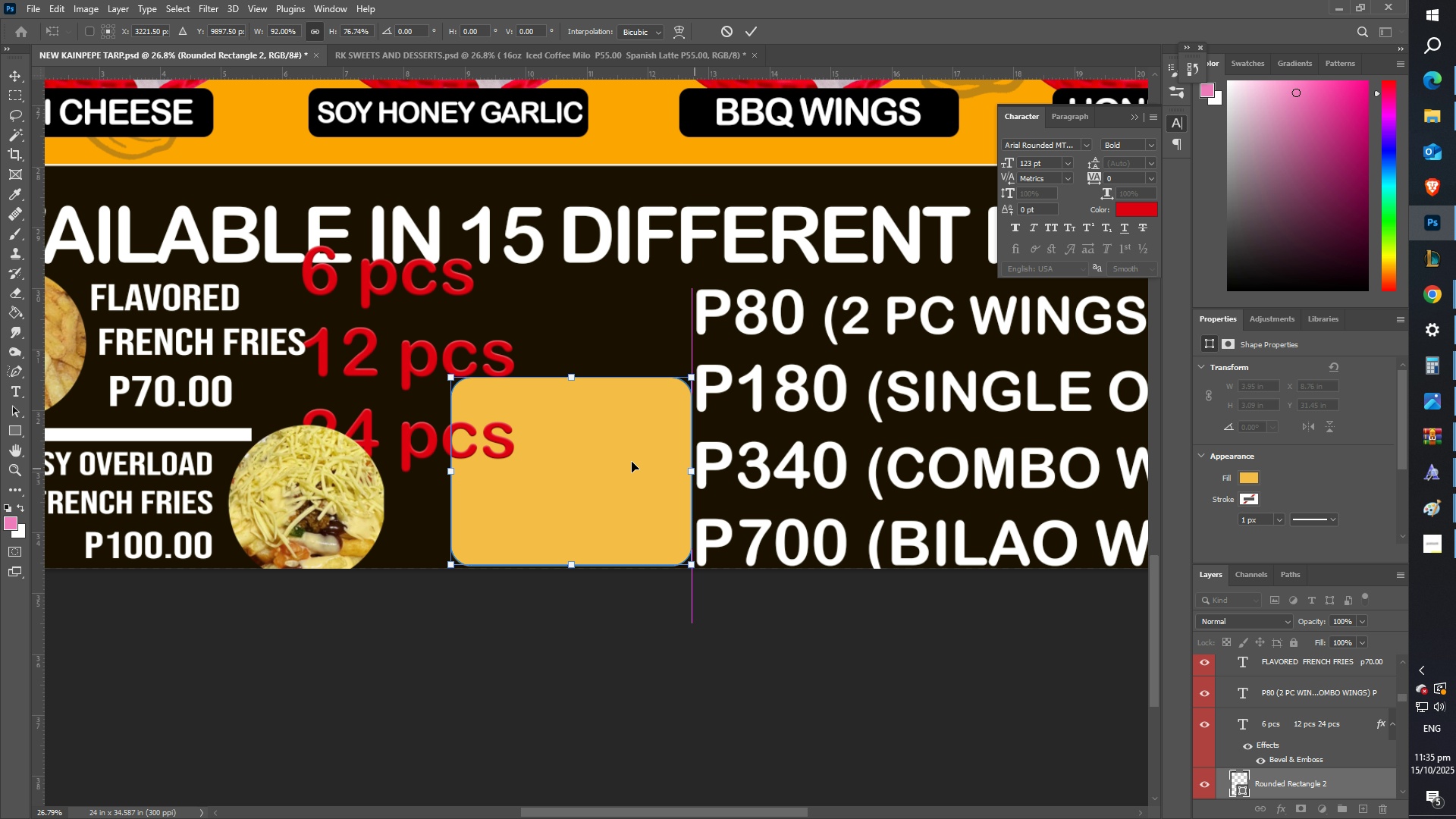 
left_click_drag(start_coordinate=[629, 462], to_coordinate=[606, 457])
 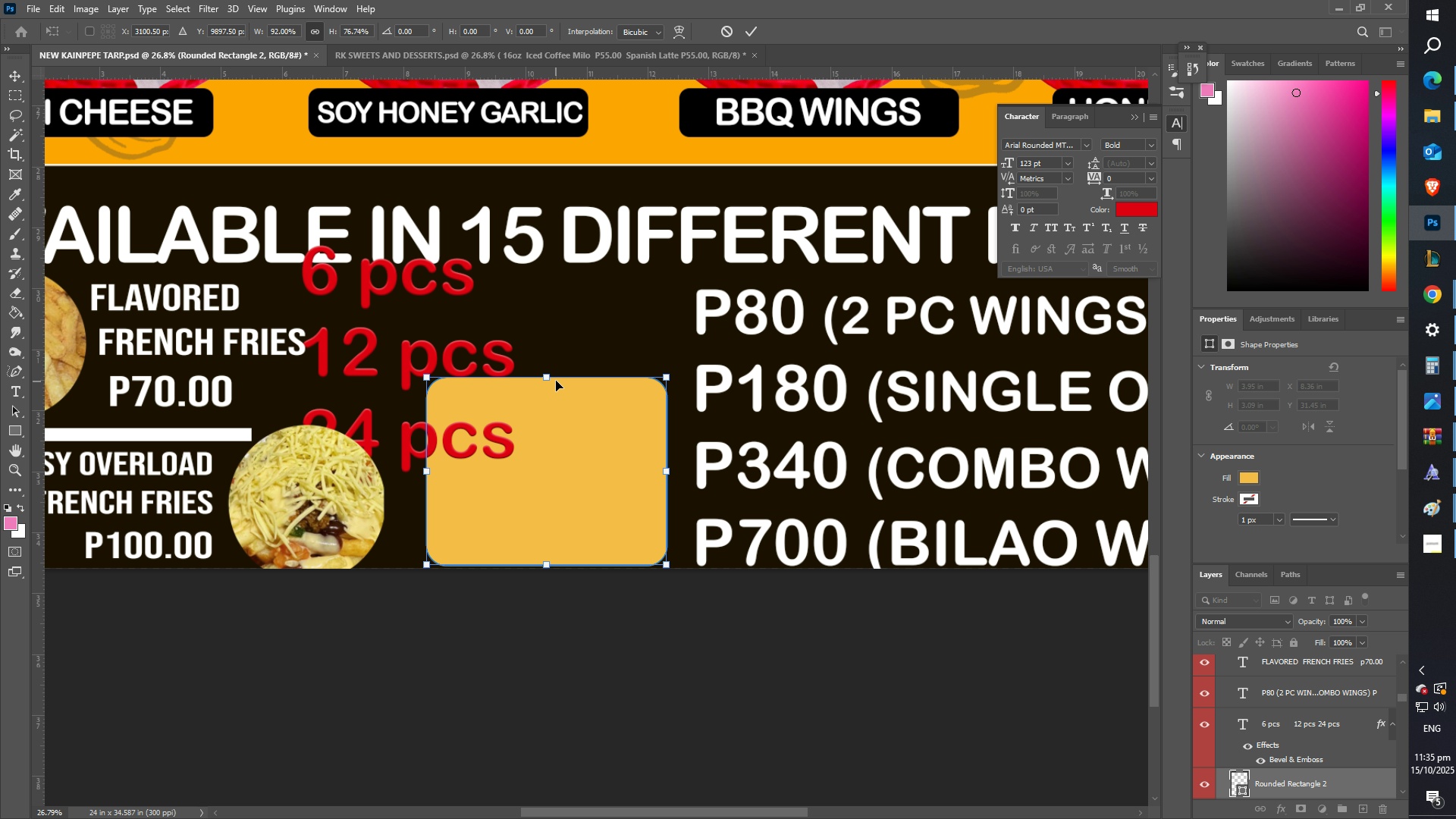 
hold_key(key=ShiftLeft, duration=1.53)
left_click_drag(start_coordinate=[546, 377], to_coordinate=[553, 364])
 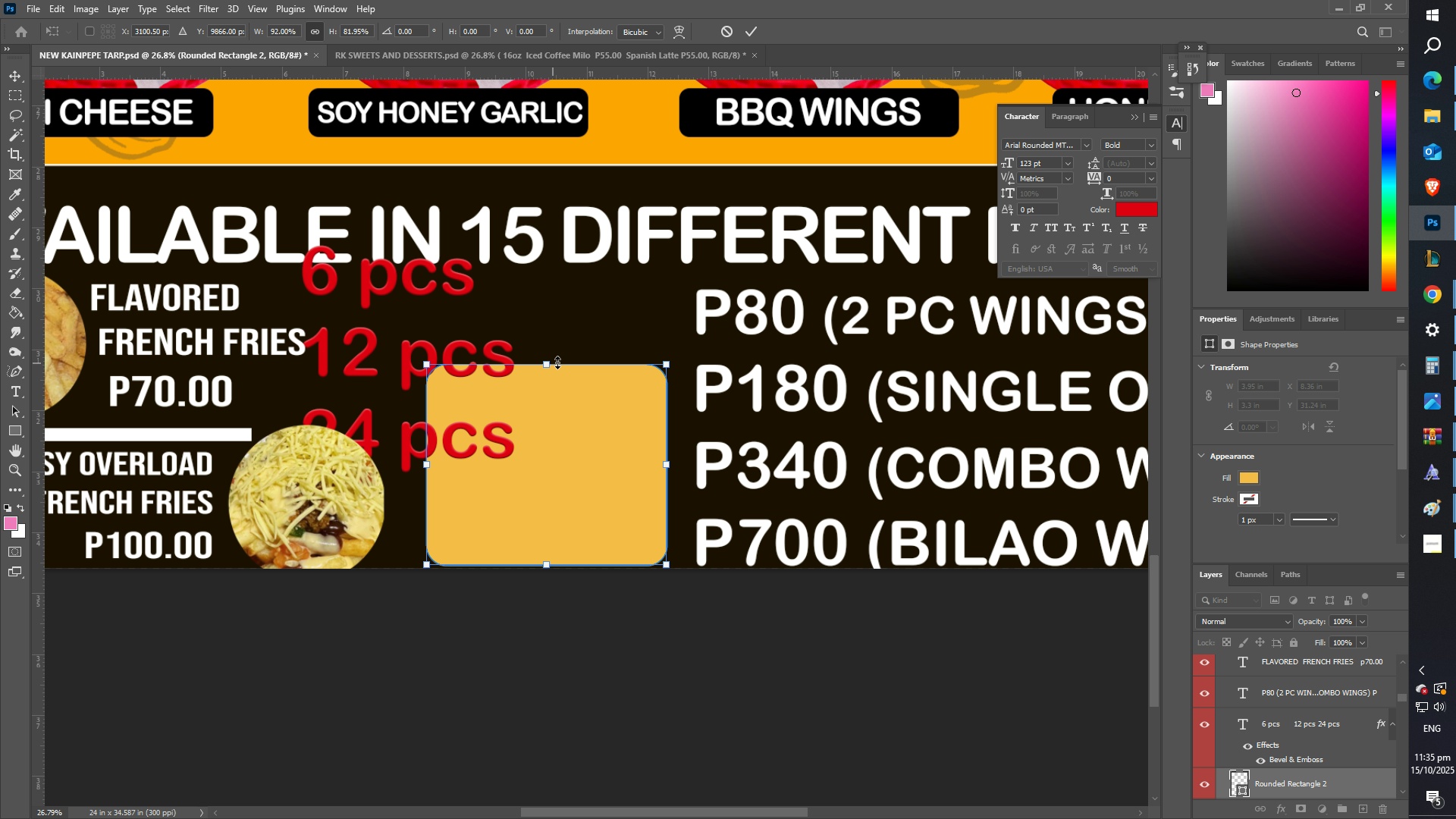 
hold_key(key=ShiftLeft, duration=1.44)
 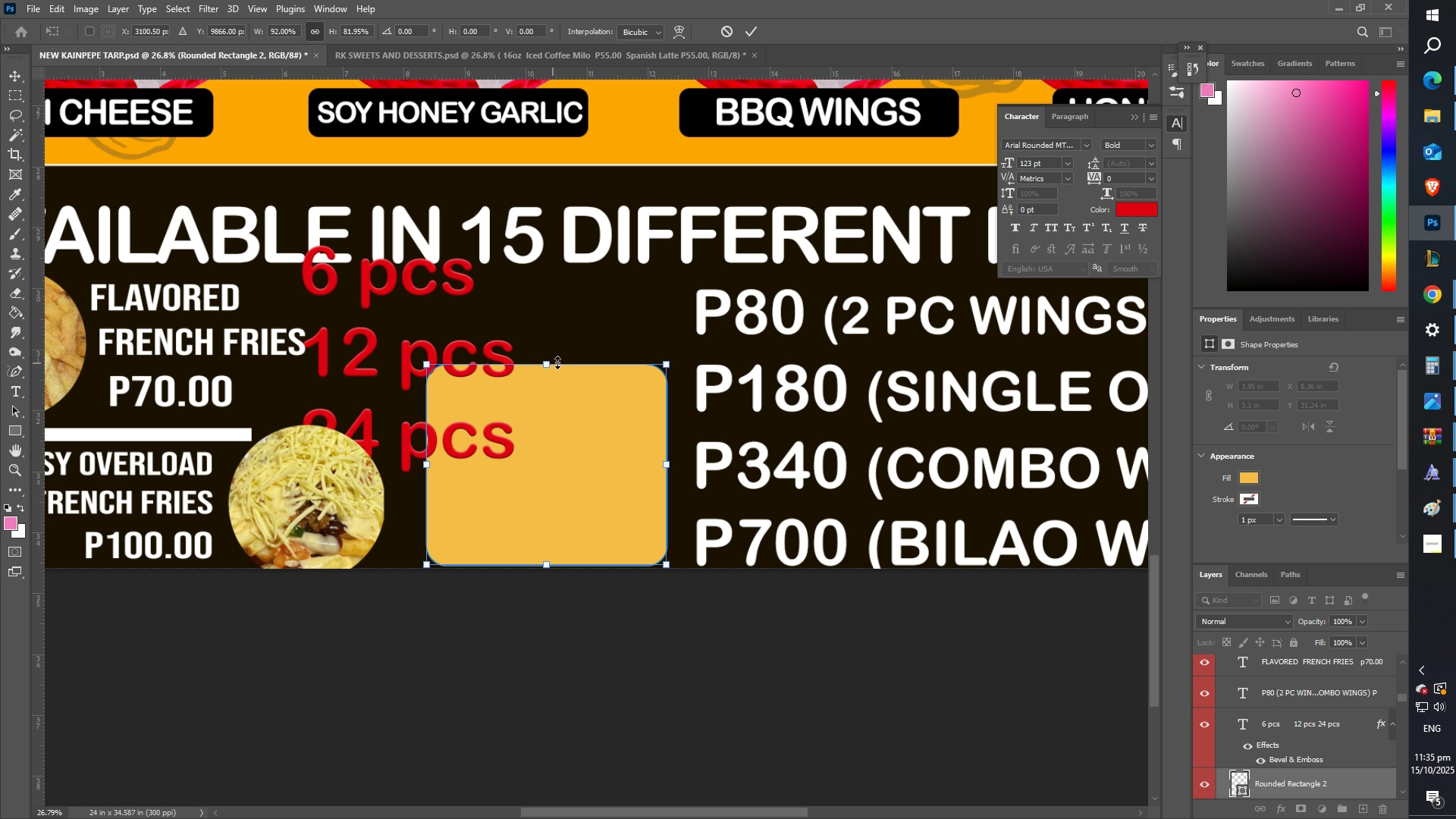 
key(Enter)
 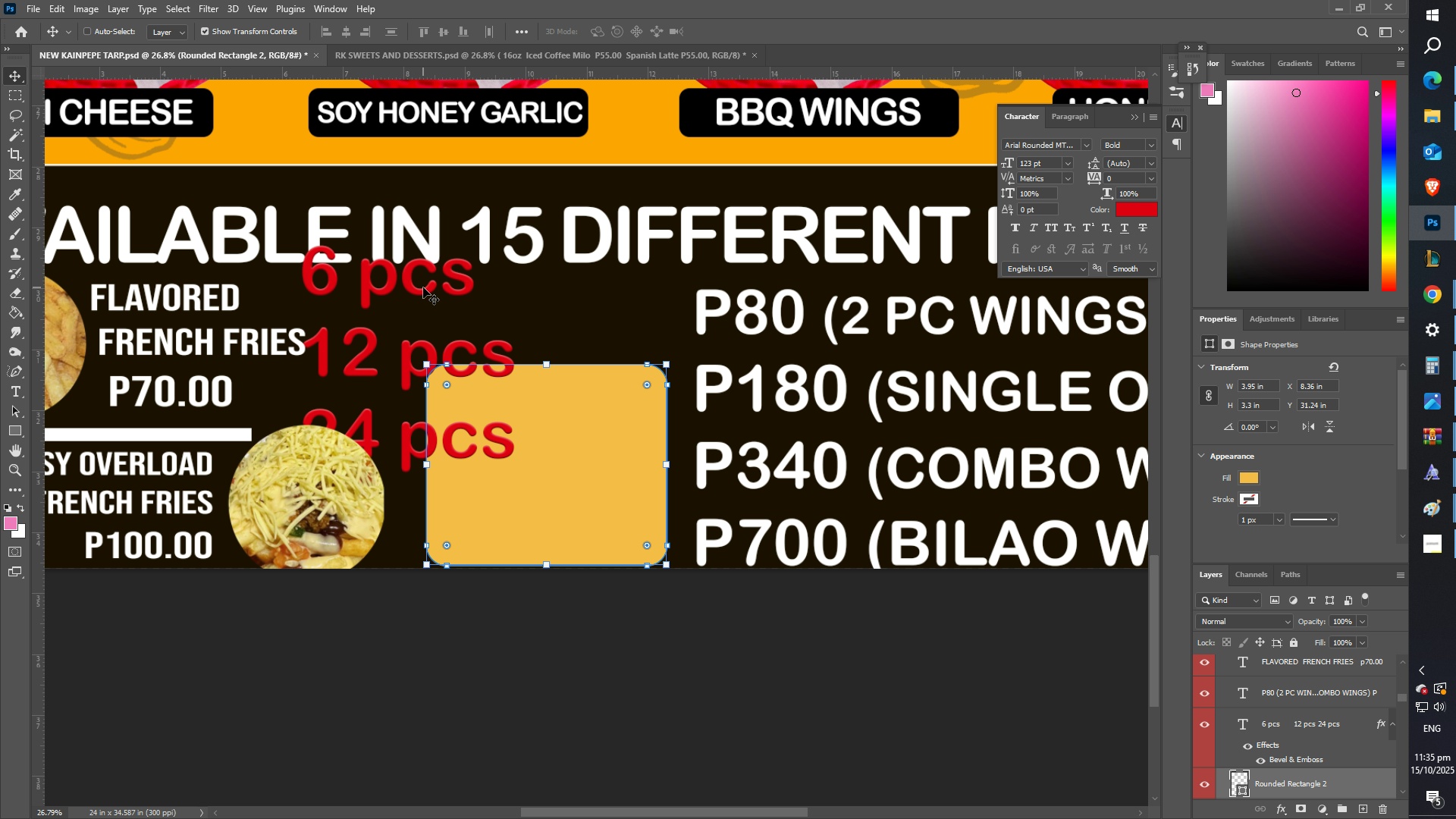 
right_click([425, 289])
 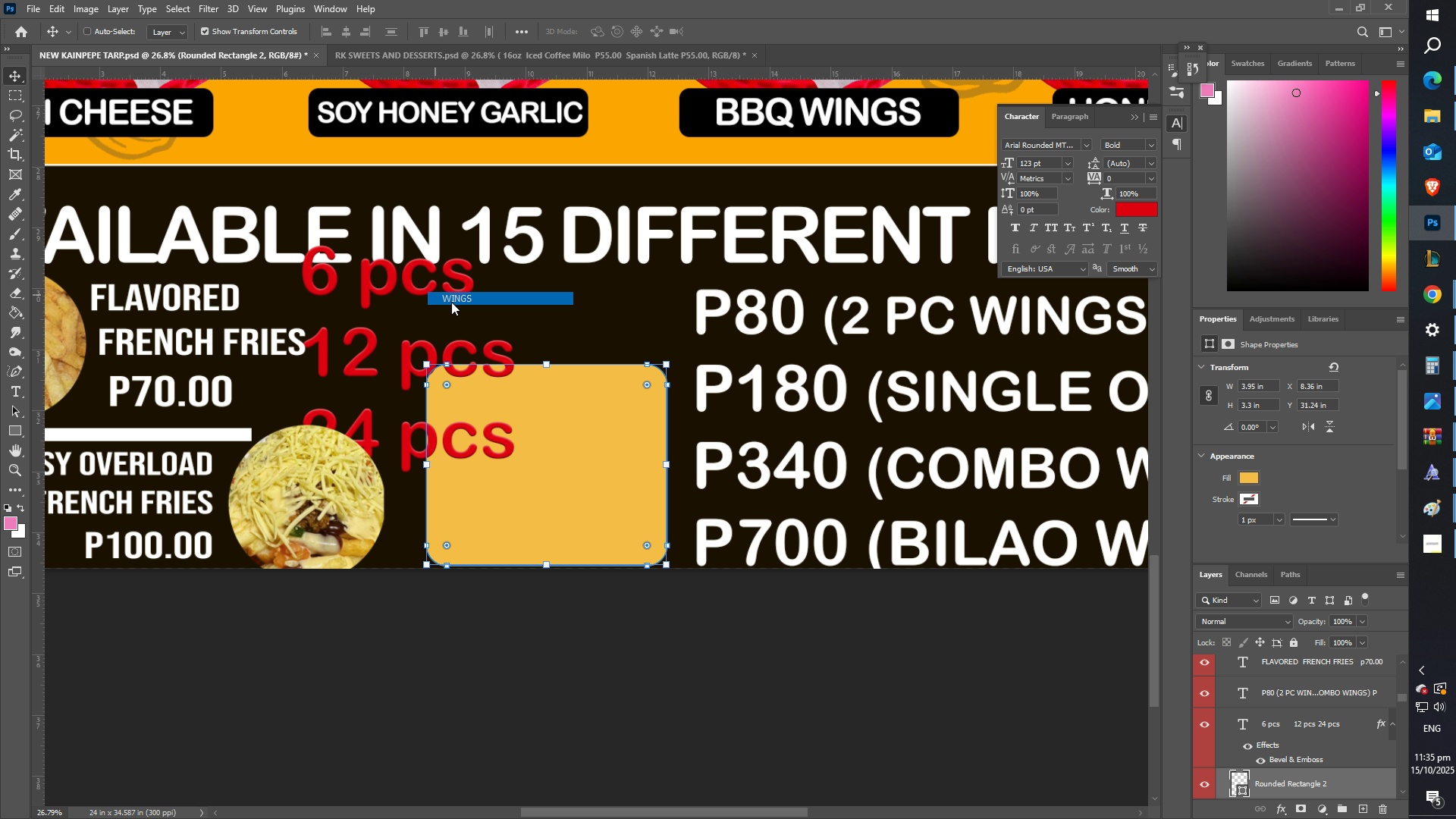 
left_click([451, 302])
 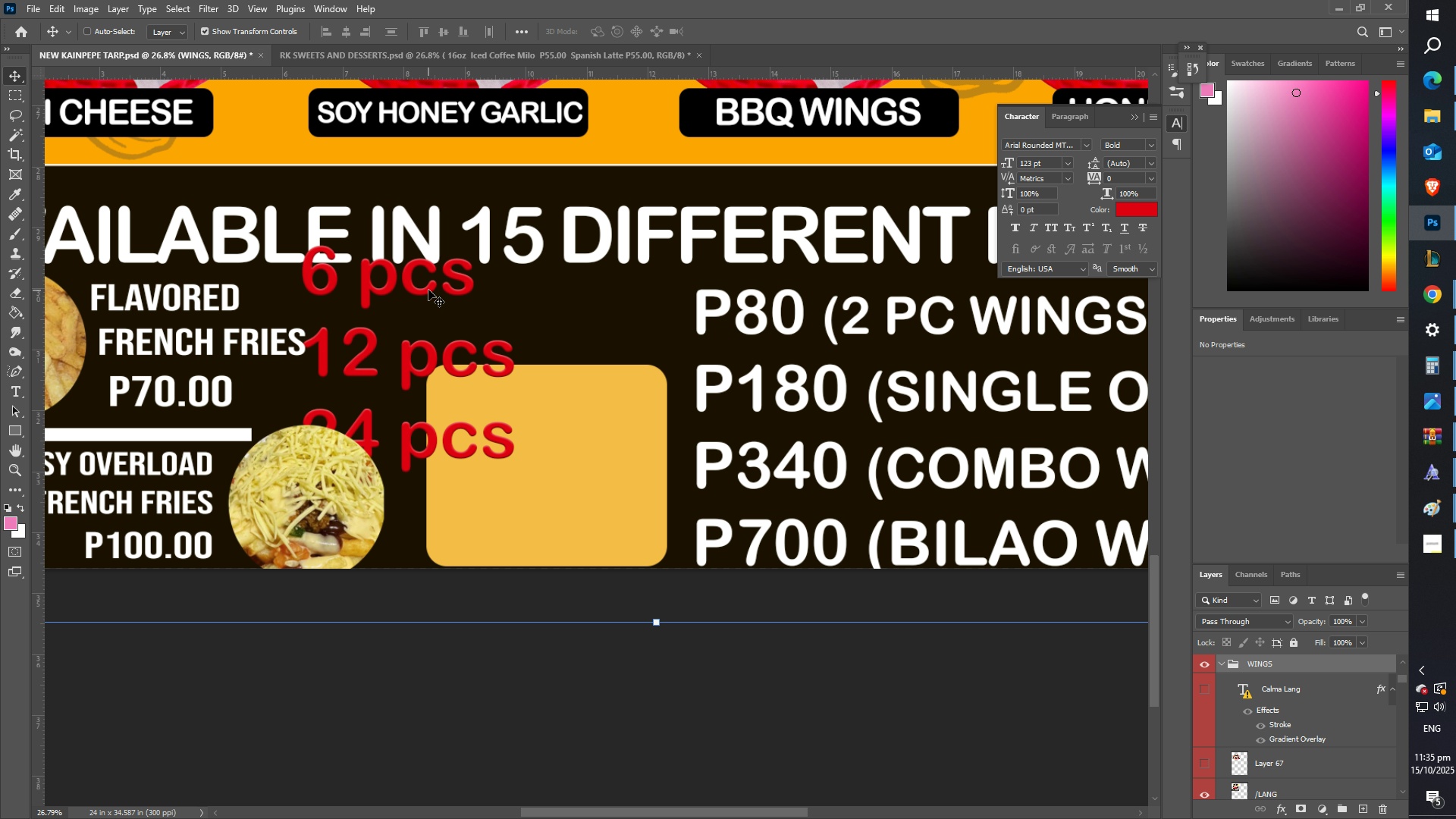 
right_click([425, 289])
 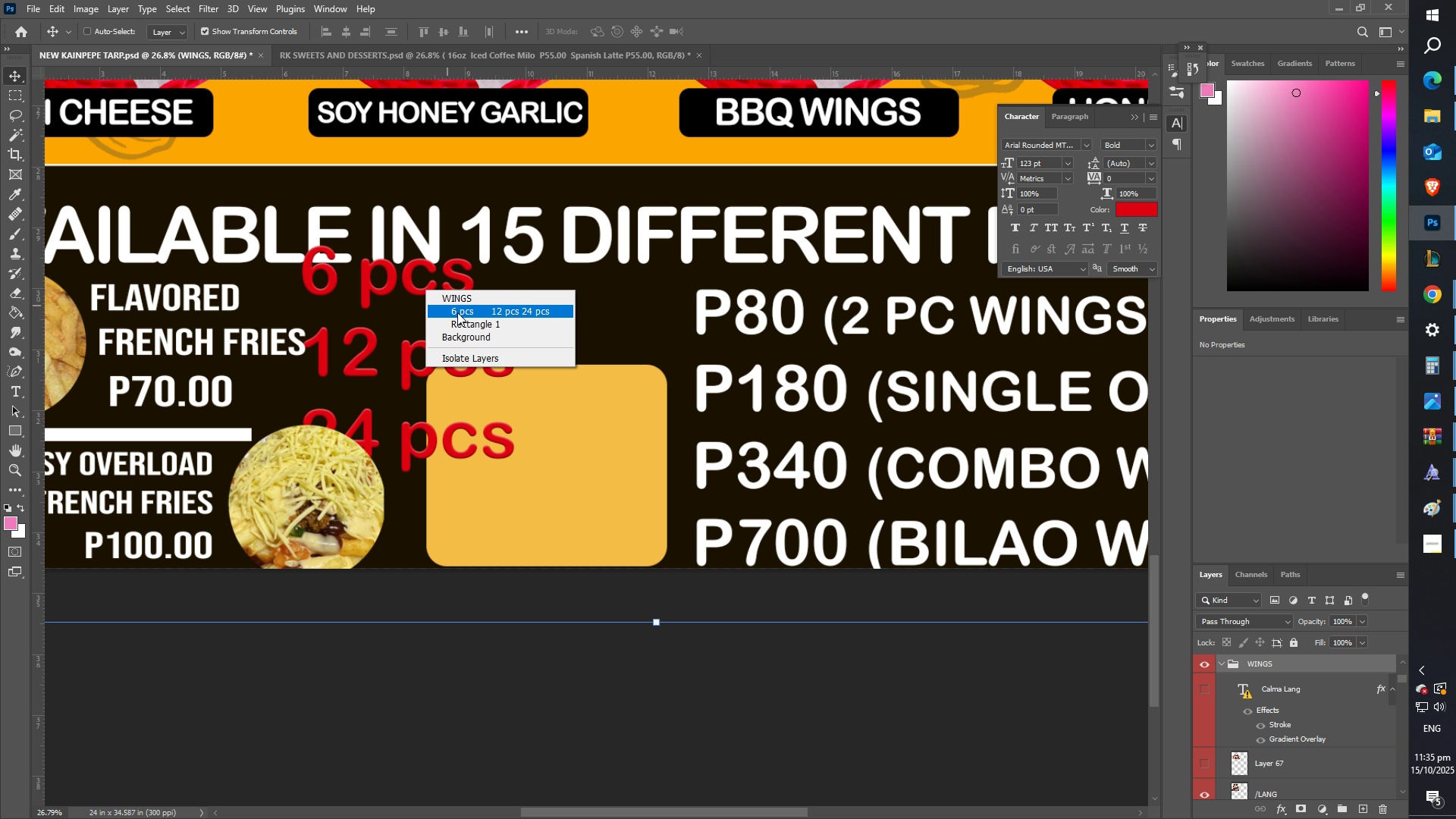 
left_click([457, 312])
 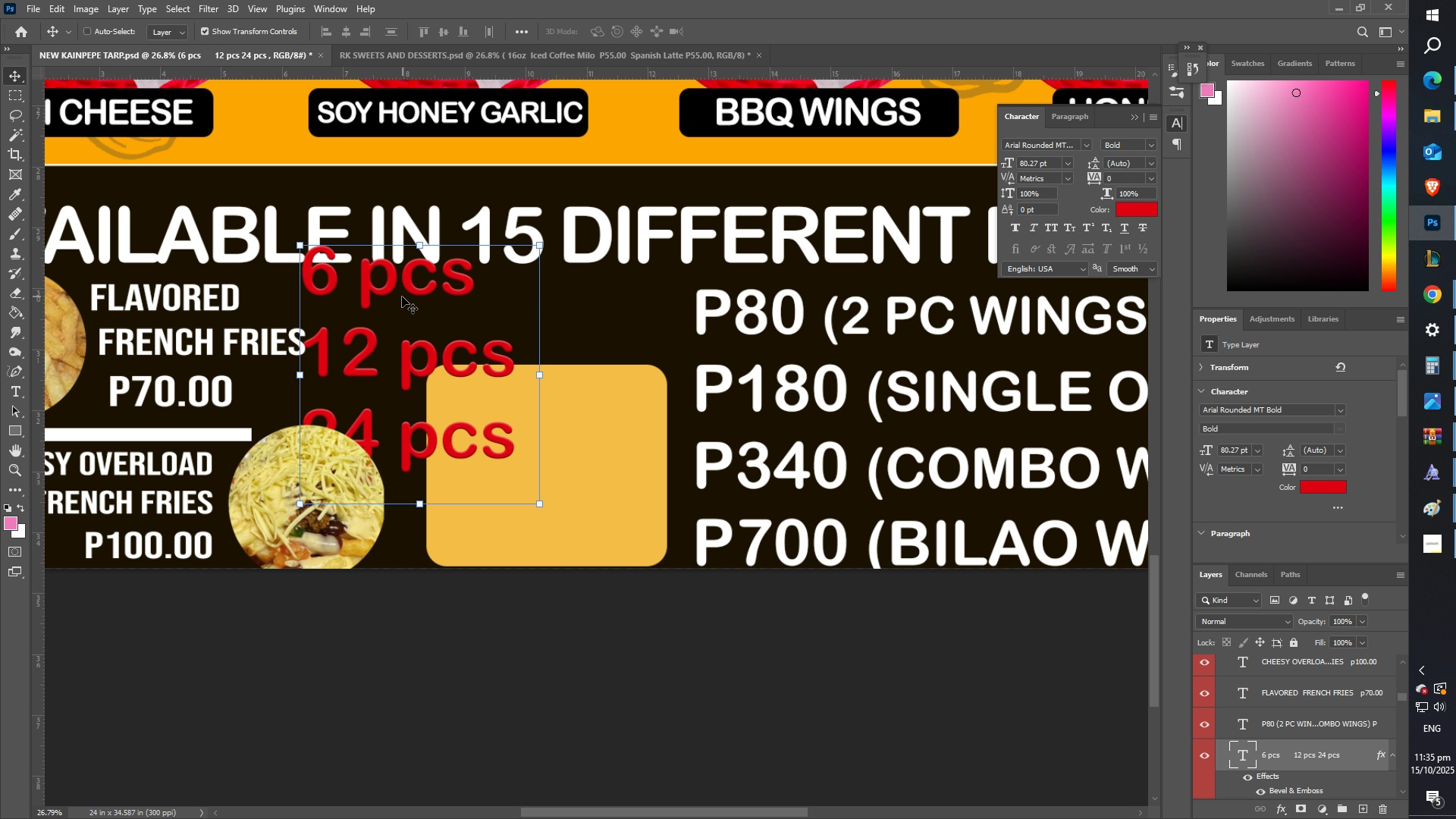 
left_click_drag(start_coordinate=[402, 297], to_coordinate=[541, 377])
 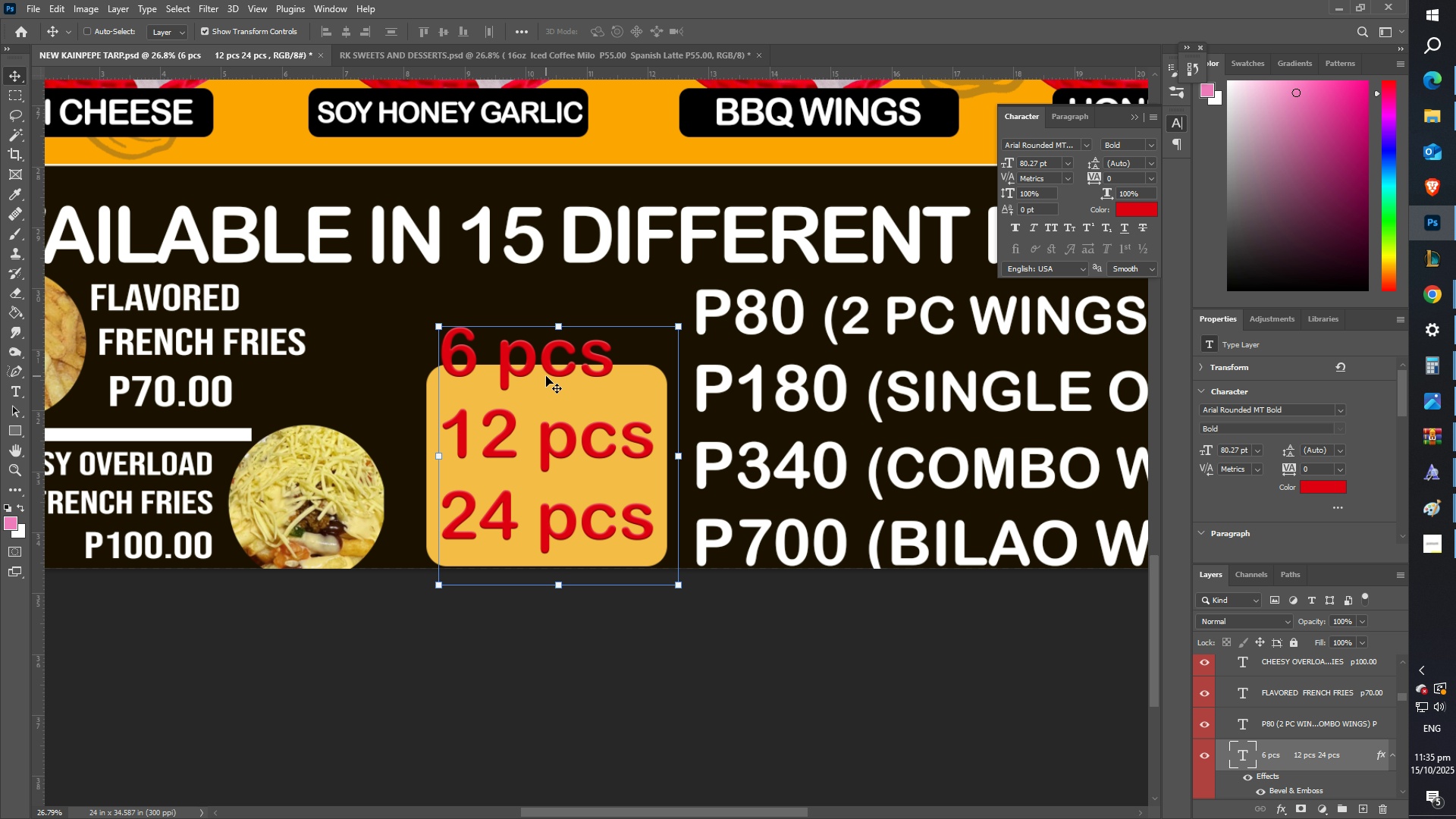 
scroll: coordinate [546, 376], scroll_direction: down, amount: 2.0
 